 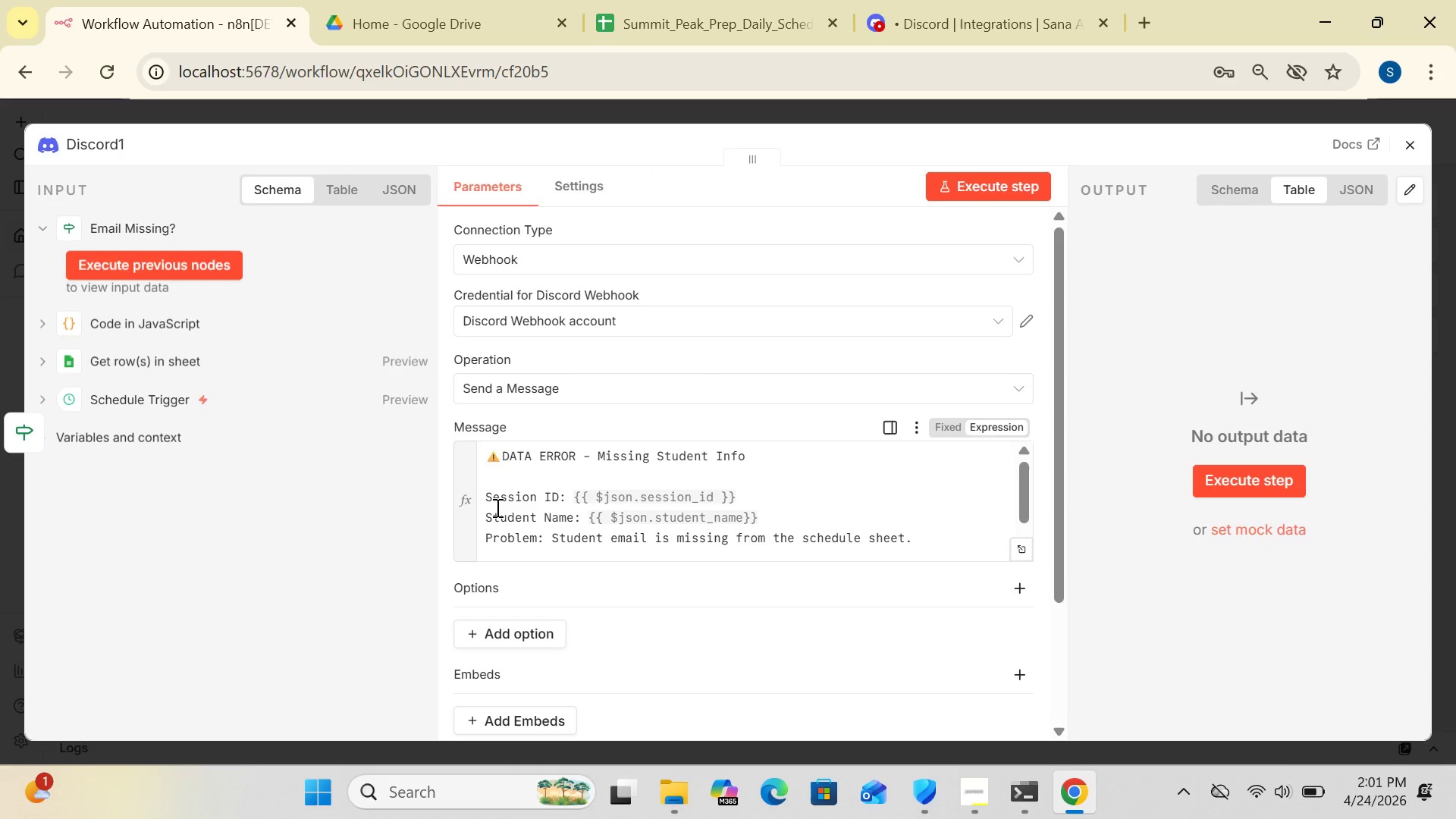 
left_click([1025, 543])
 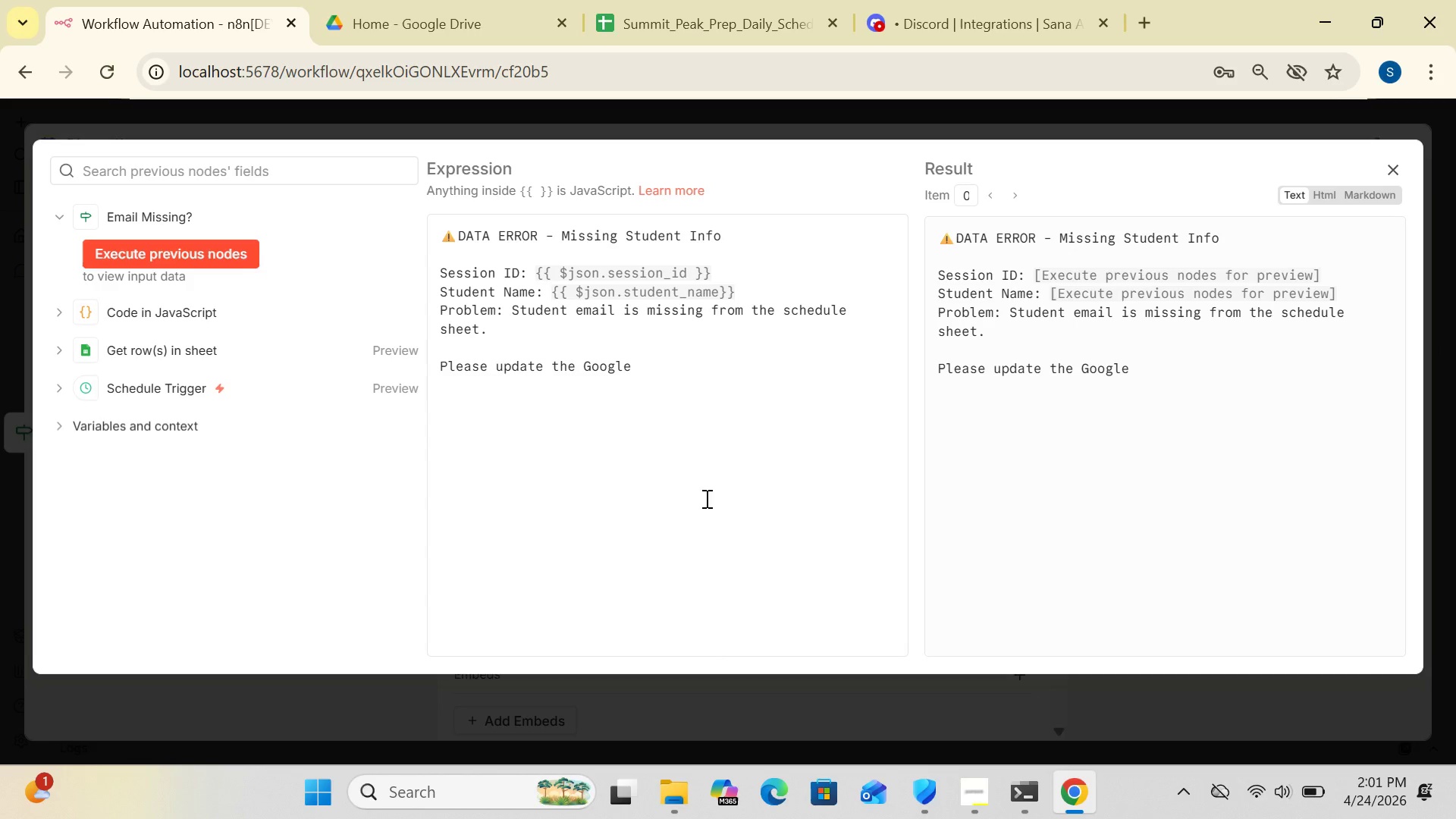 
wait(9.34)
 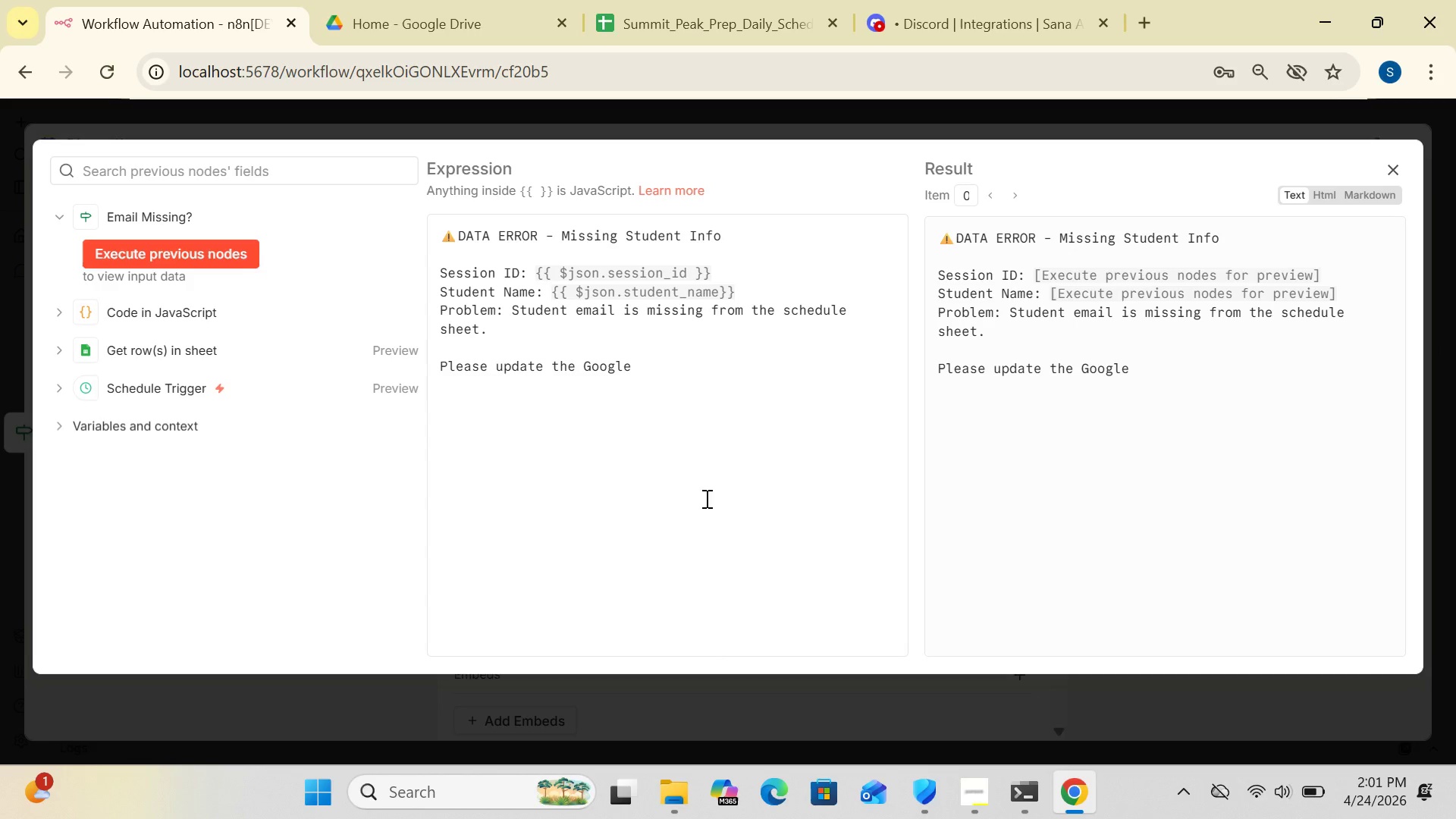 
left_click([646, 366])
 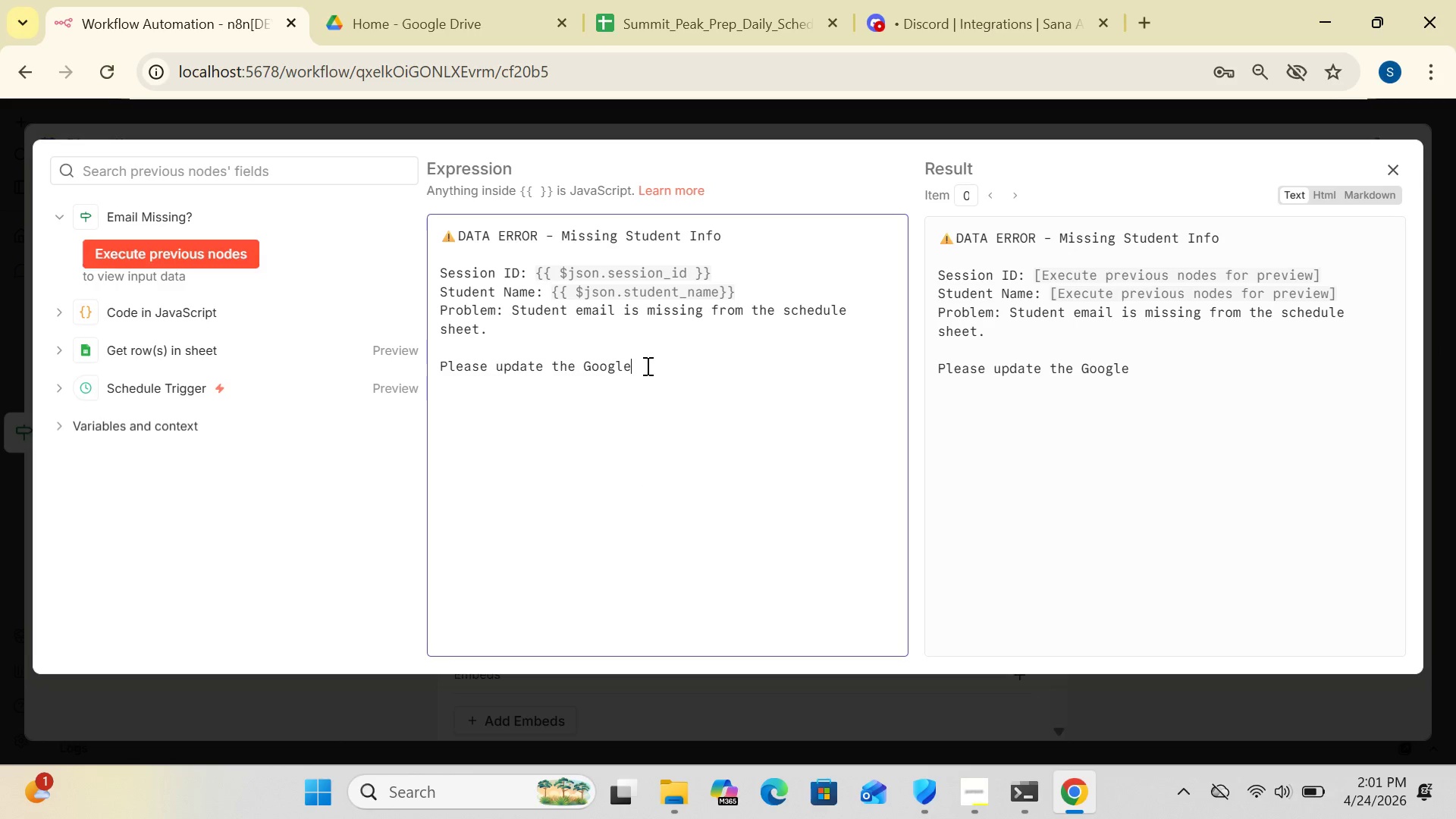 
type( Shet)
key(Backspace)
type(et)
 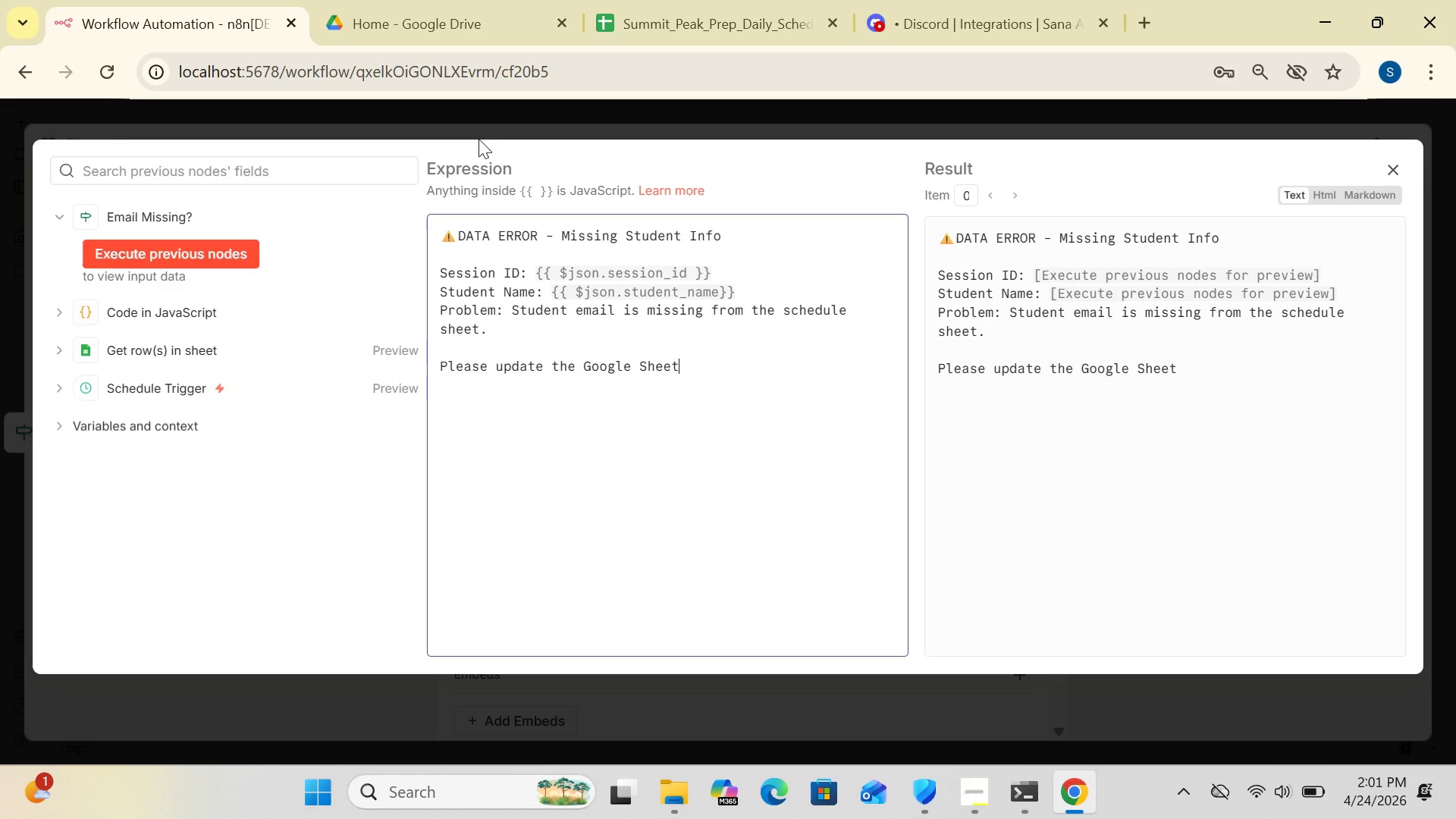 
type( immediately.)
 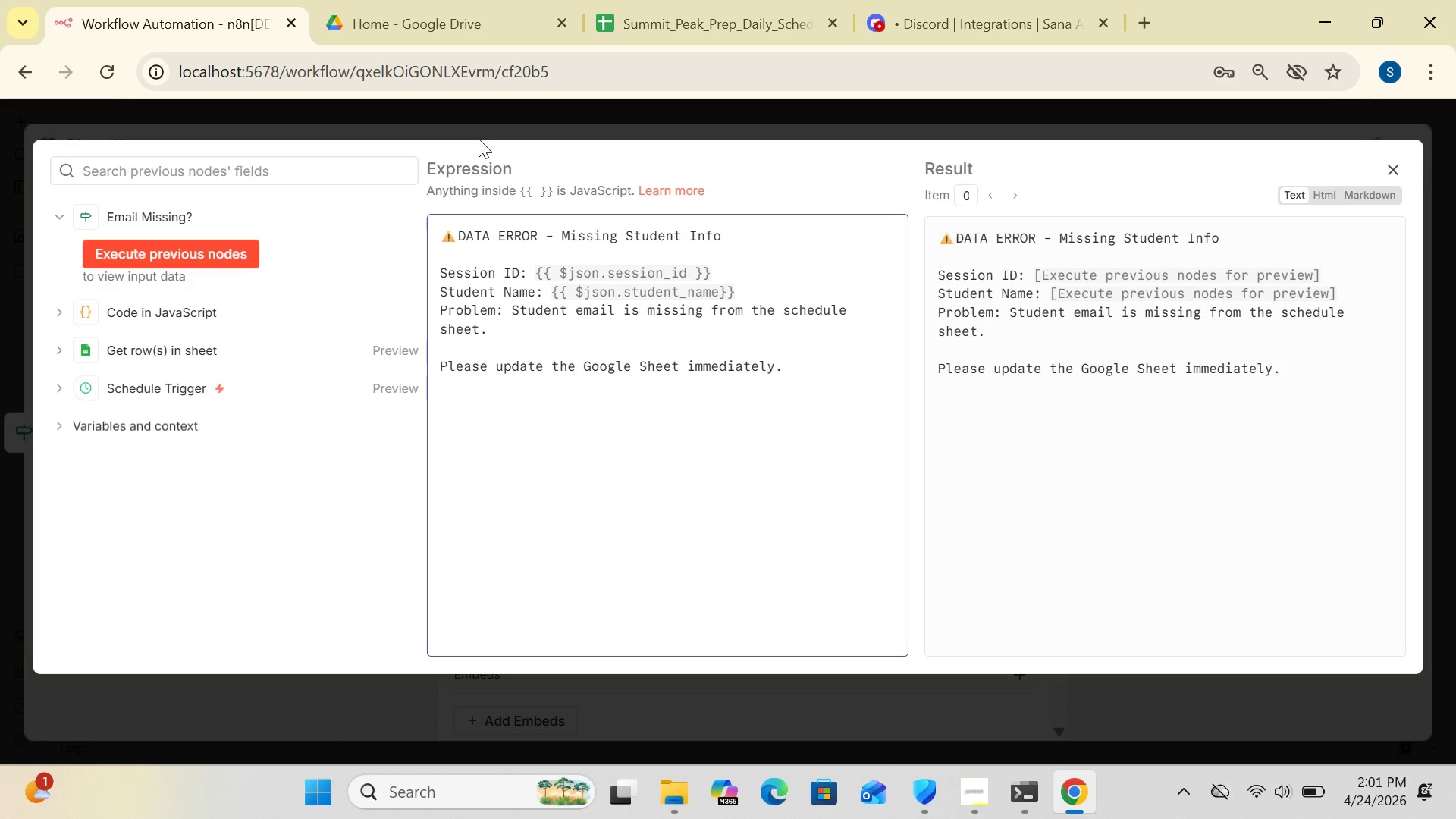 
key(Enter)
 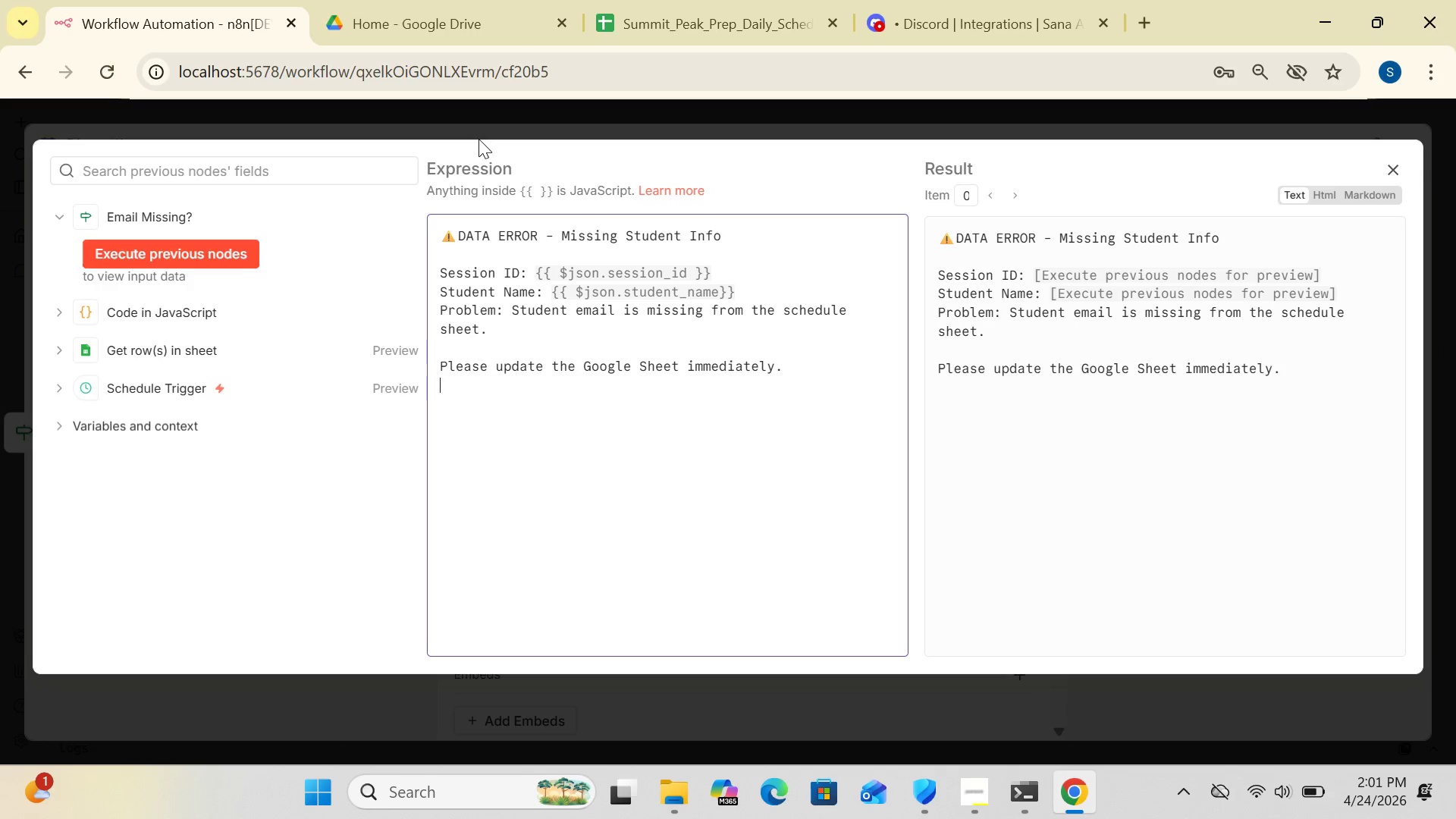 
key(Enter)
 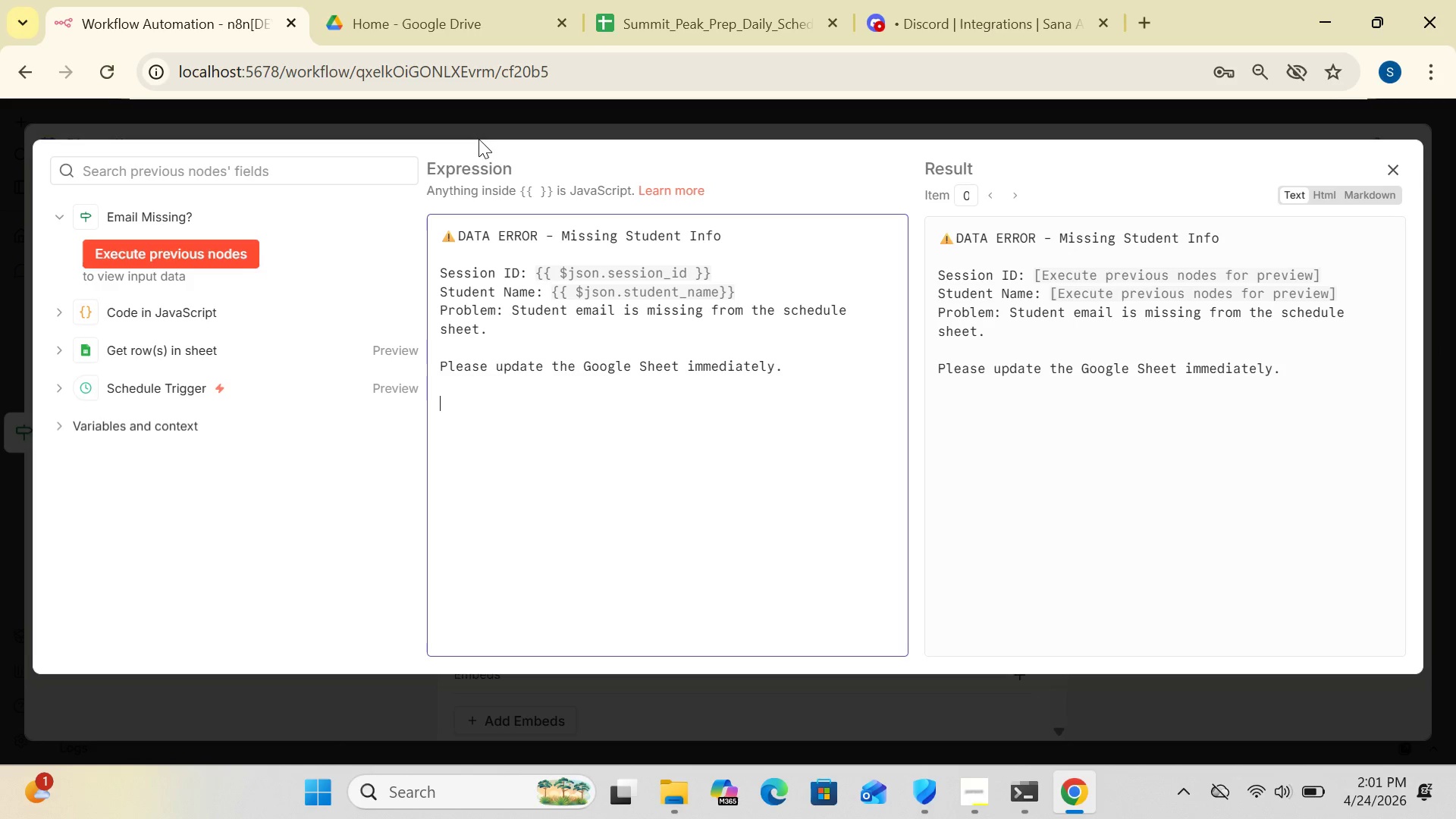 
type(-SUMMI)
key(Backspace)
key(Backspace)
key(Backspace)
key(Backspace)
type(ummit Peak Prep Automated Alert)
 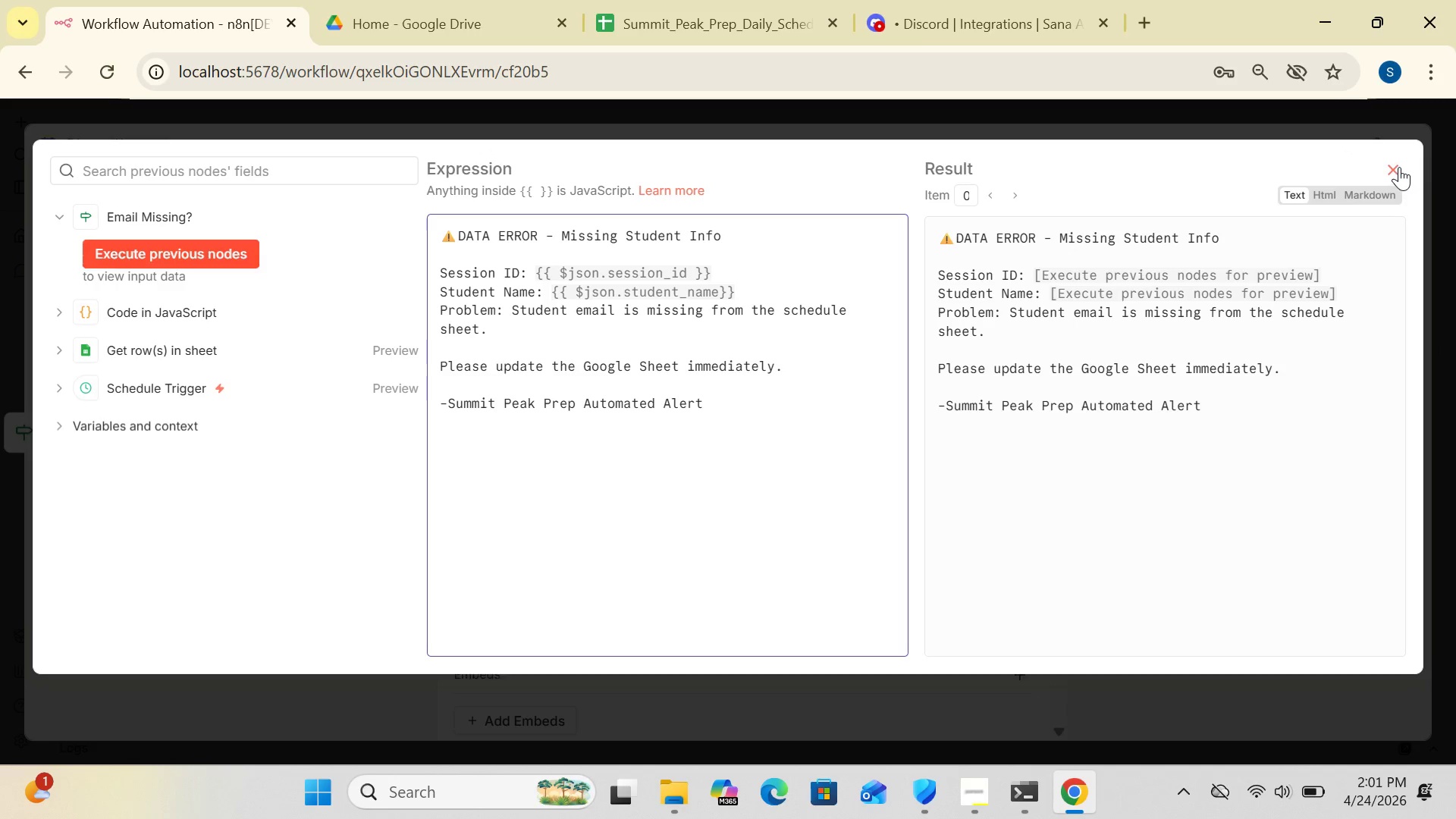 
left_click([1399, 167])
 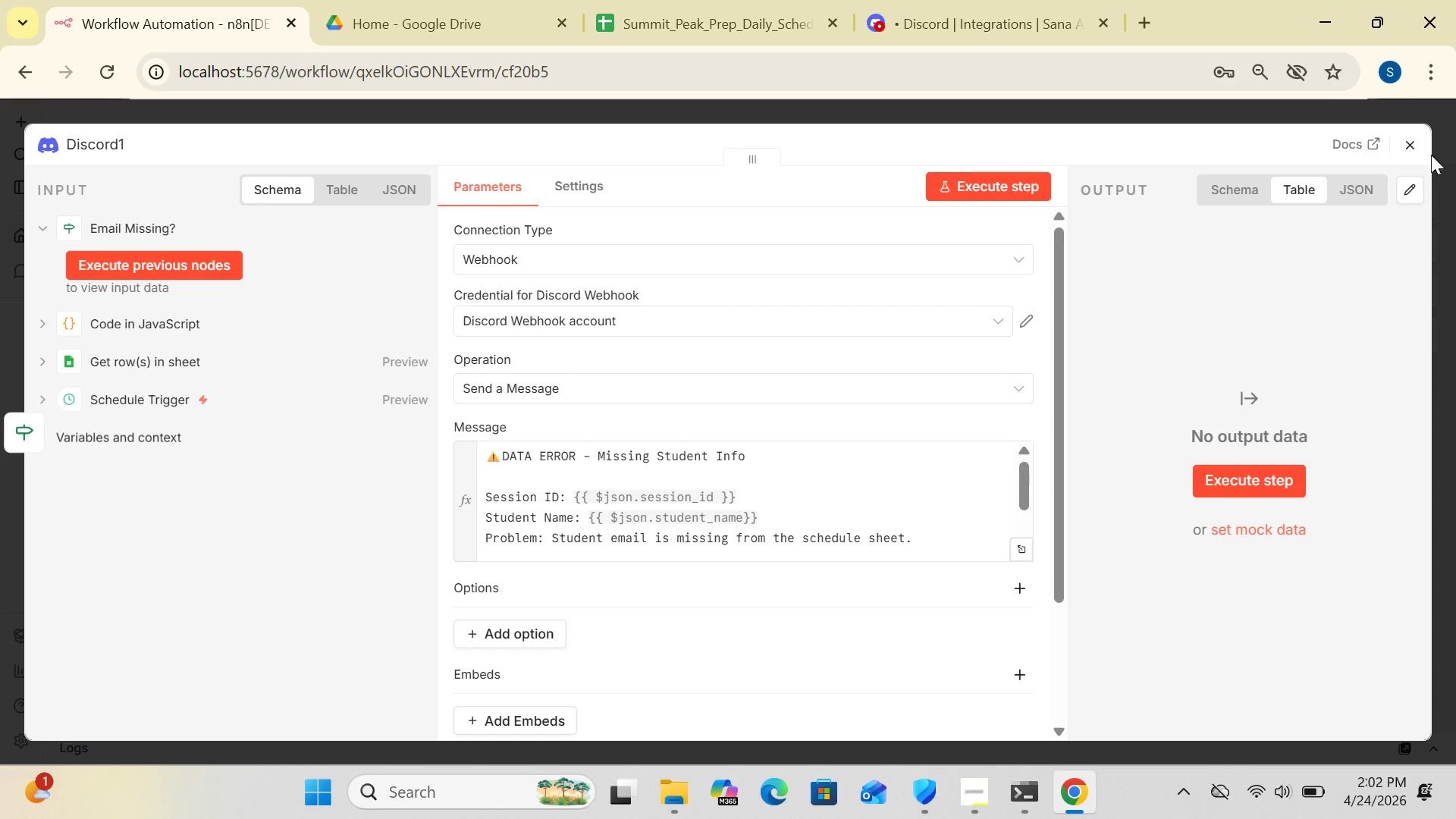 
left_click([1410, 146])
 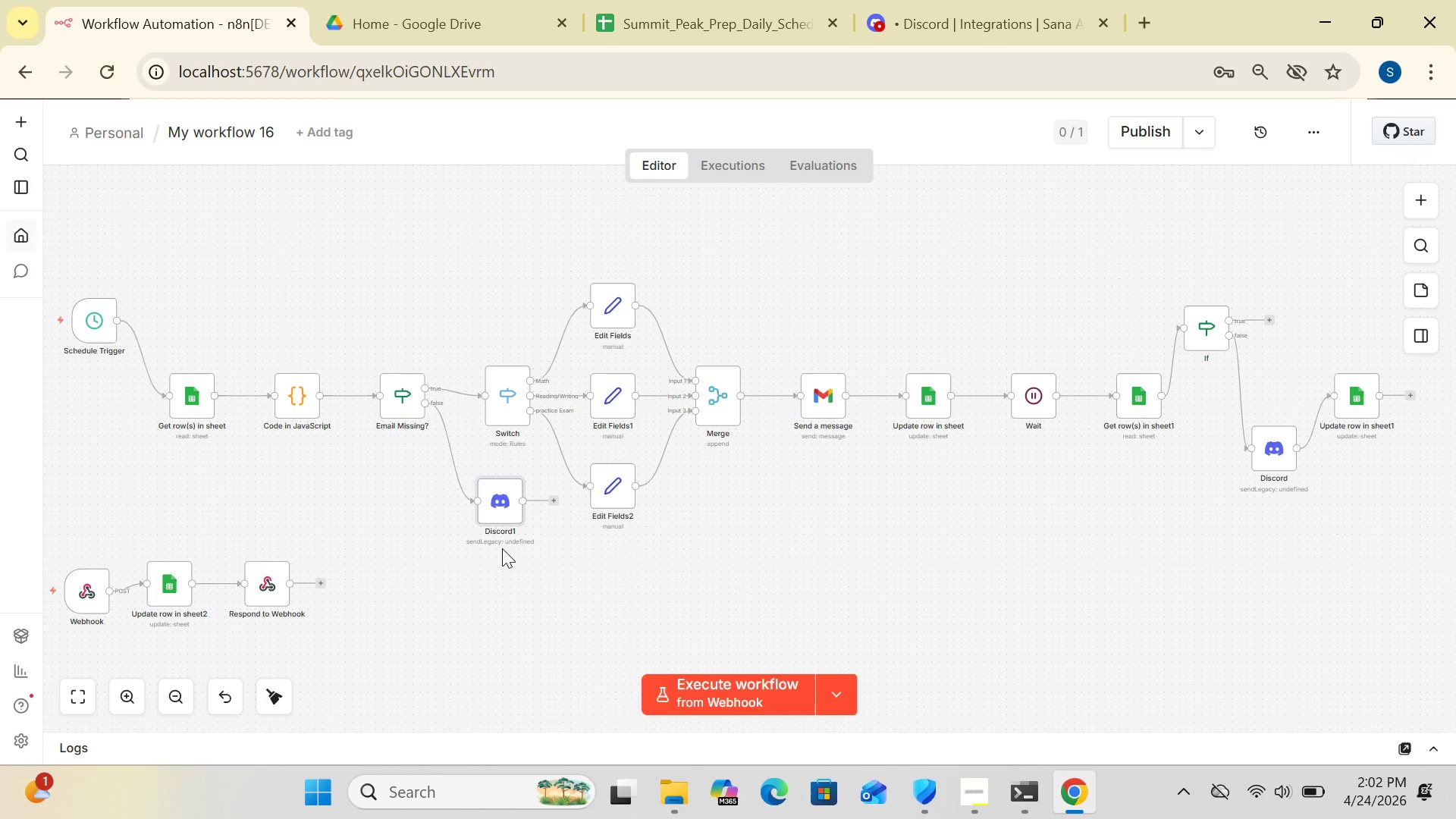 
left_click_drag(start_coordinate=[506, 510], to_coordinate=[485, 602])
 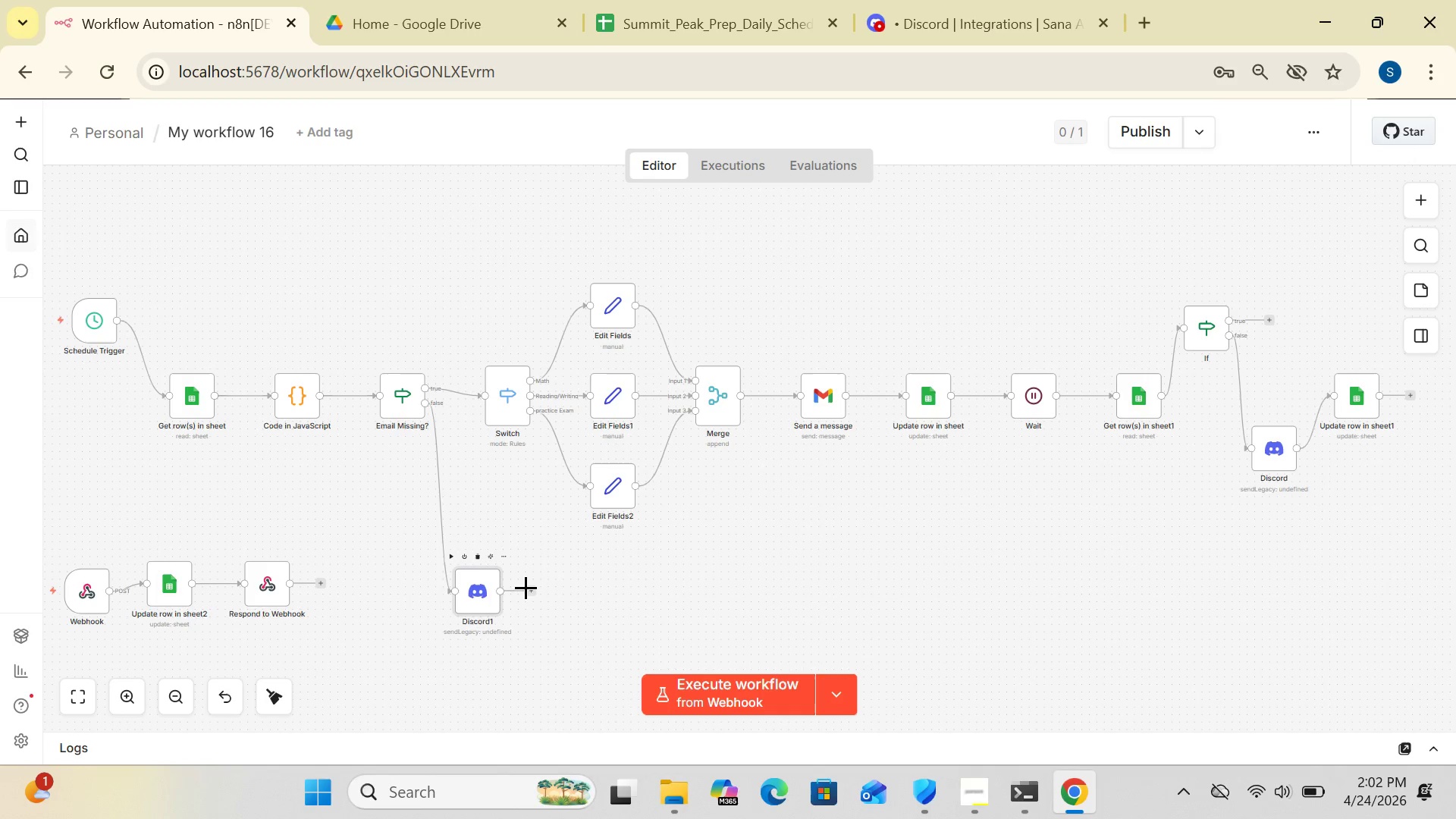 
left_click([526, 587])
 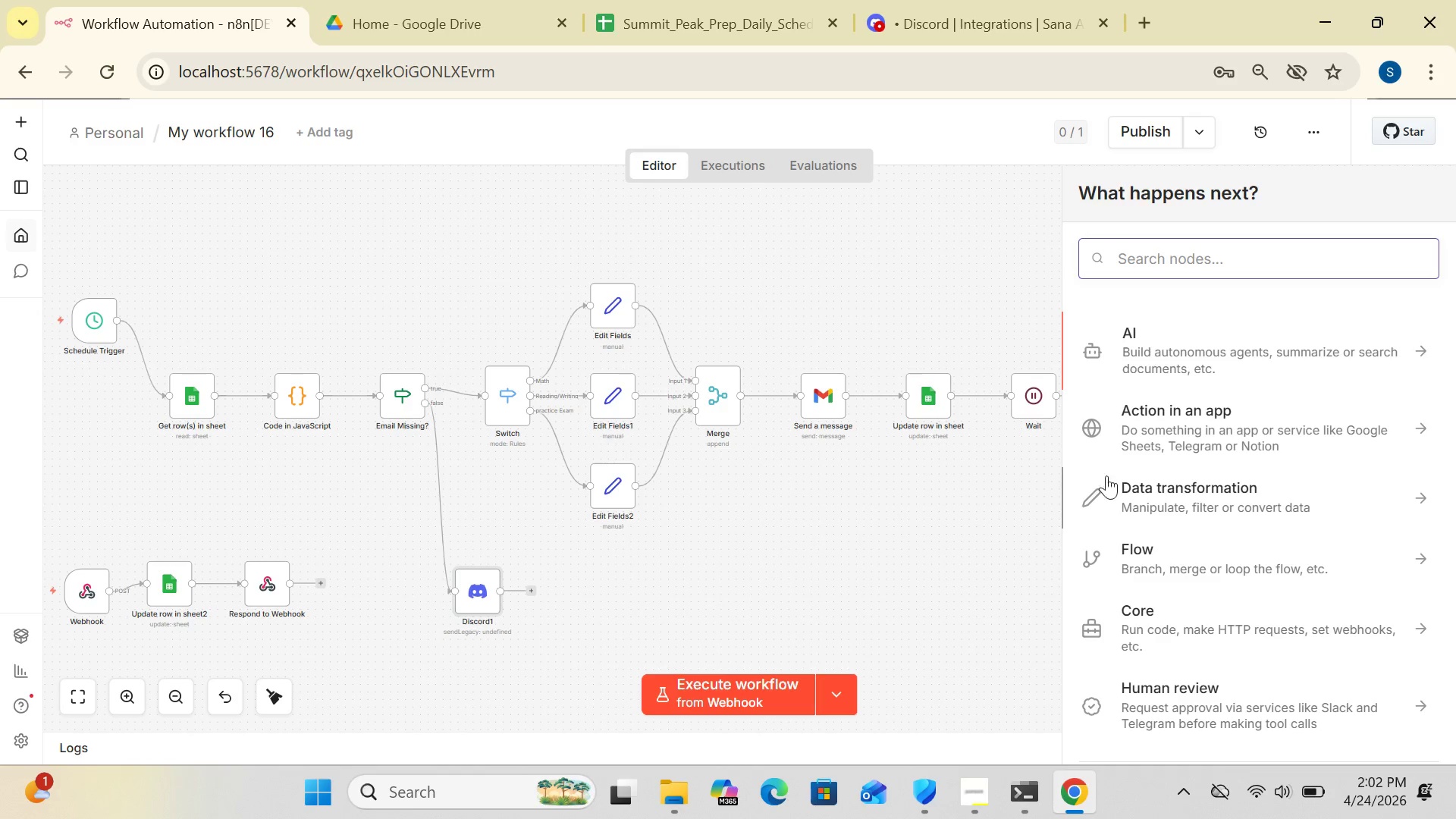 
wait(7.16)
 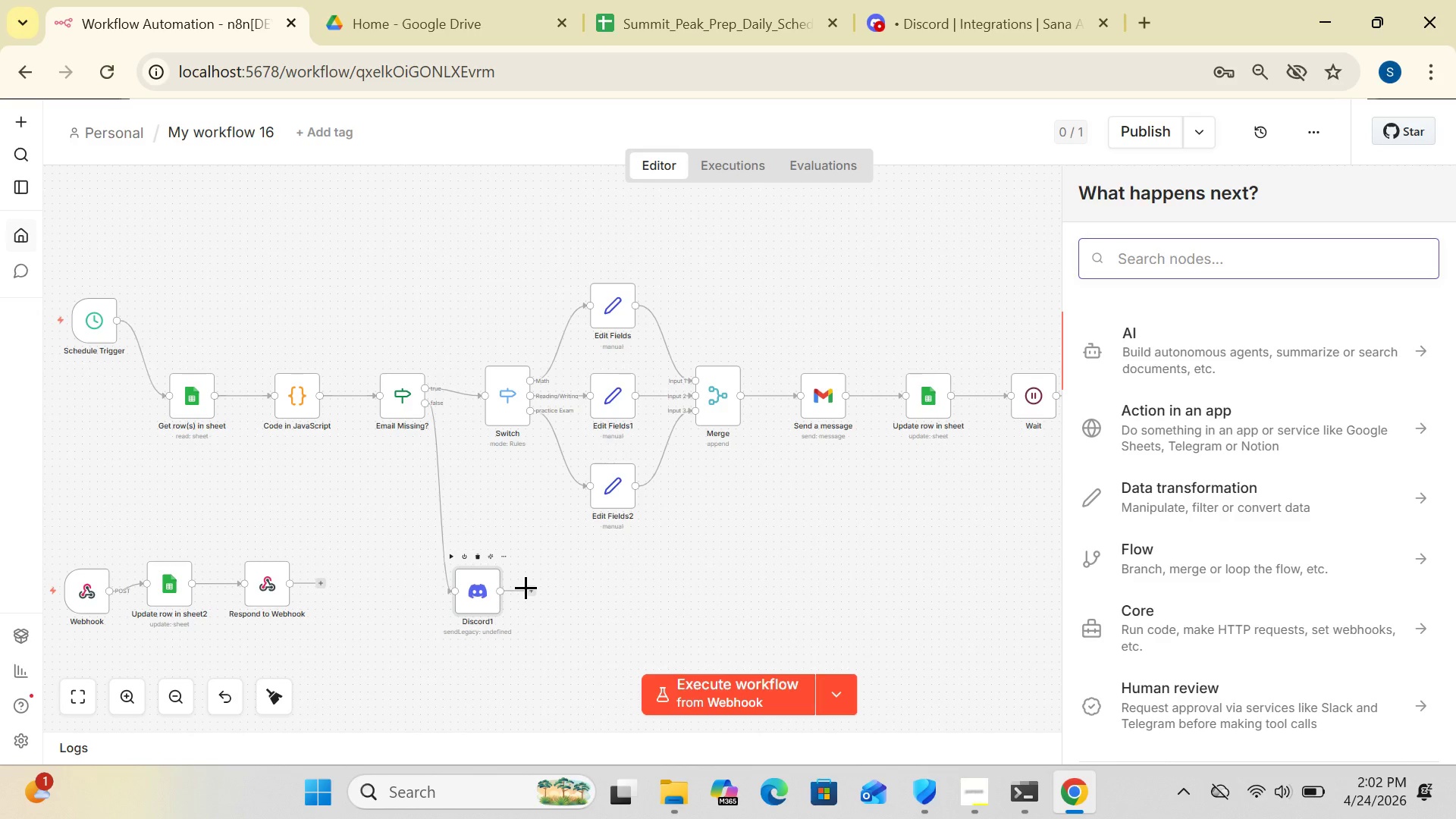 
type(google)
 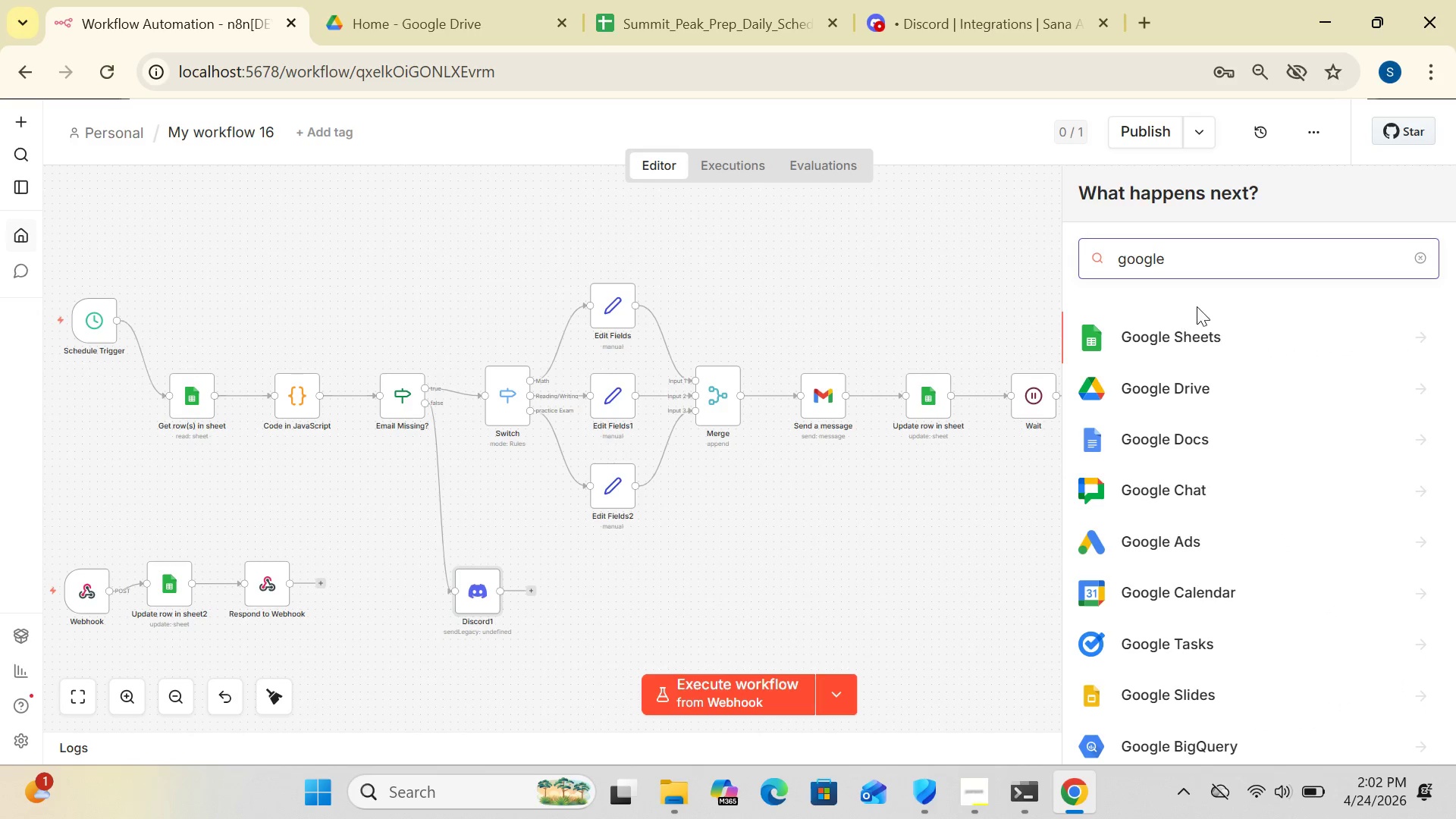 
left_click([1183, 337])
 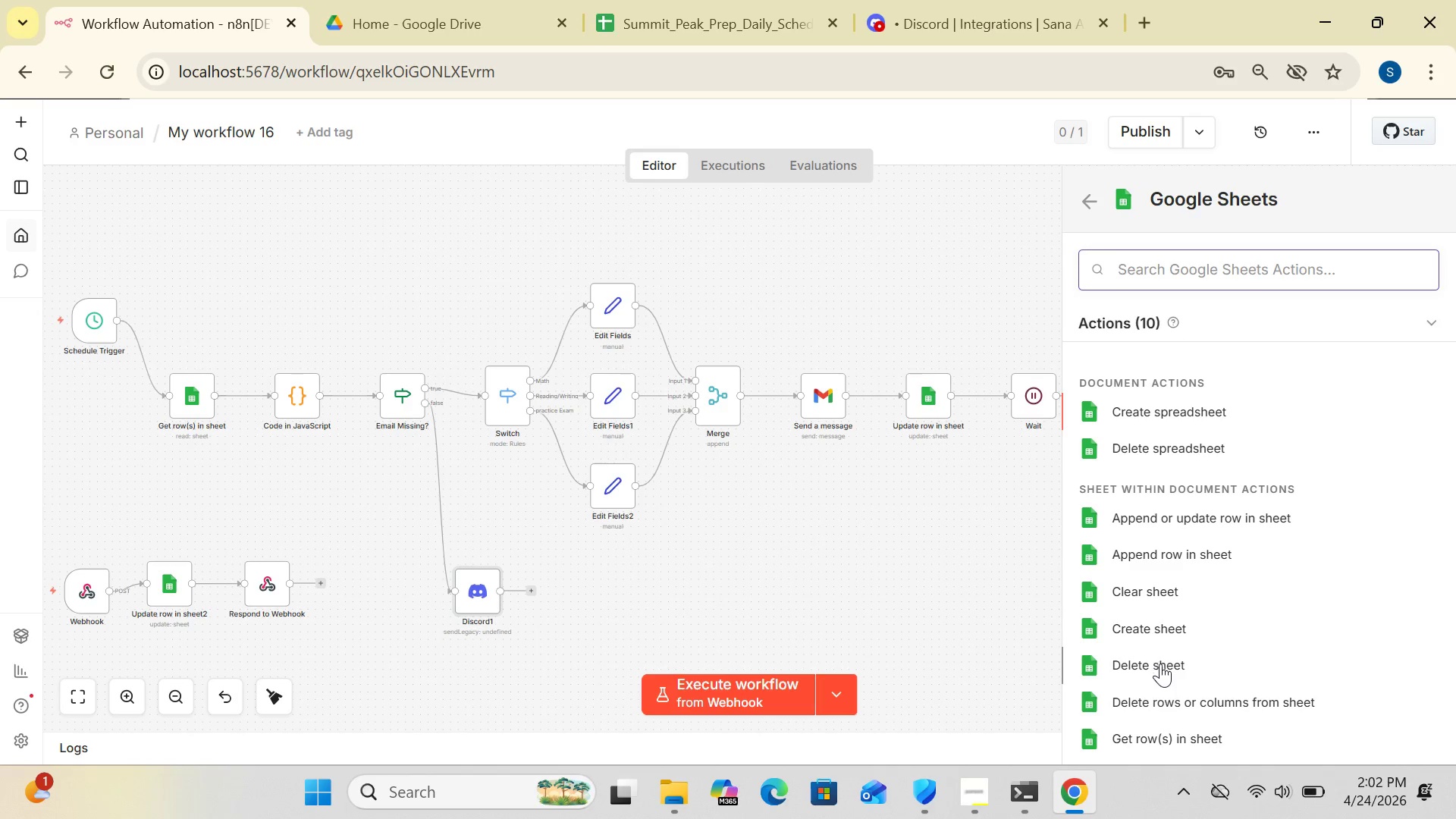 
key(ArrowDown)
 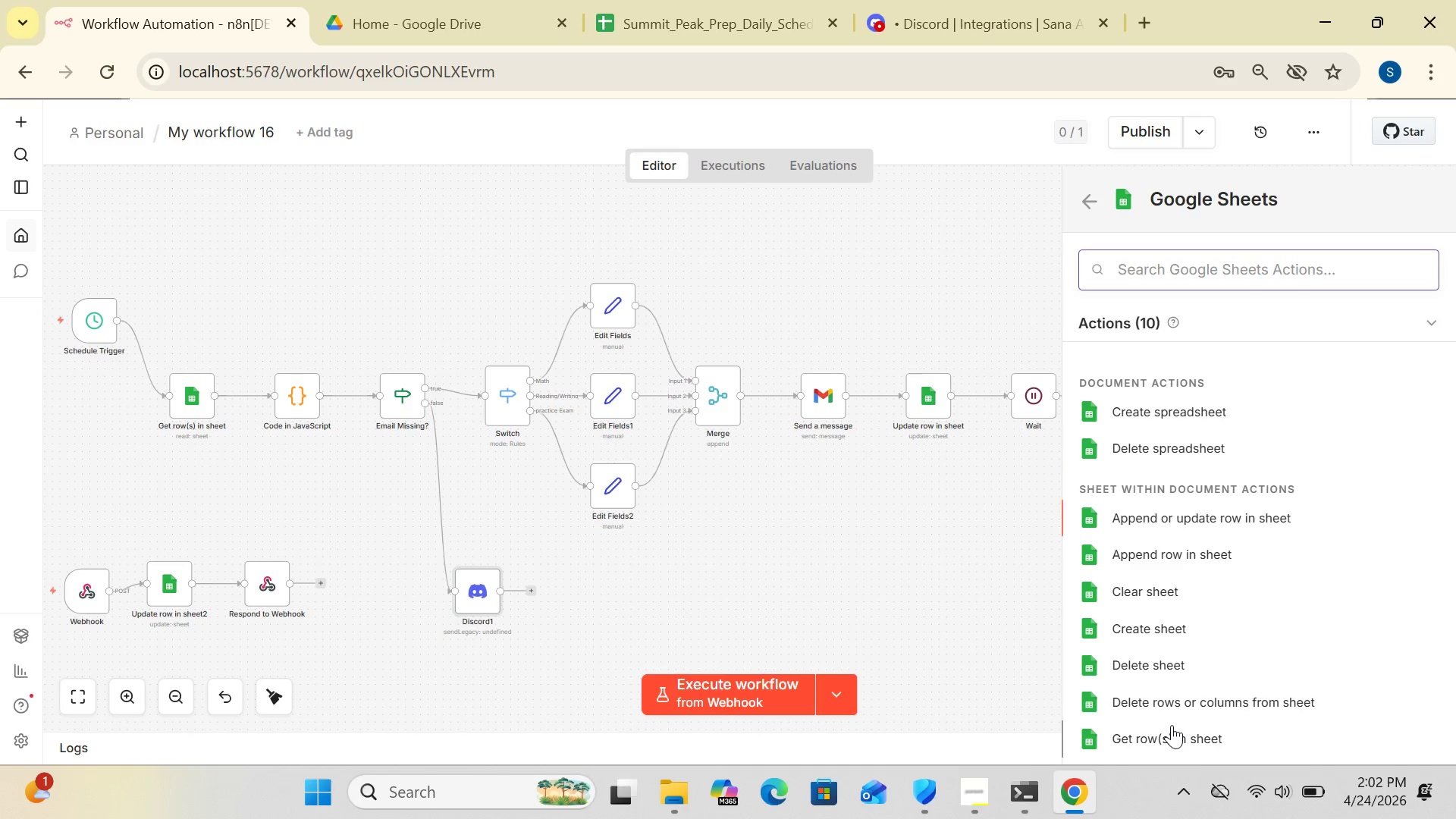 
key(ArrowDown)
 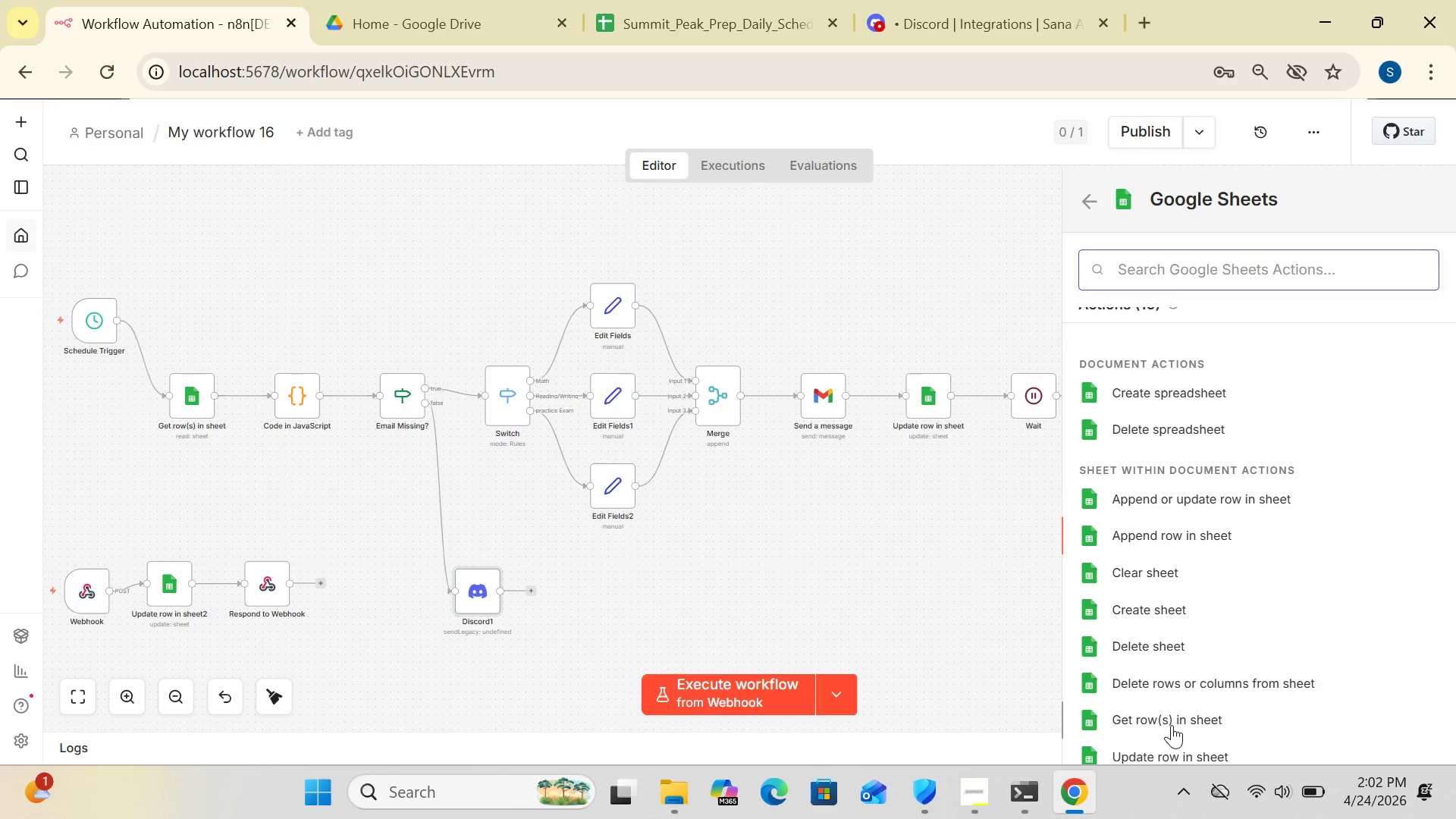 
key(ArrowDown)
 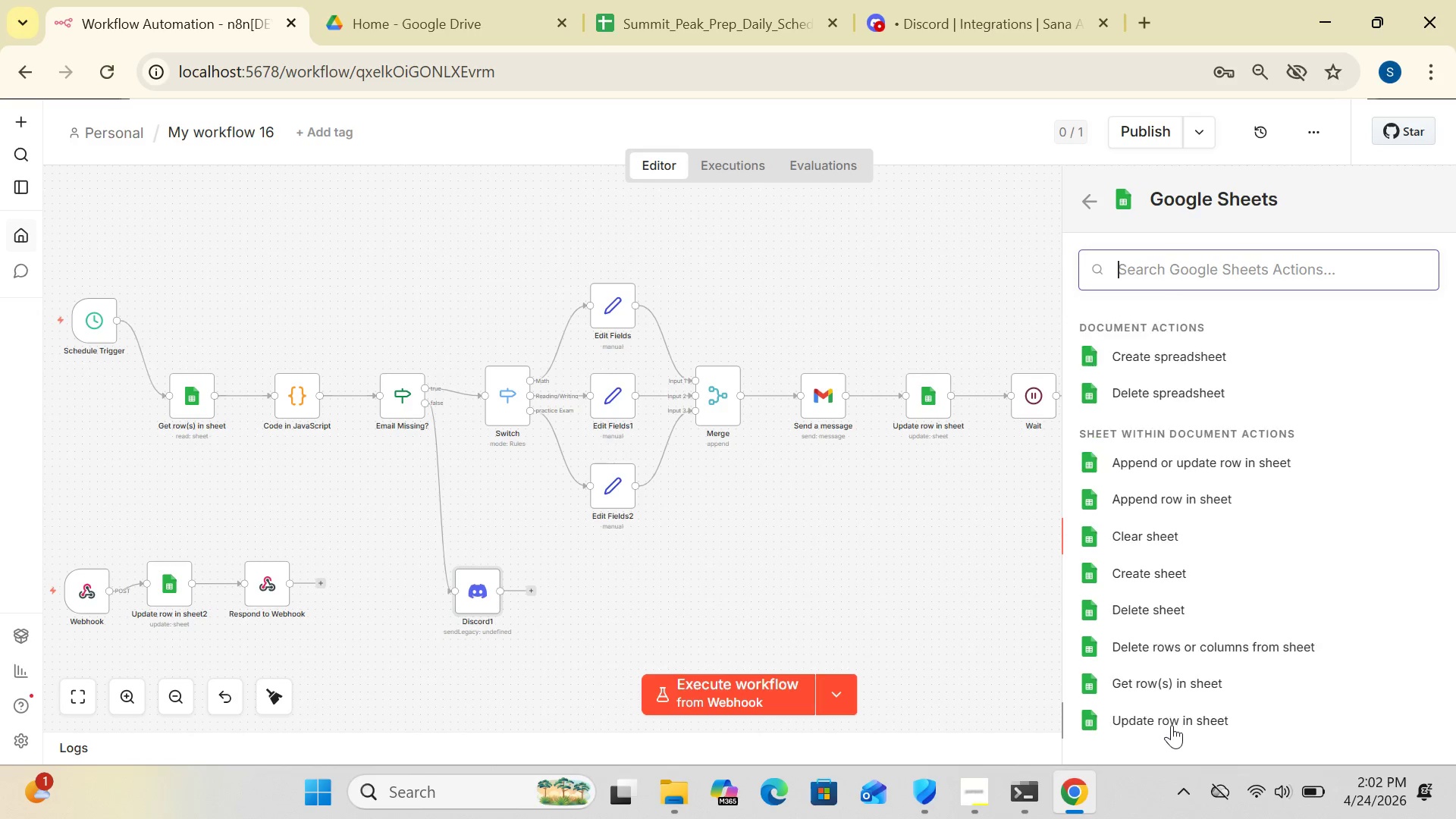 
key(ArrowDown)
 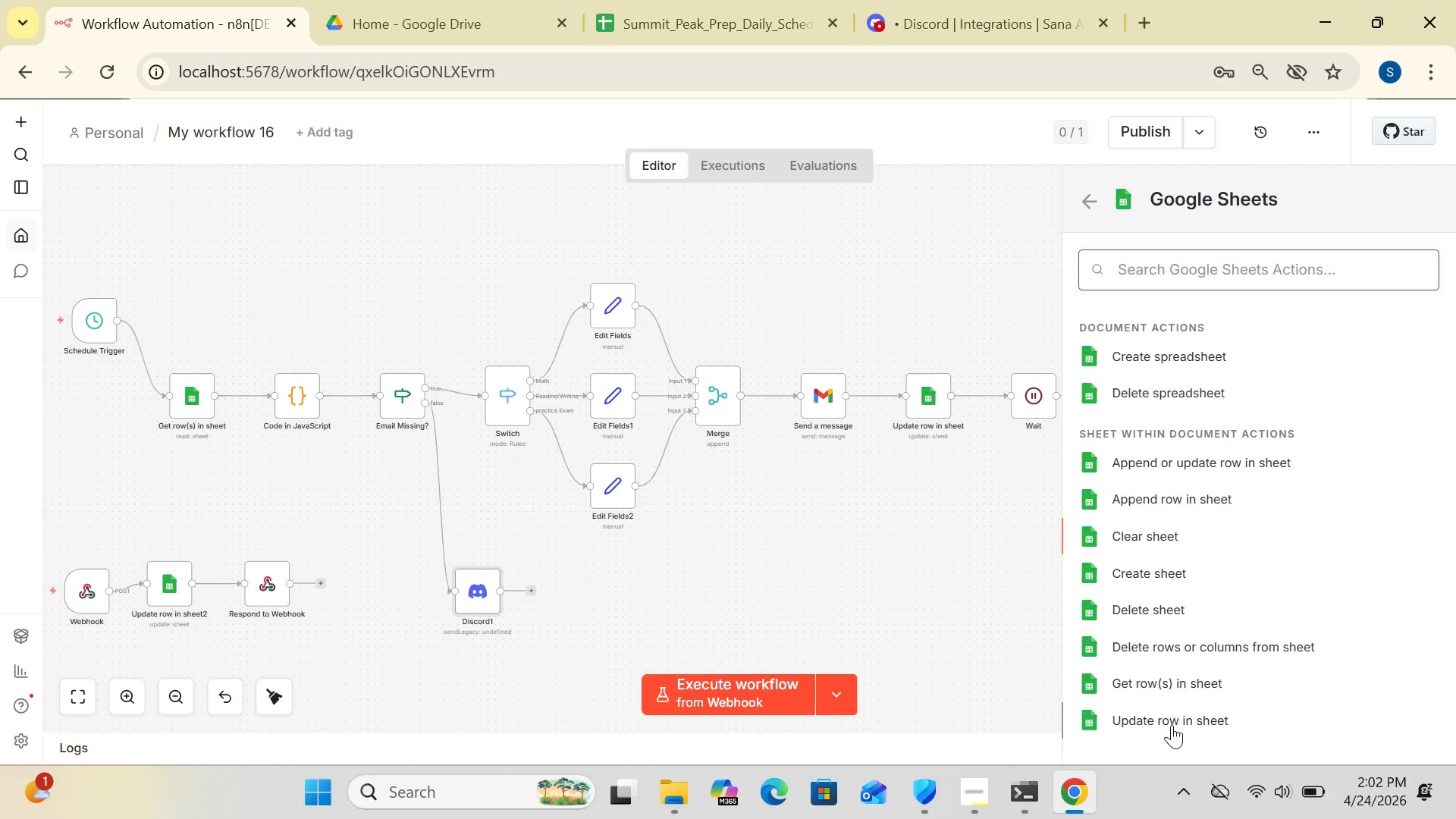 
key(ArrowDown)
 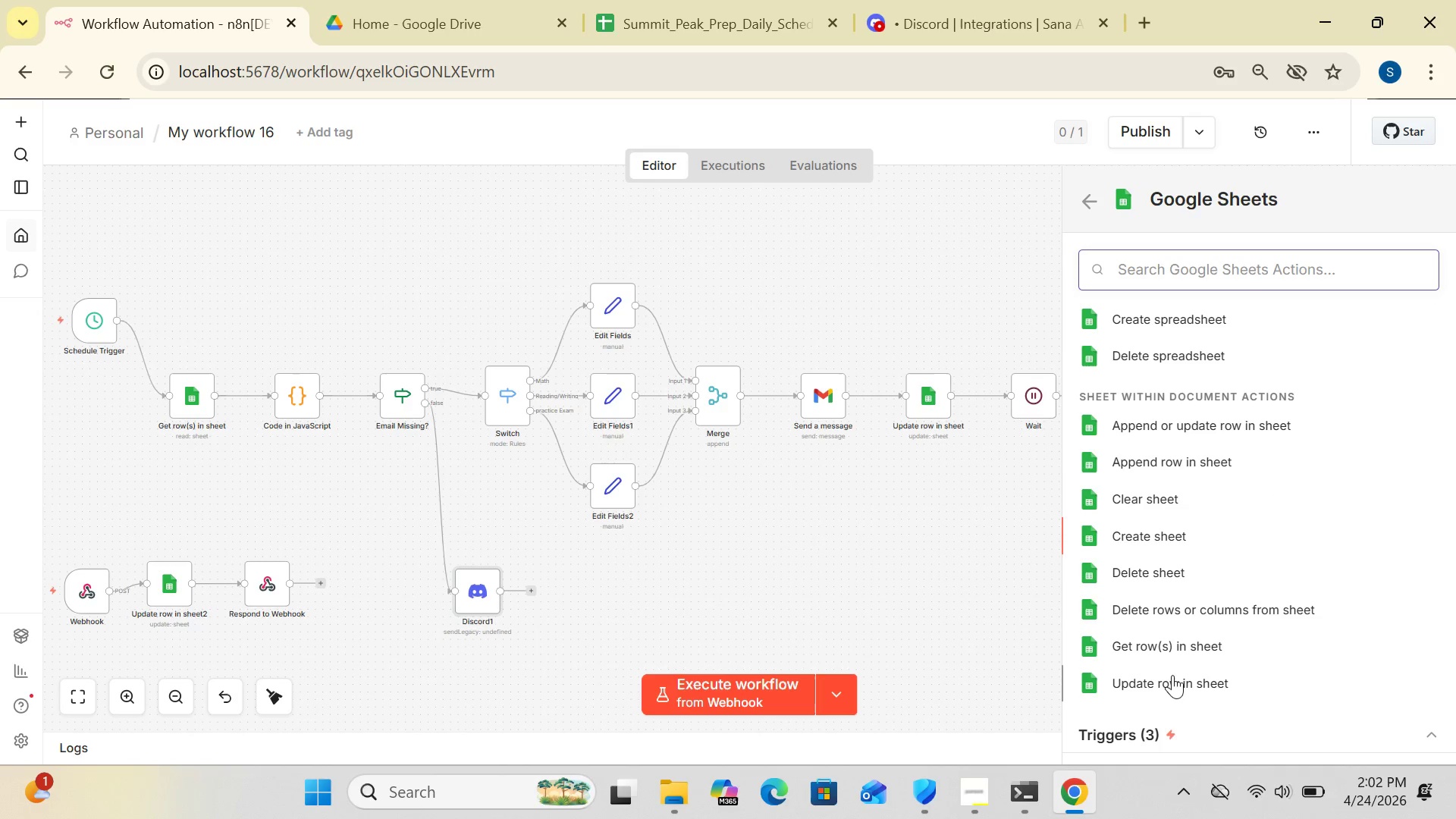 
left_click([1172, 673])
 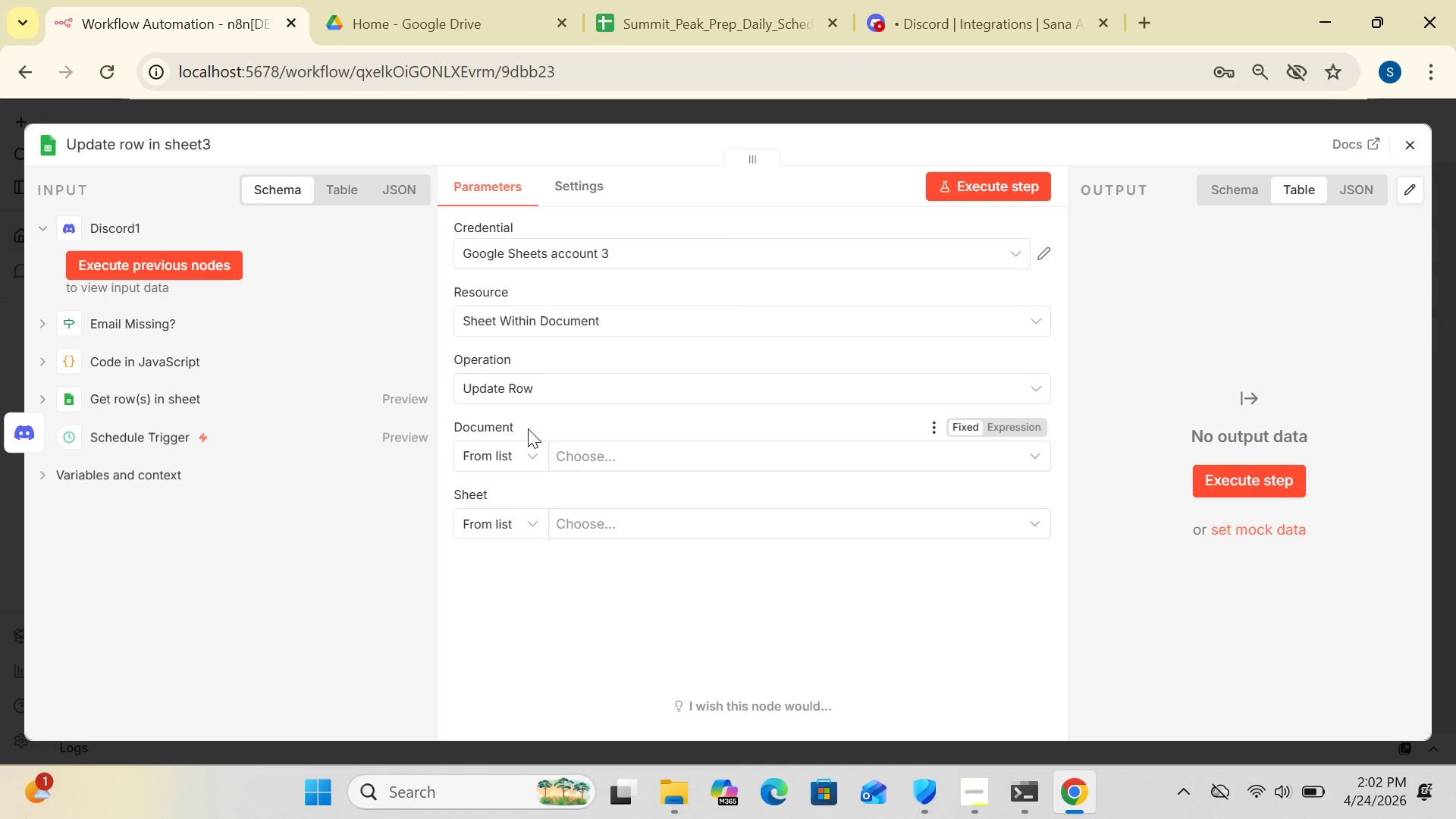 
wait(11.84)
 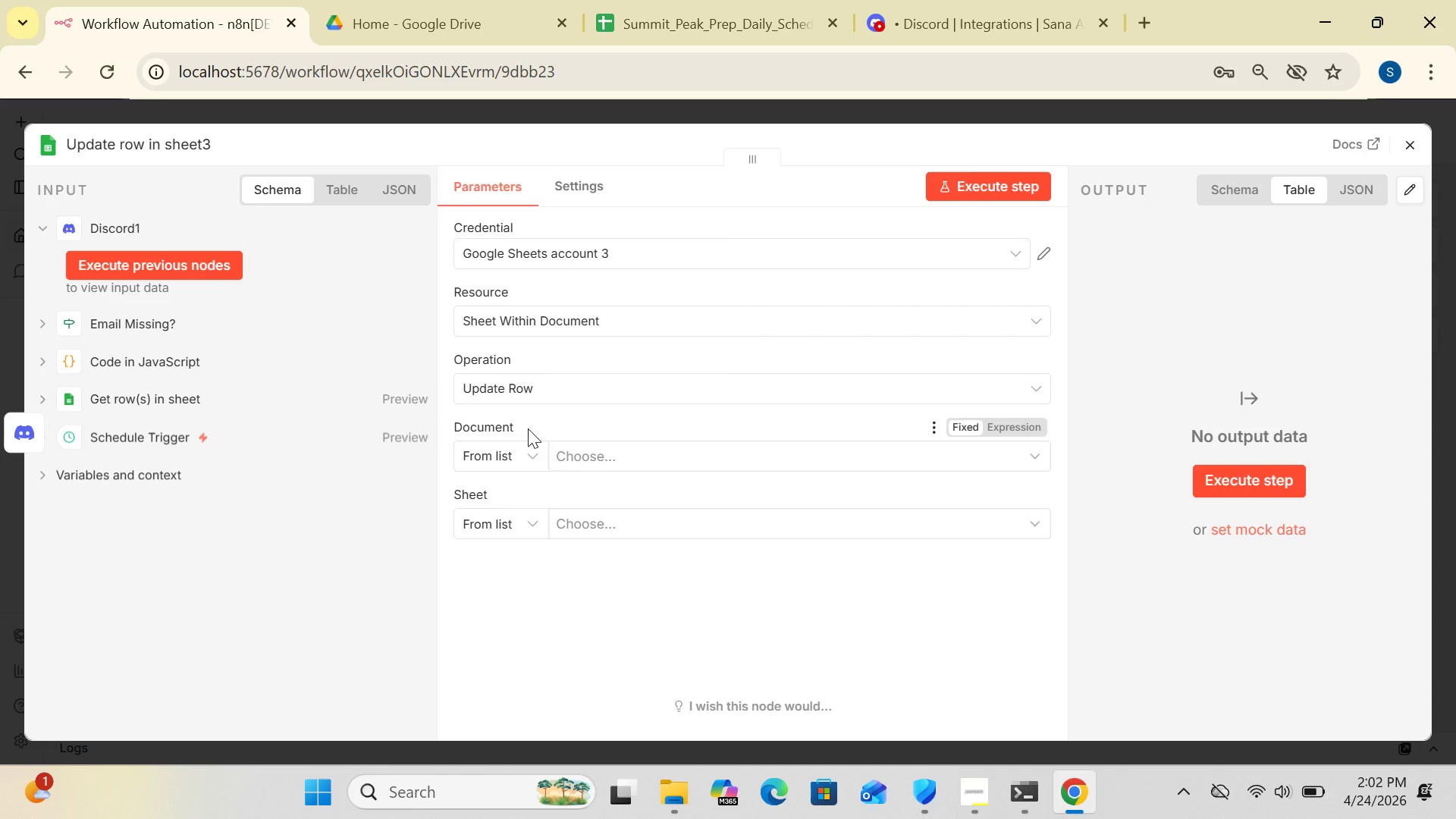 
left_click([667, 18])
 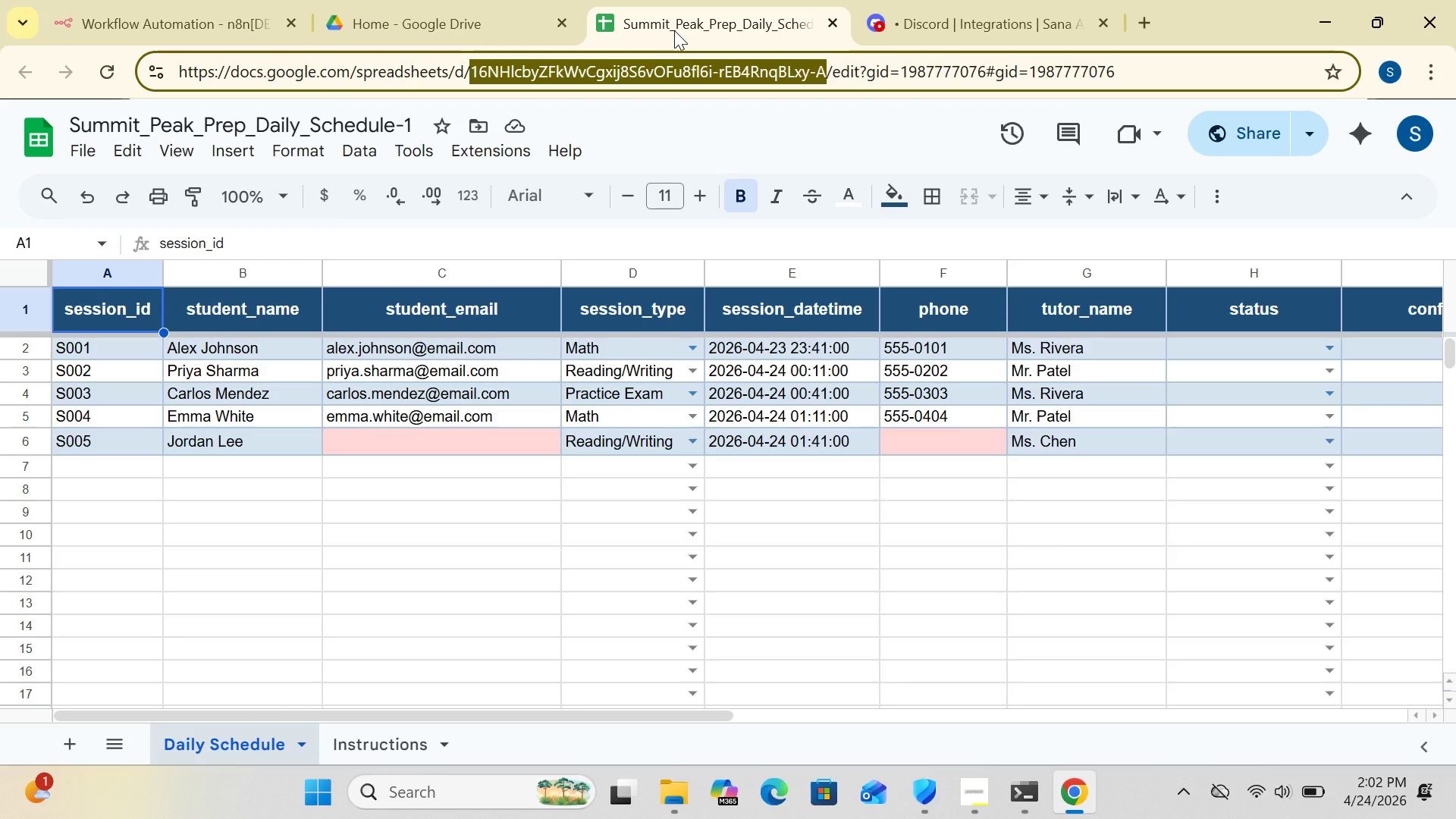 
hold_key(key=ControlLeft, duration=1.16)
 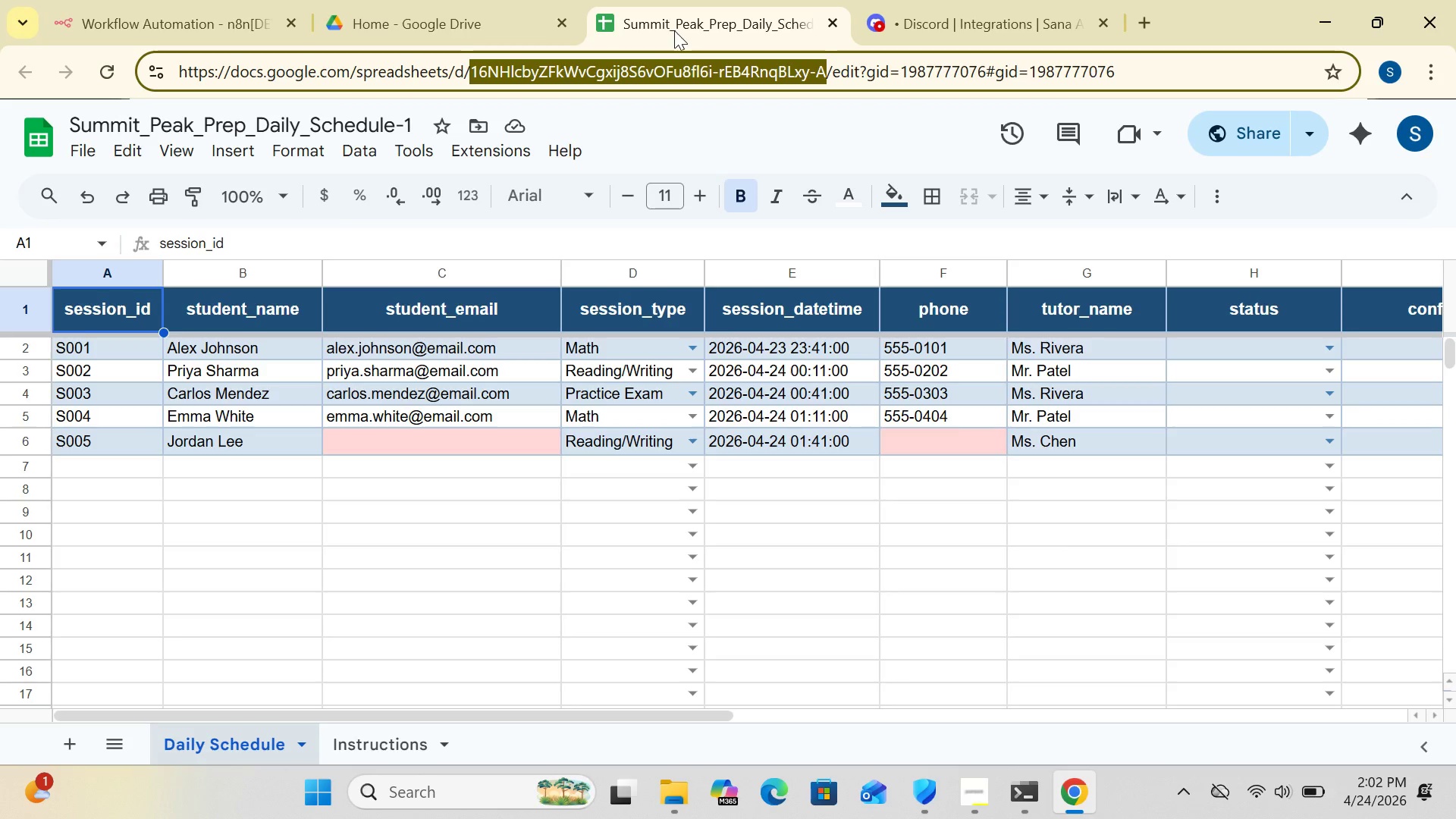 
hold_key(key=C, duration=0.42)
 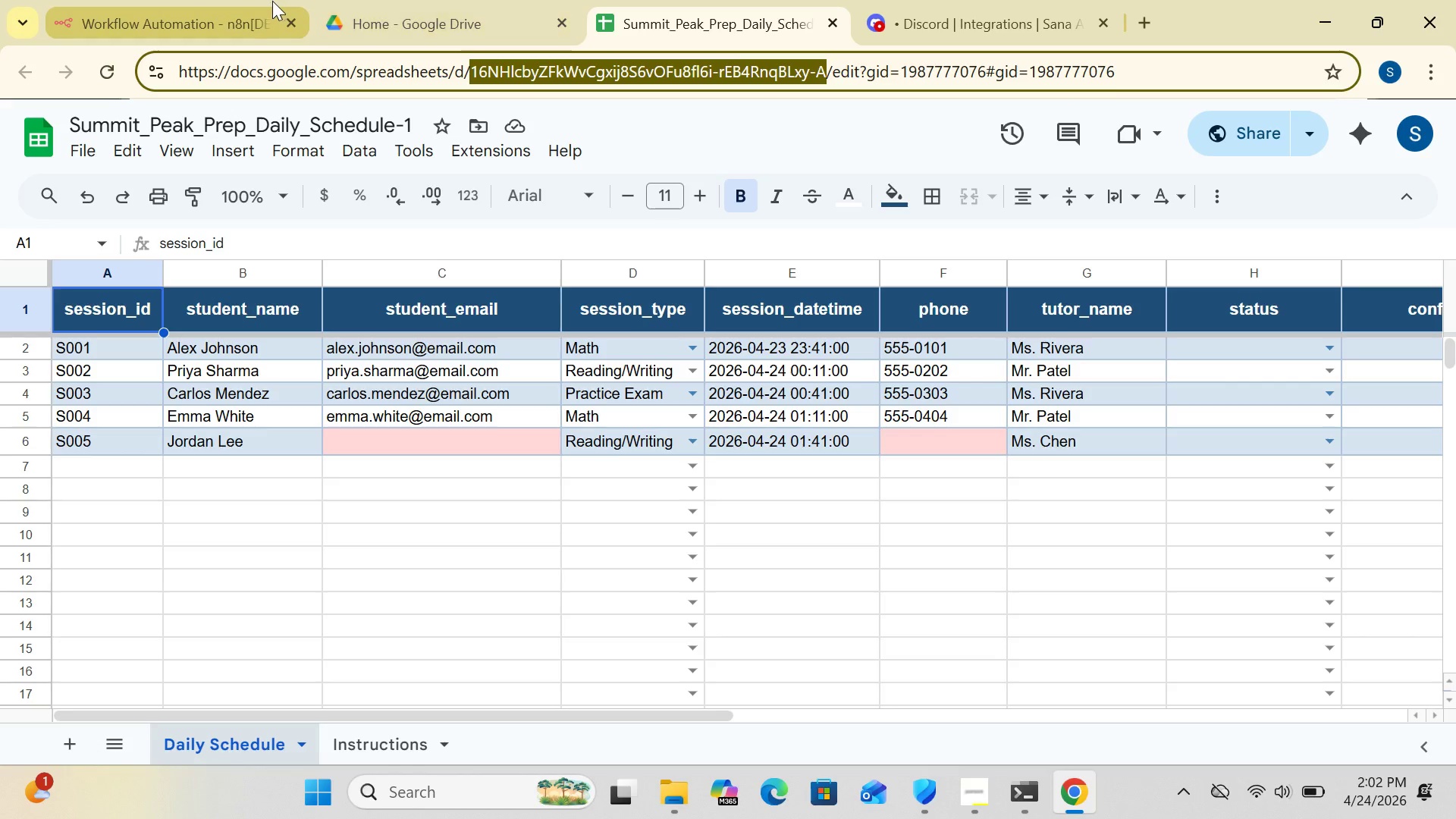 
left_click([237, 24])
 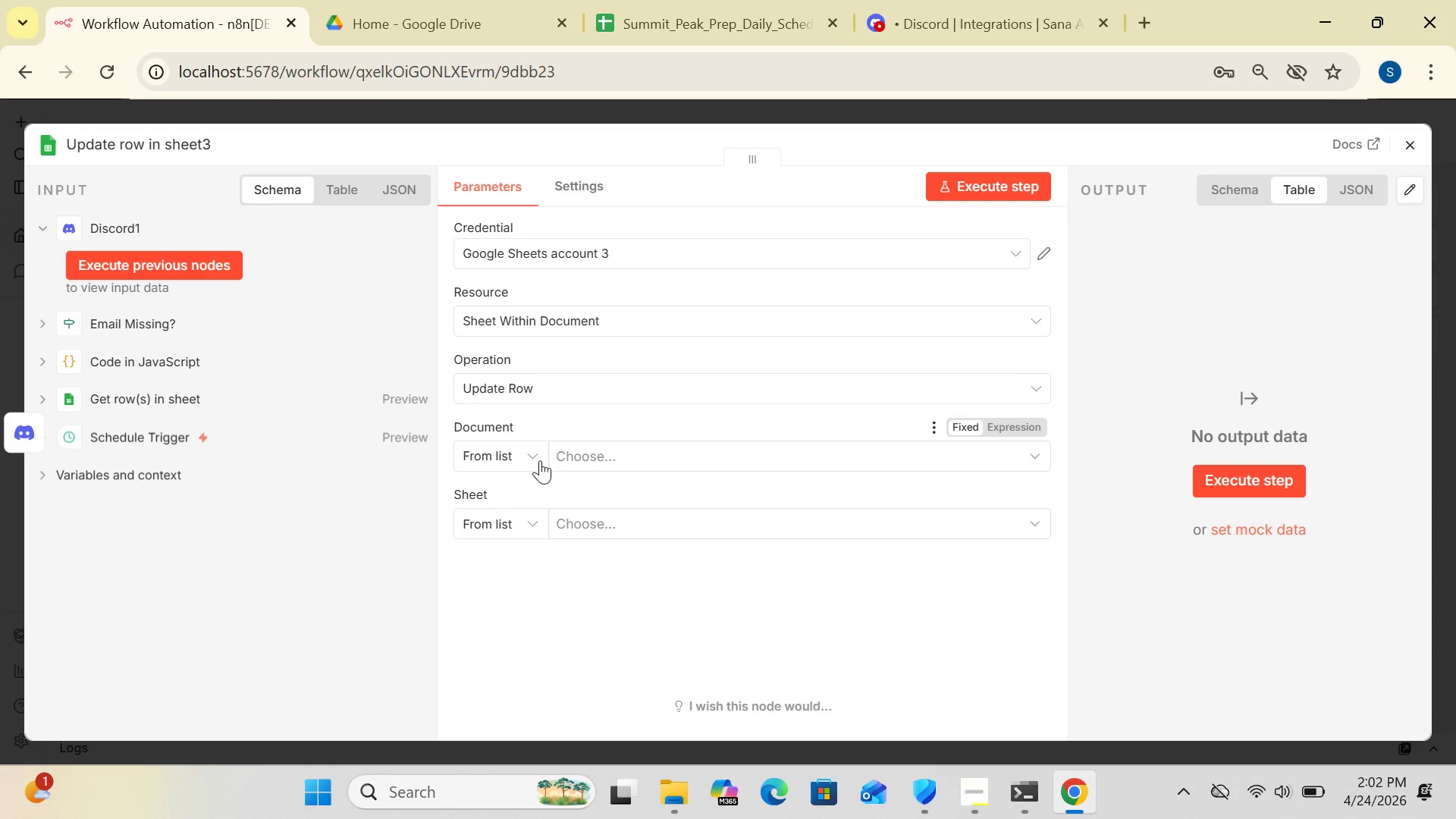 
left_click([538, 457])
 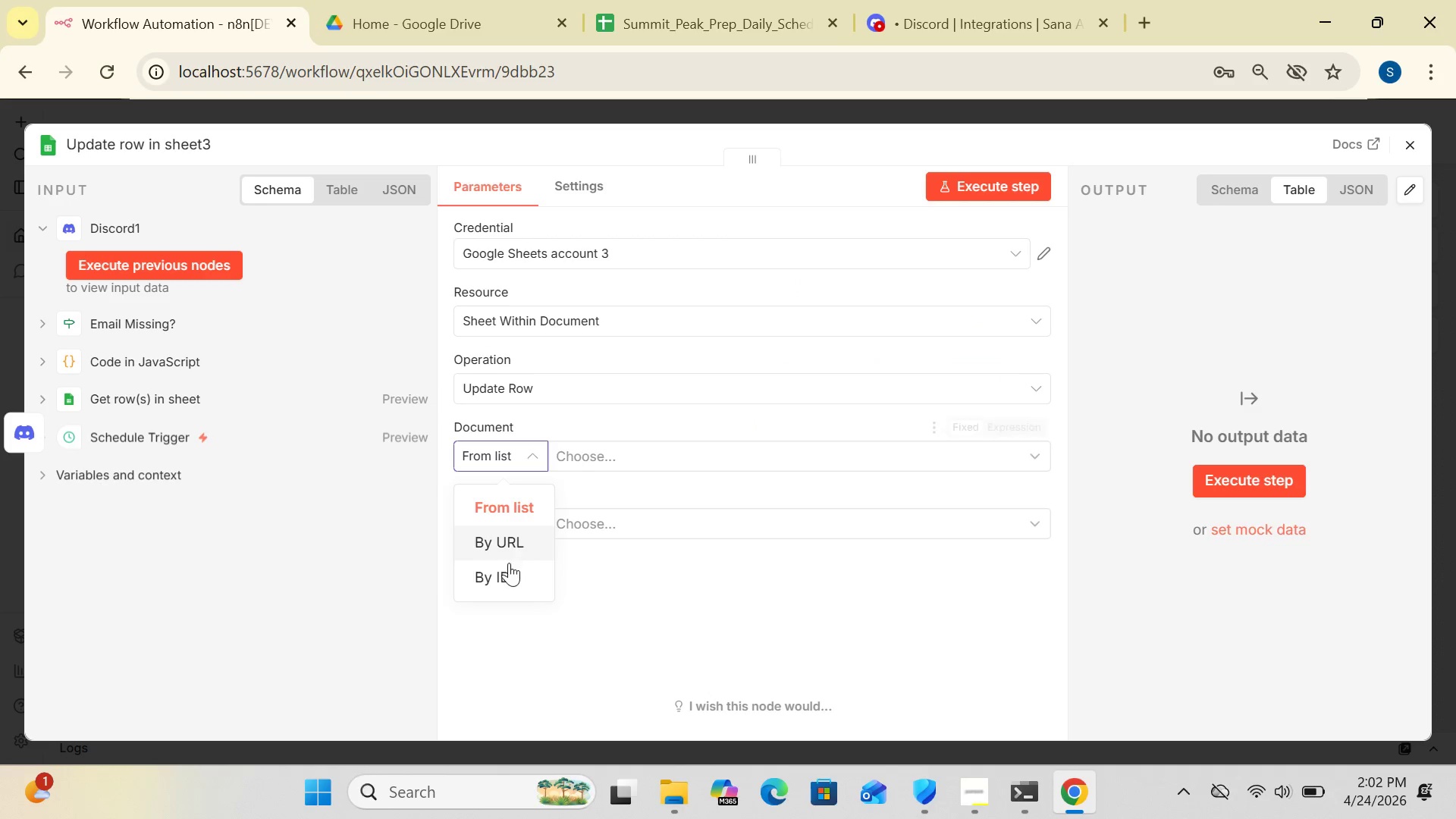 
left_click([505, 572])
 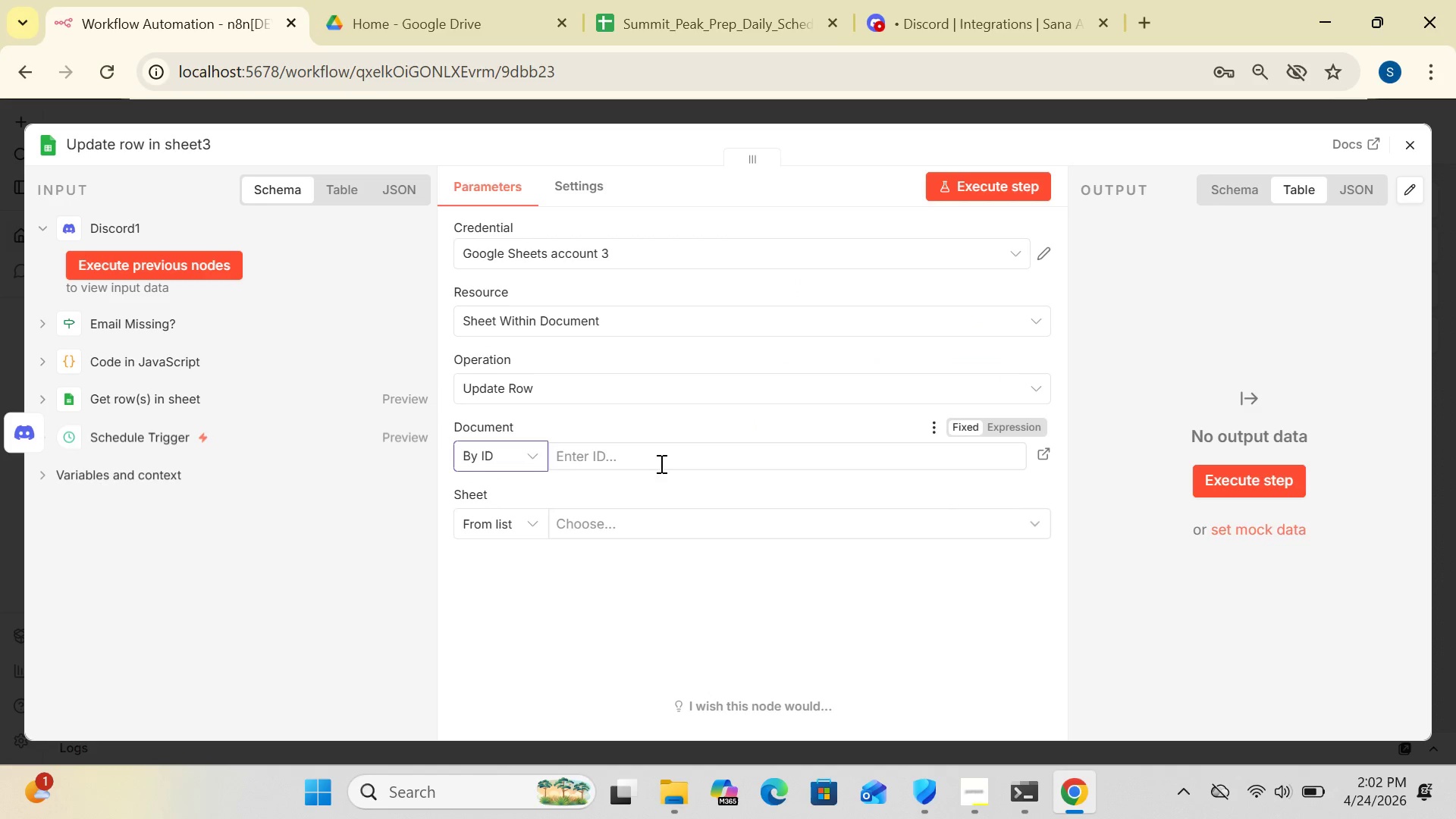 
left_click([660, 461])
 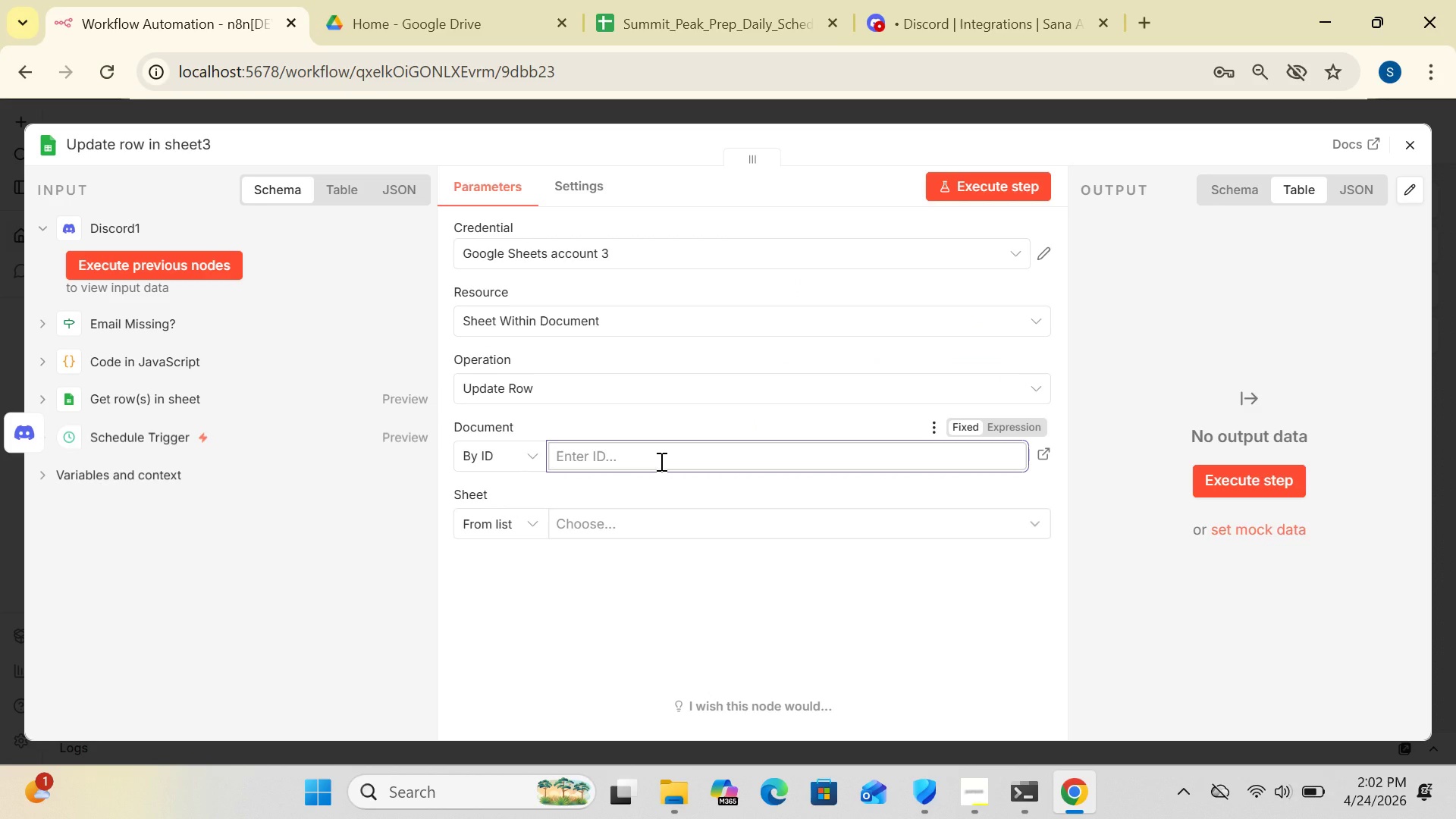 
key(Control+V)
 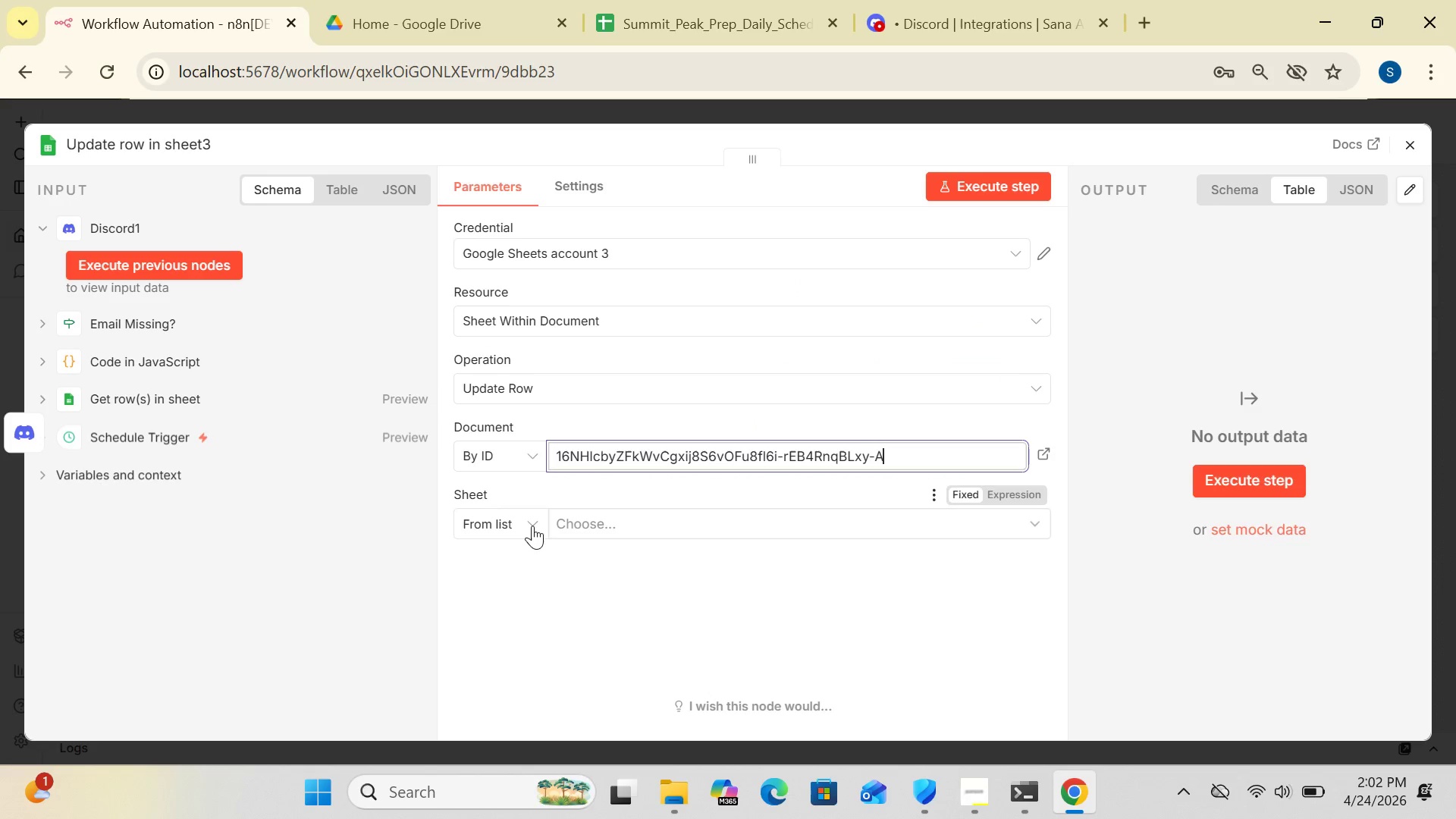 
left_click([532, 526])
 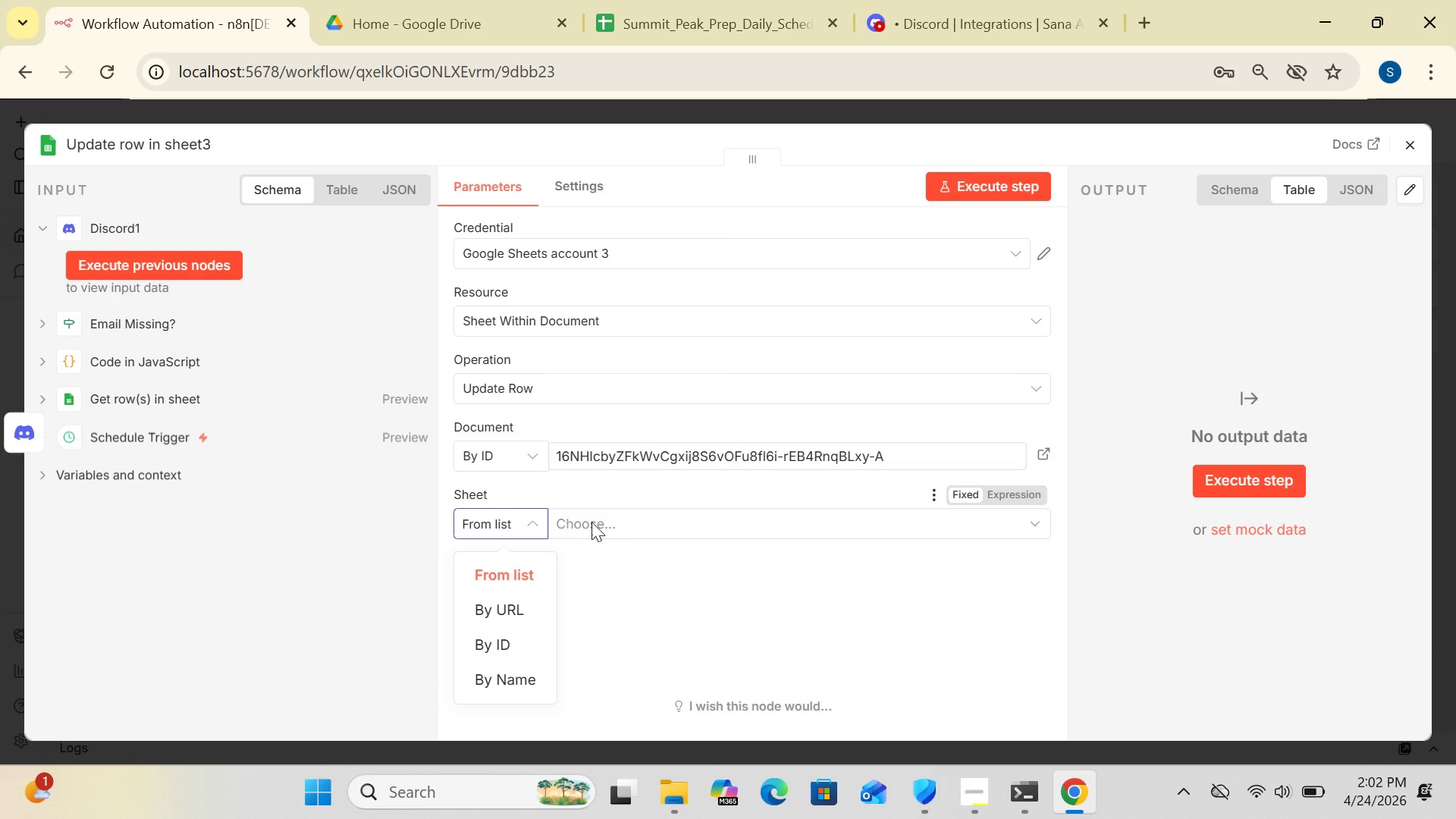 
left_click([618, 522])
 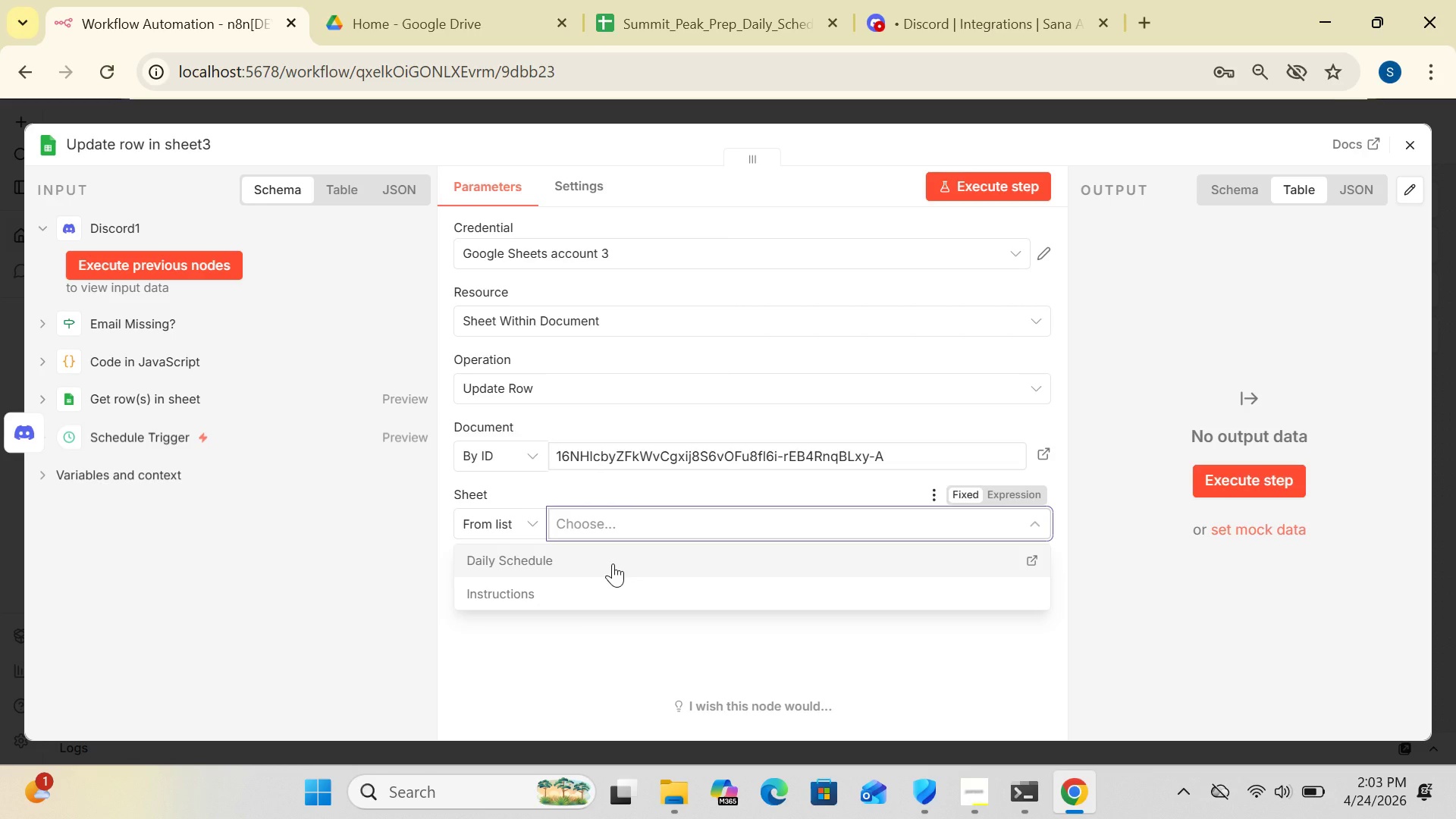 
wait(13.34)
 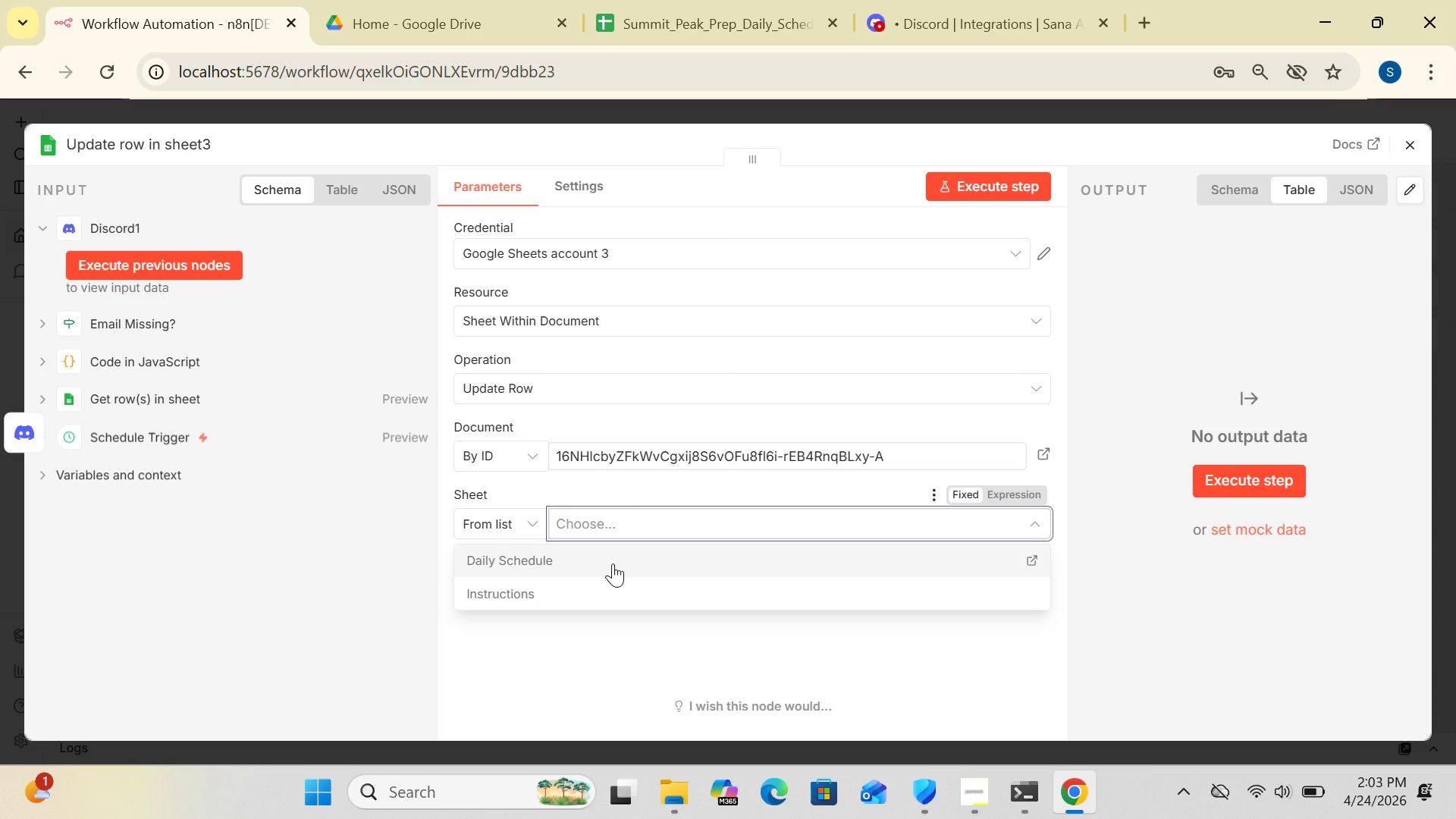 
left_click([609, 561])
 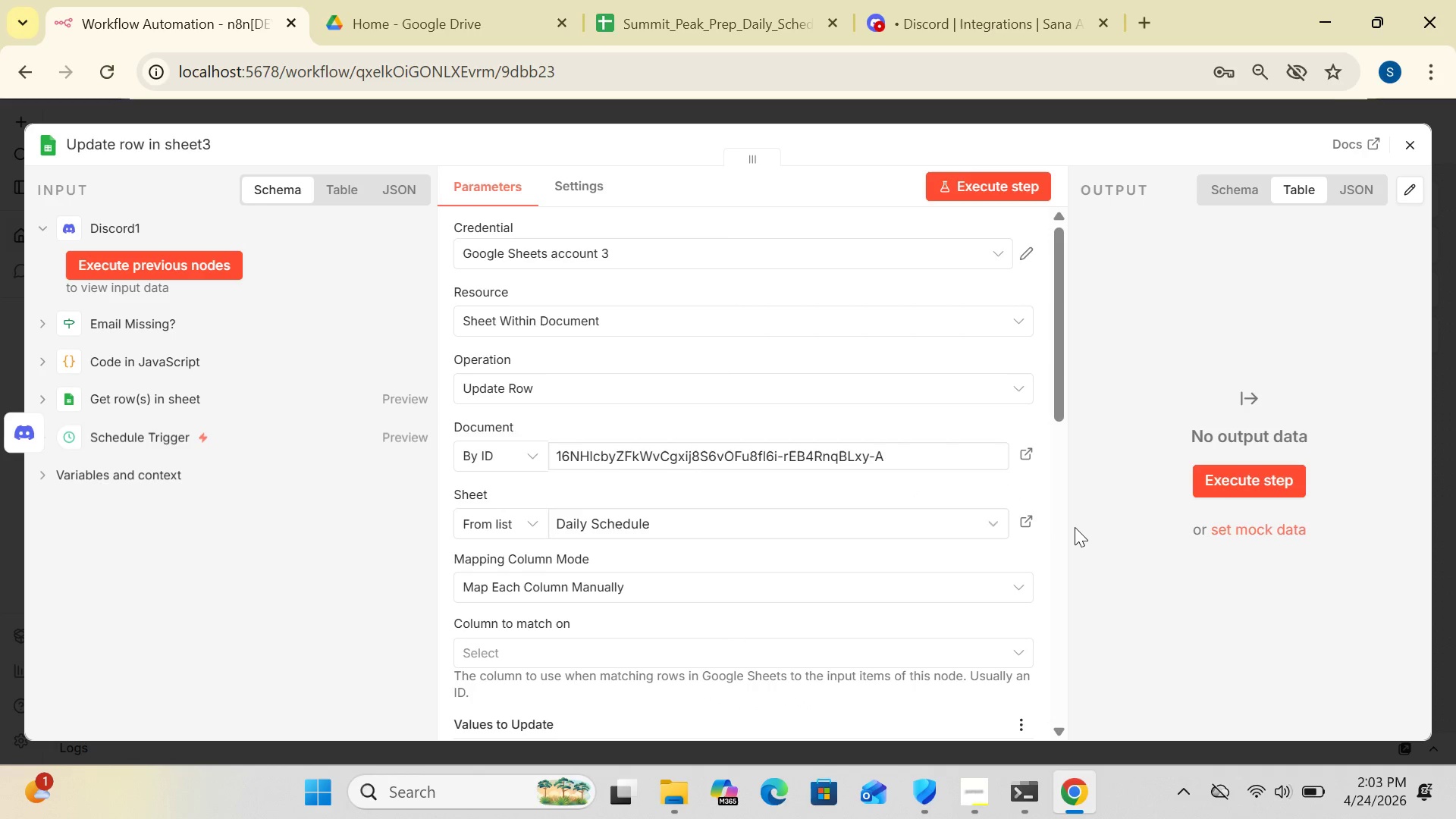 
left_click([877, 659])
 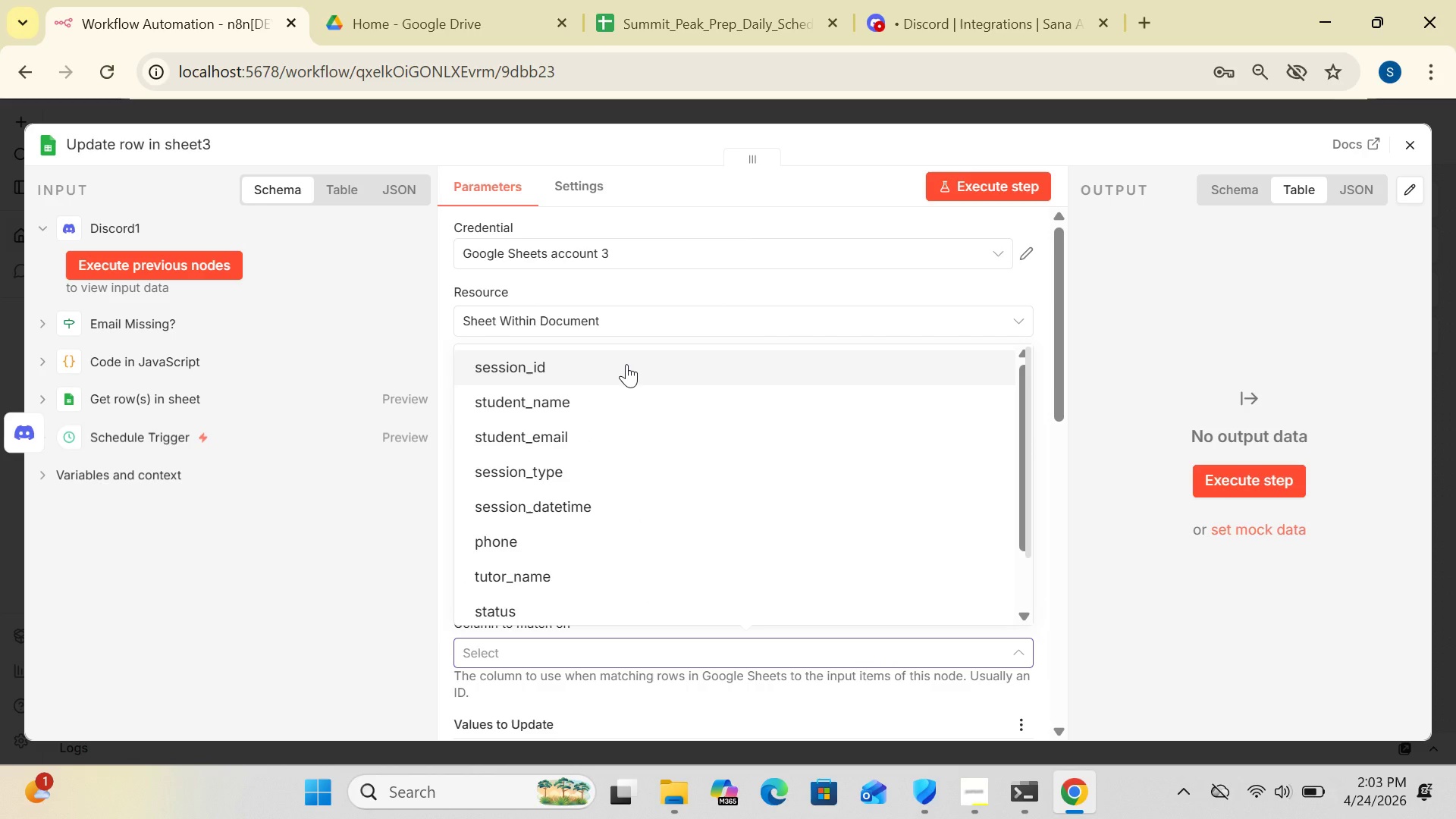 
left_click([626, 364])
 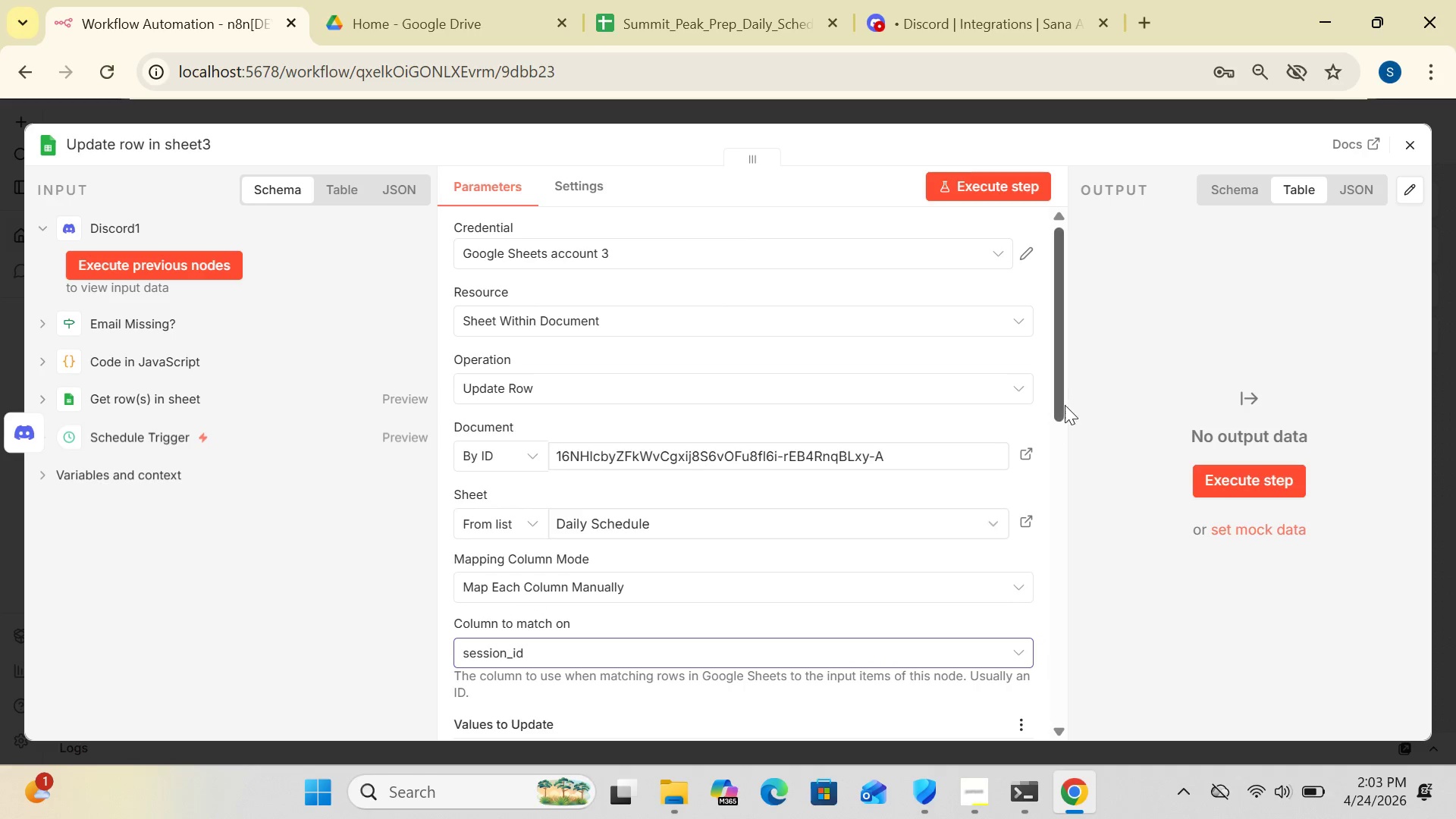 
left_click_drag(start_coordinate=[1061, 405], to_coordinate=[1078, 629])
 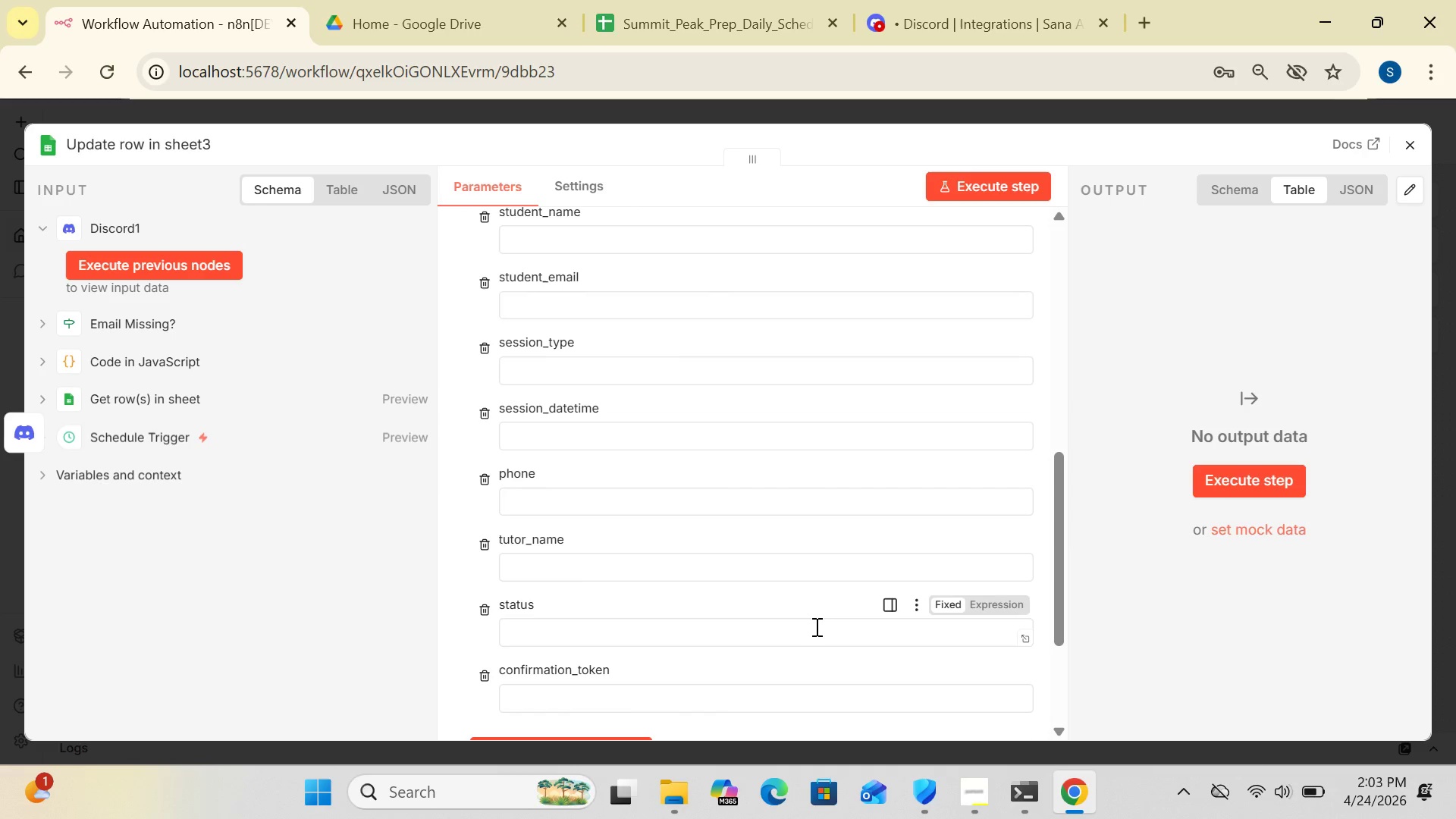 
left_click([811, 629])
 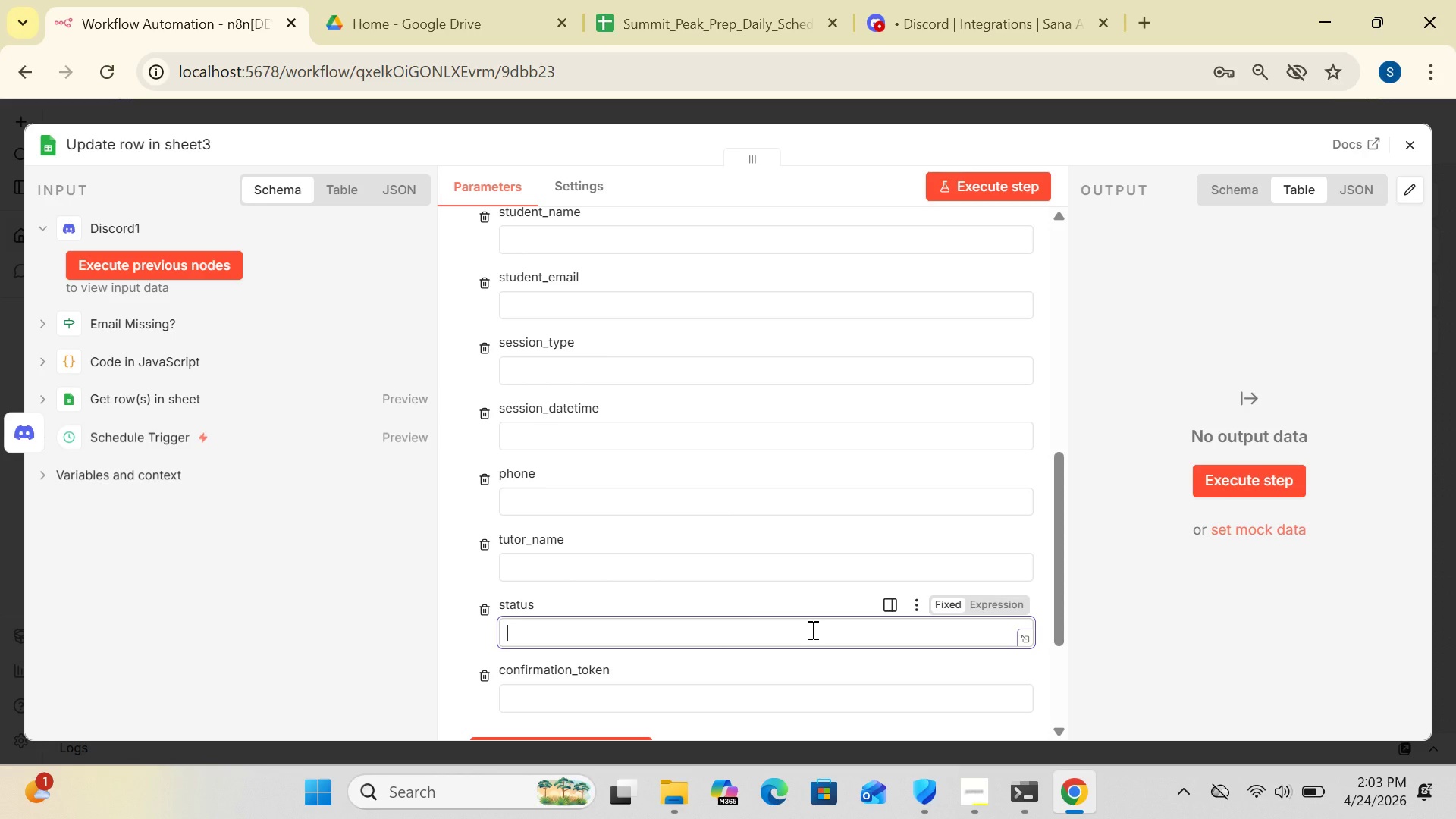 
type(Data R)
key(Backspace)
type(Error - Email Missing)
 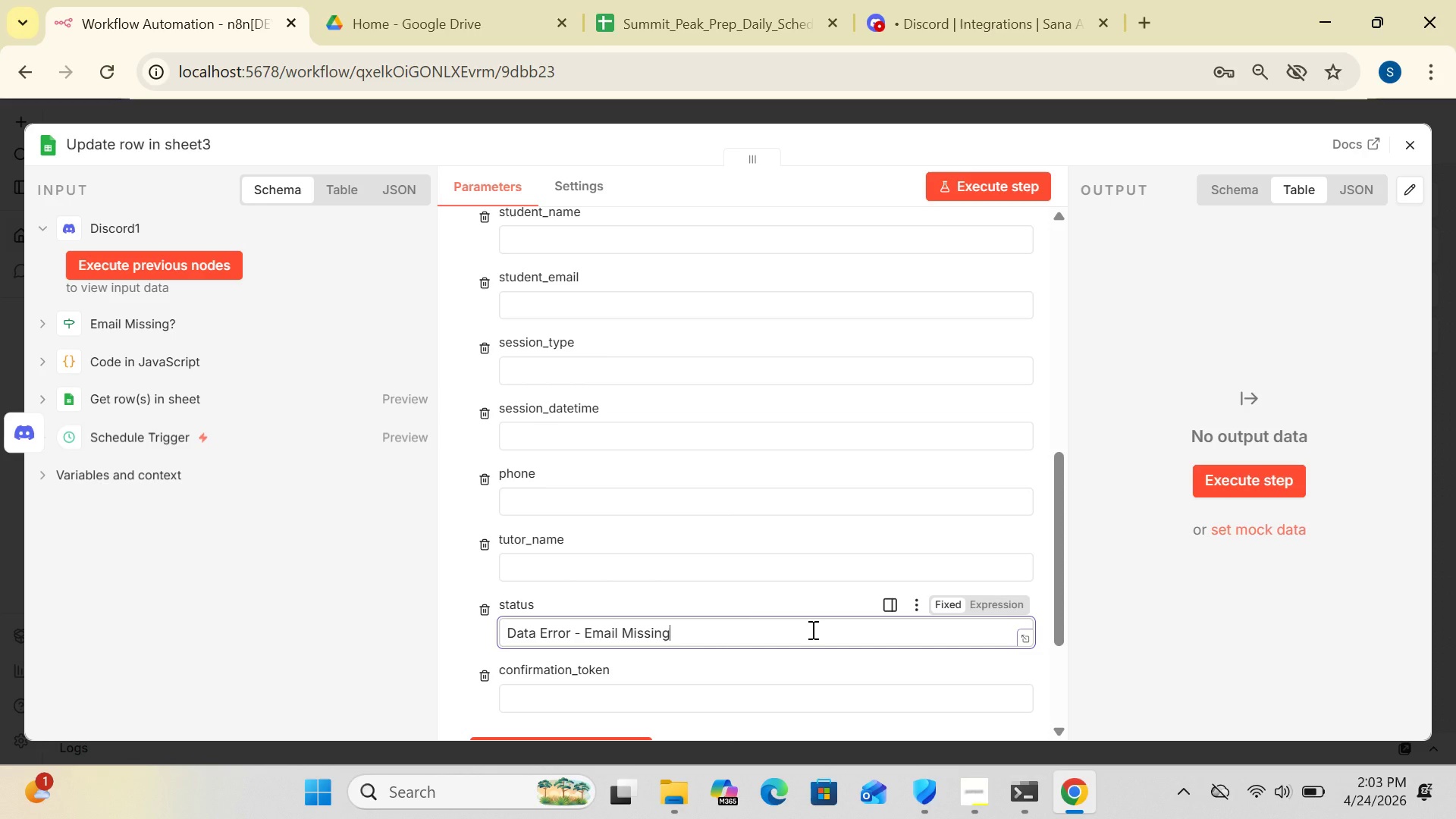 
wait(13.77)
 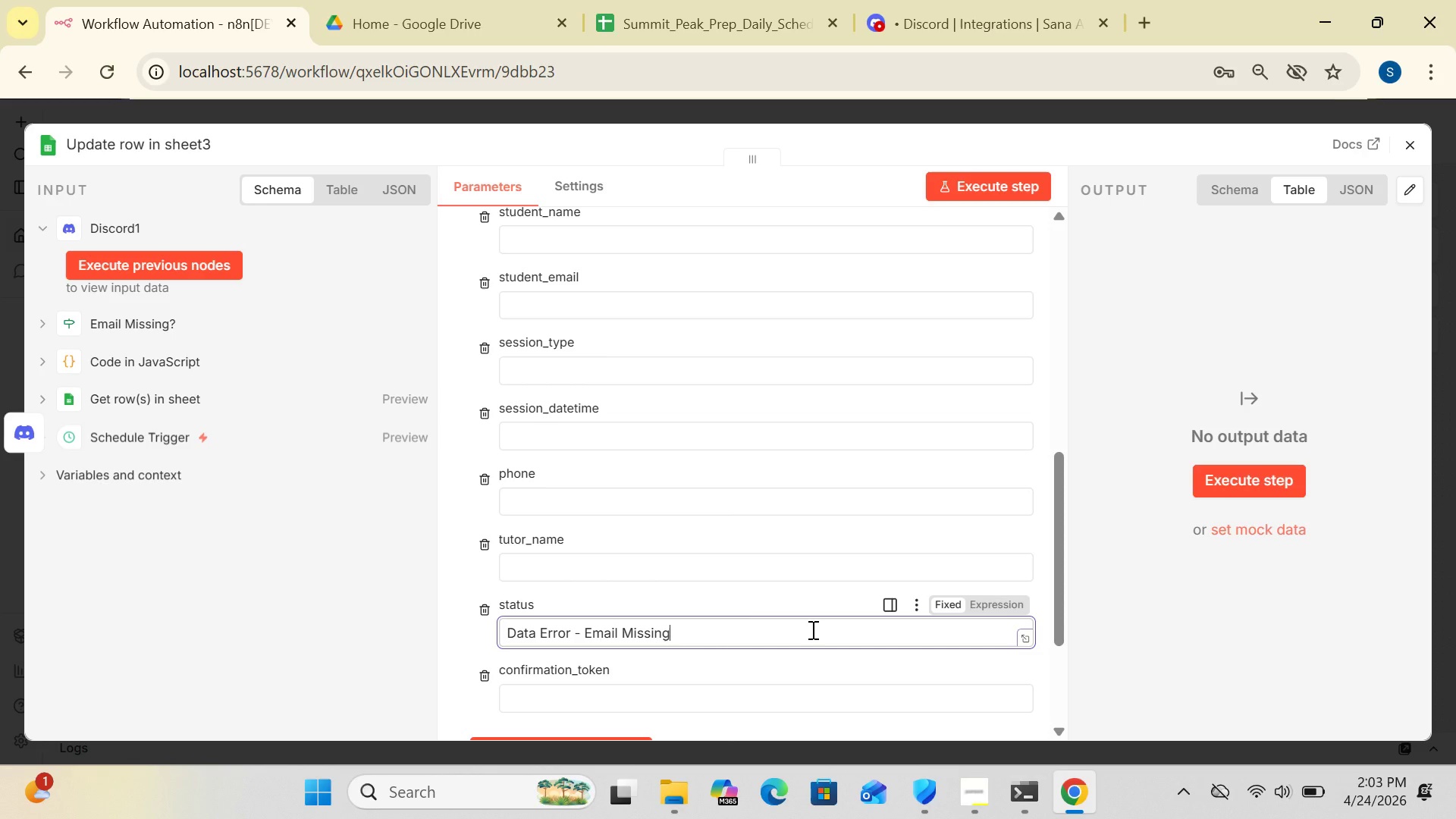 
left_click([1125, 469])
 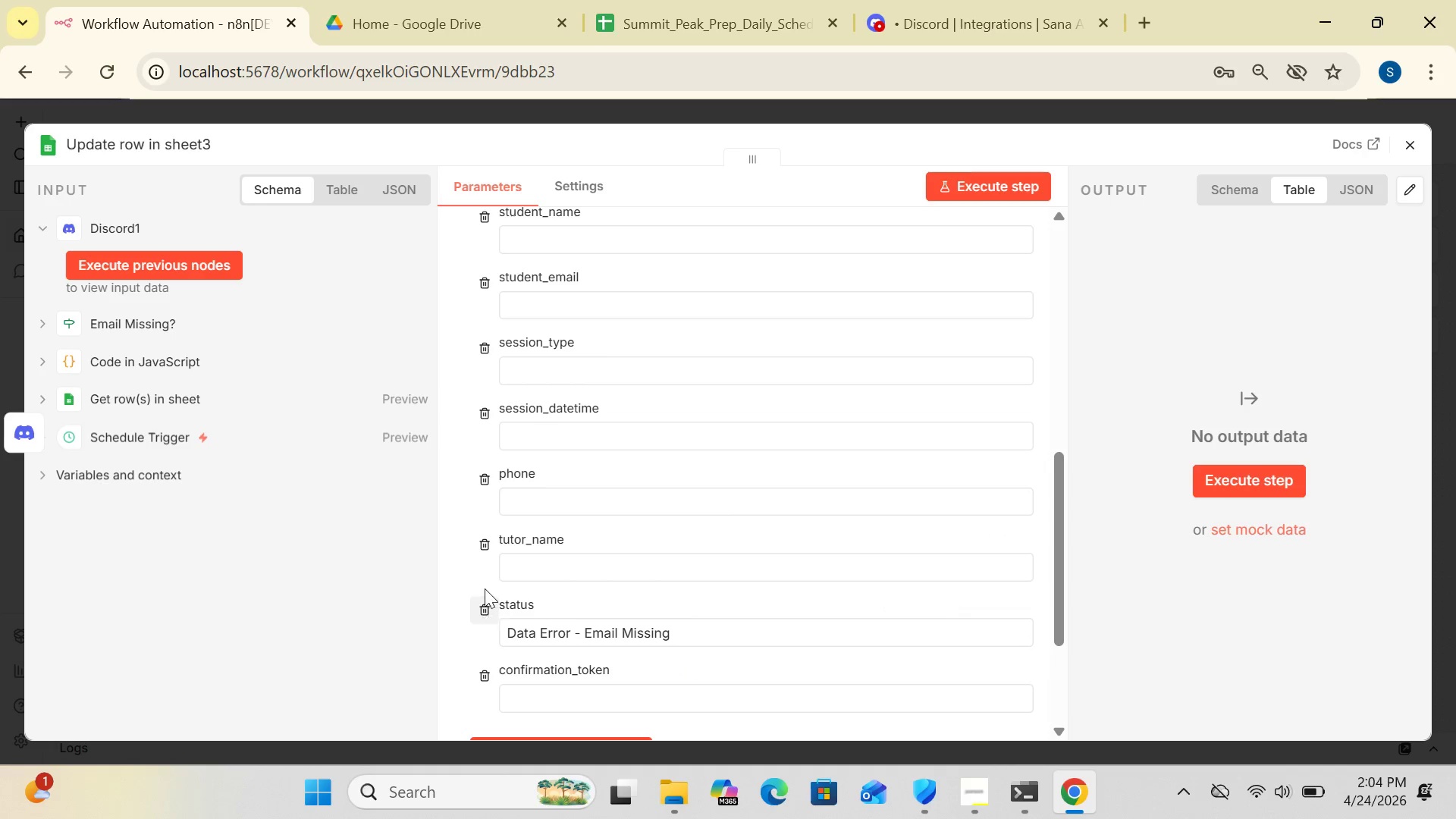 
left_click([488, 535])
 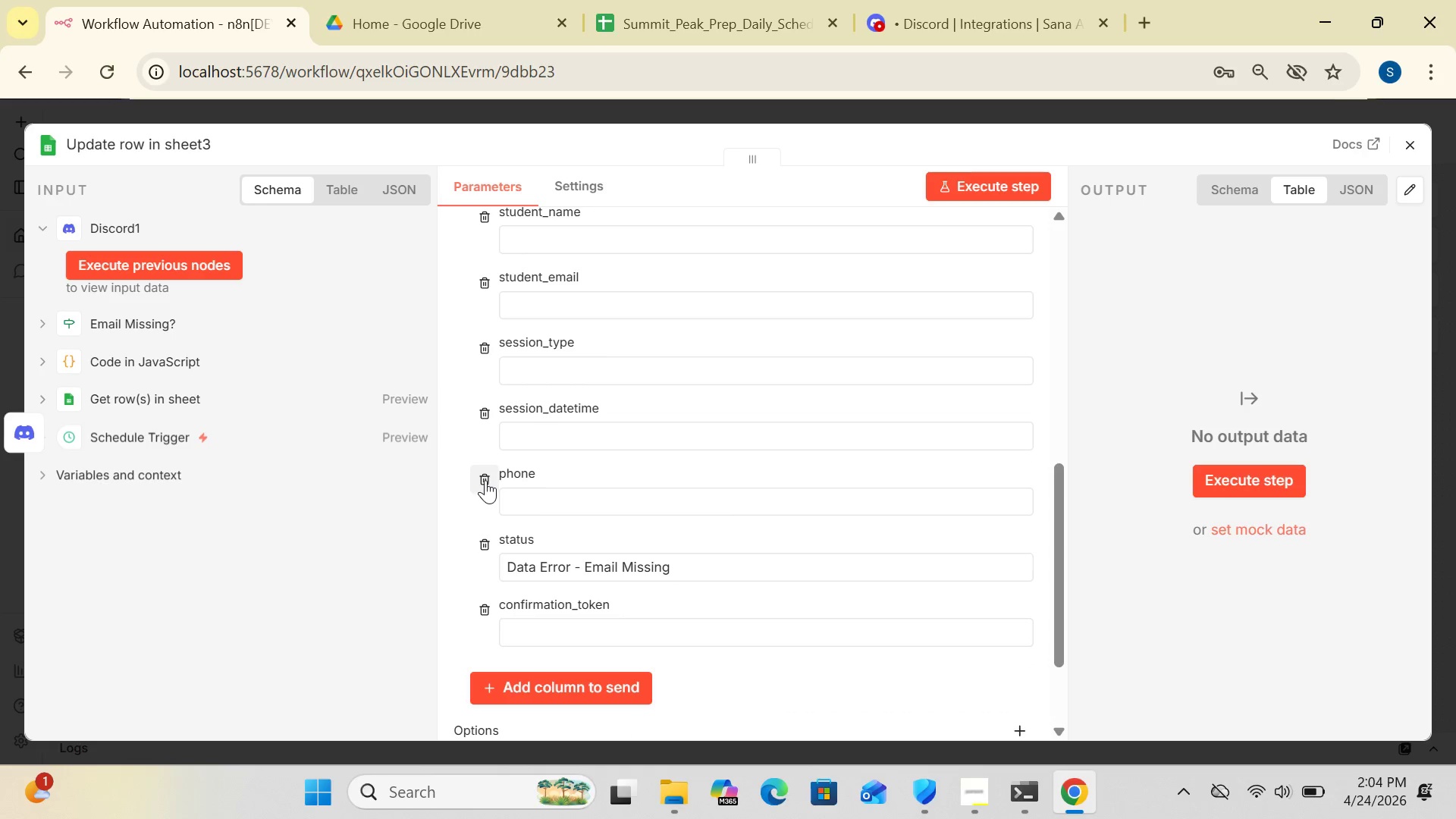 
left_click([482, 478])
 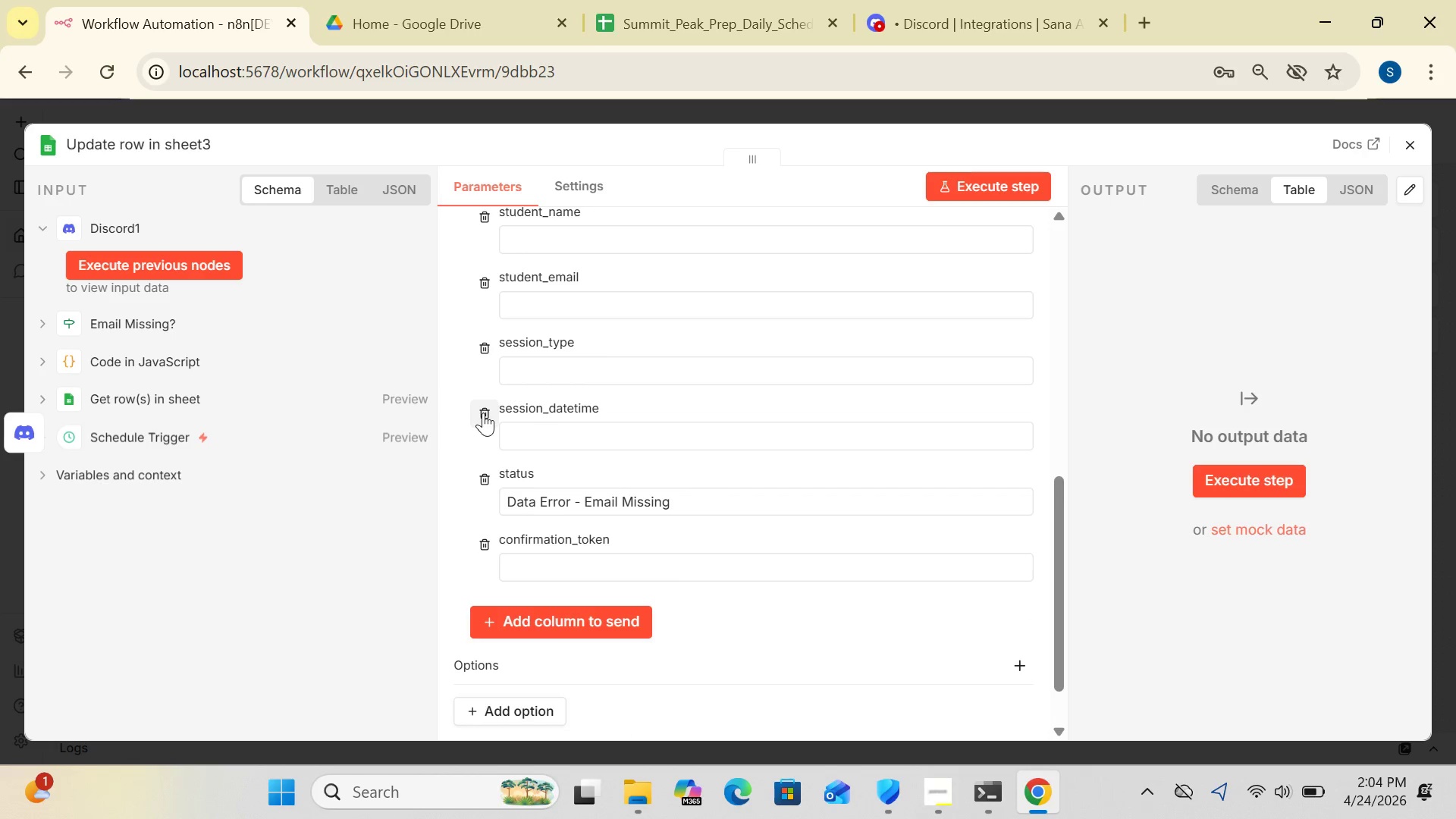 
left_click([483, 413])
 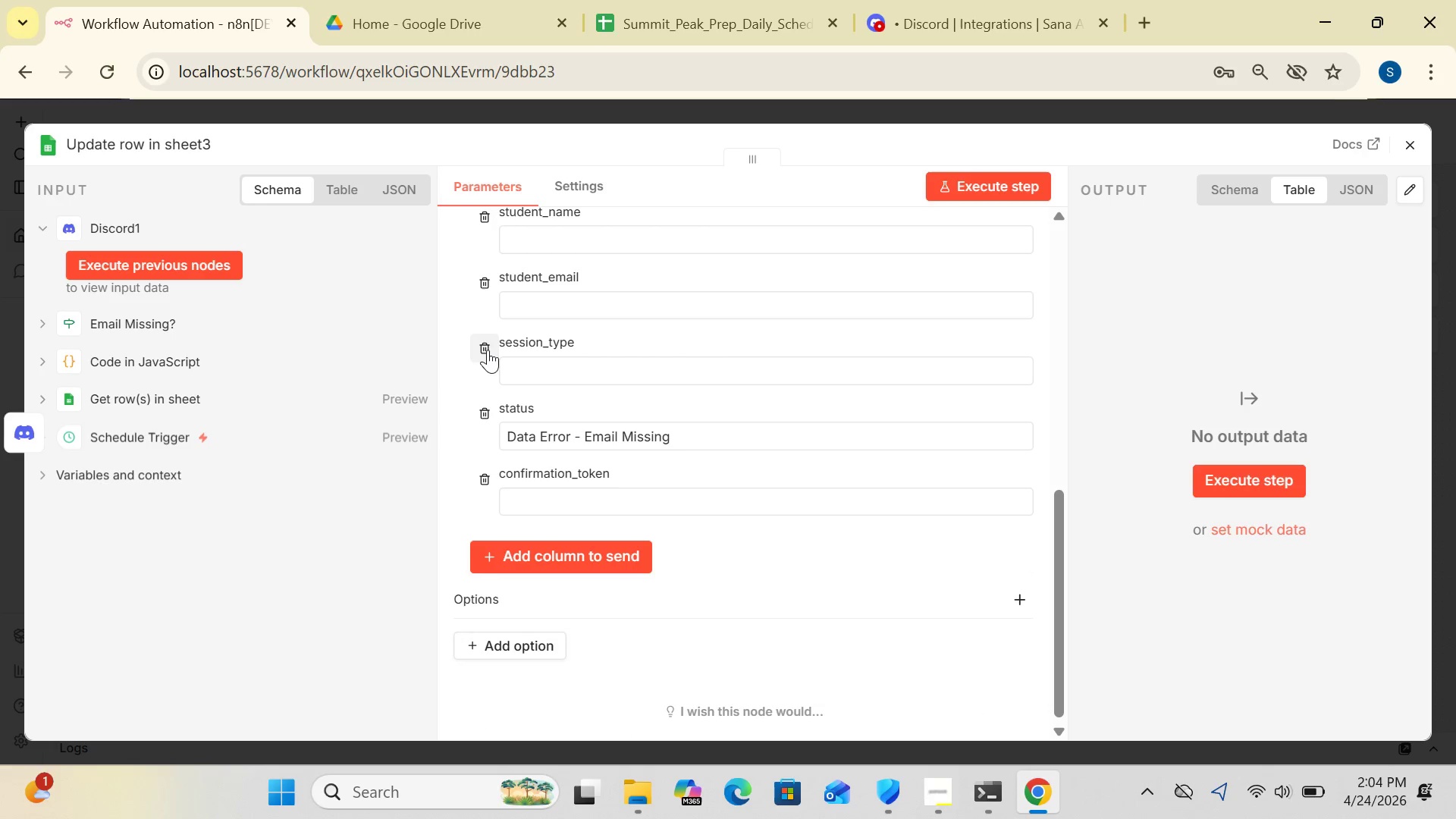 
left_click([488, 348])
 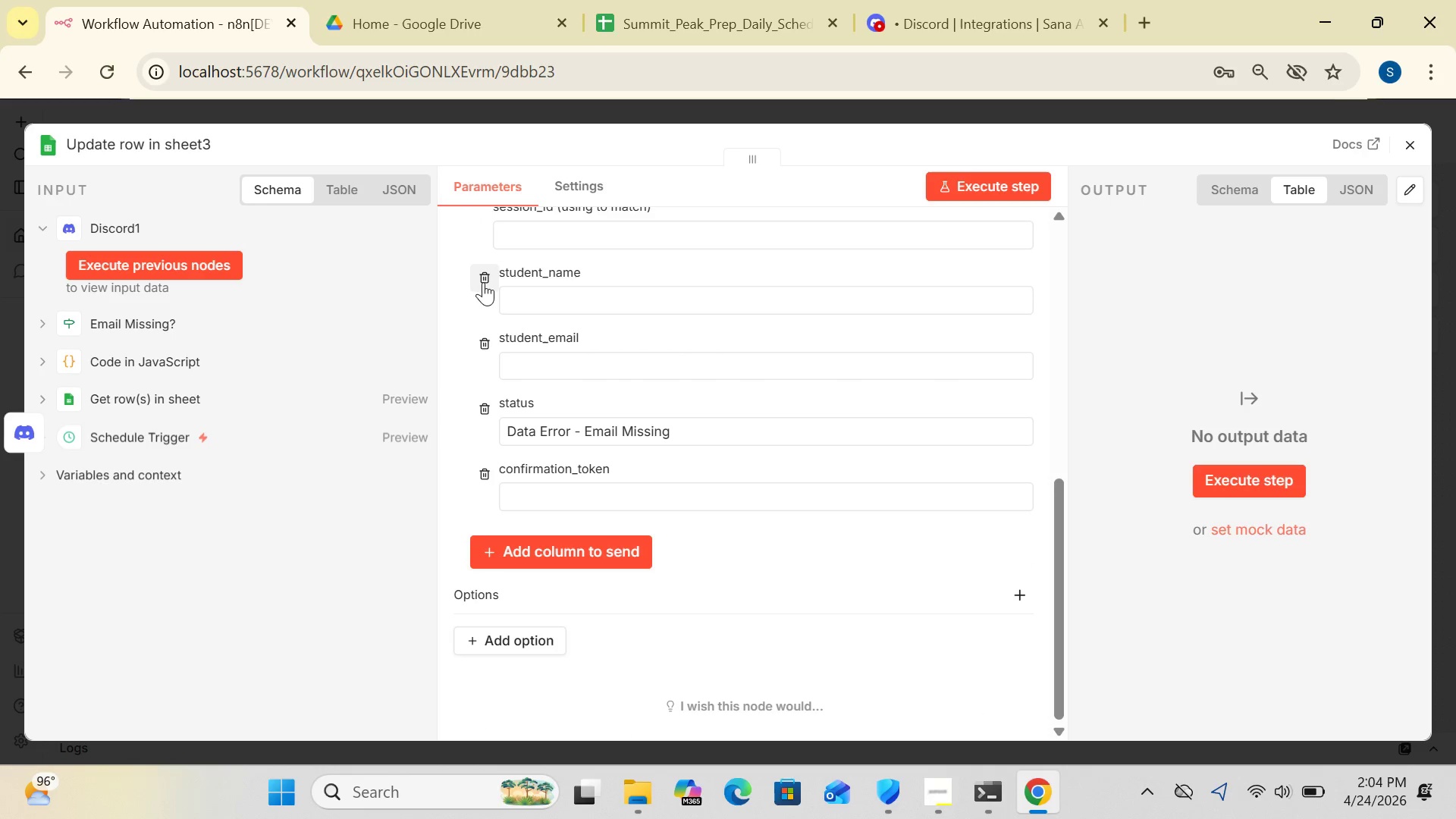 
left_click([483, 277])
 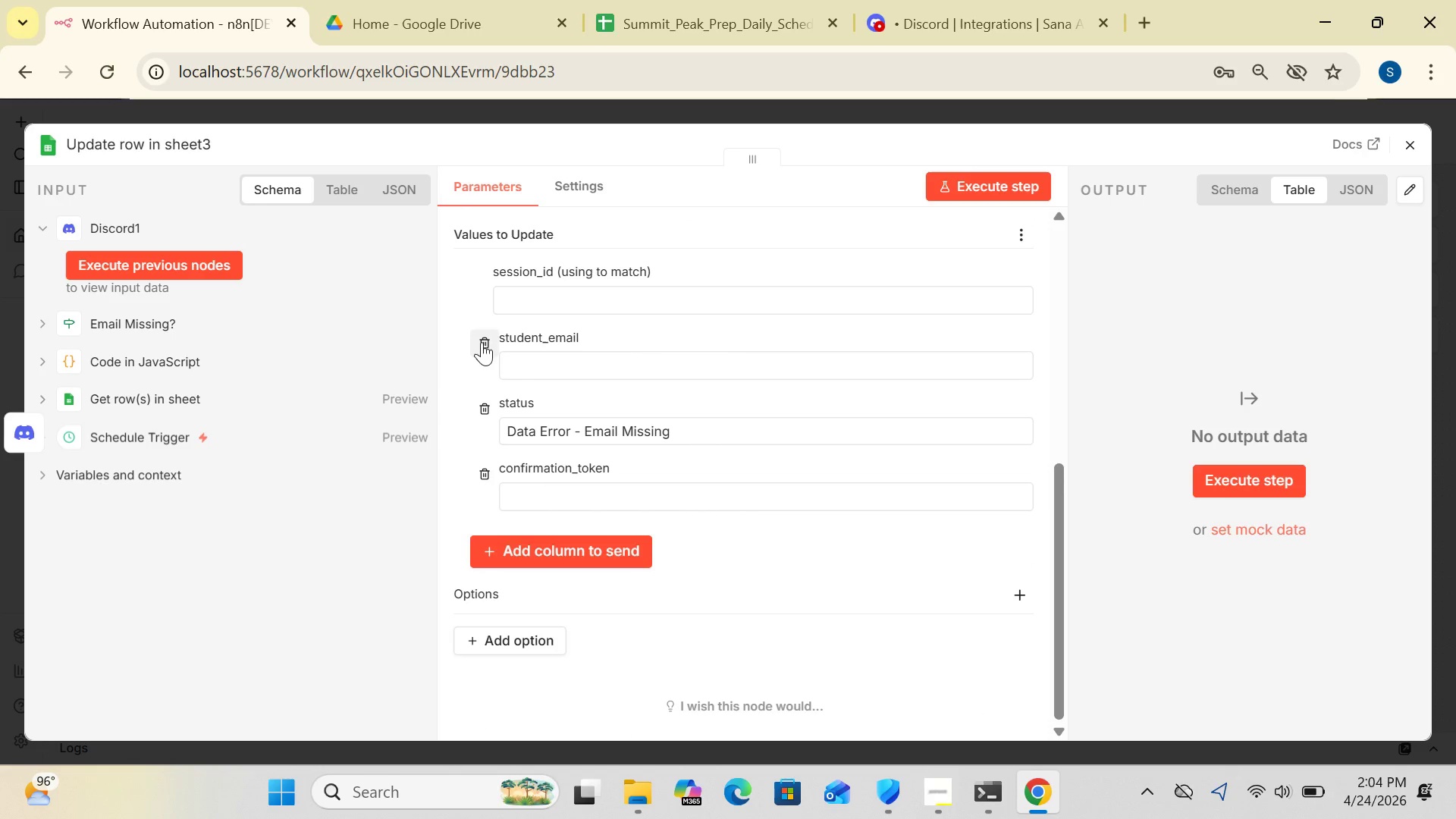 
left_click([481, 344])
 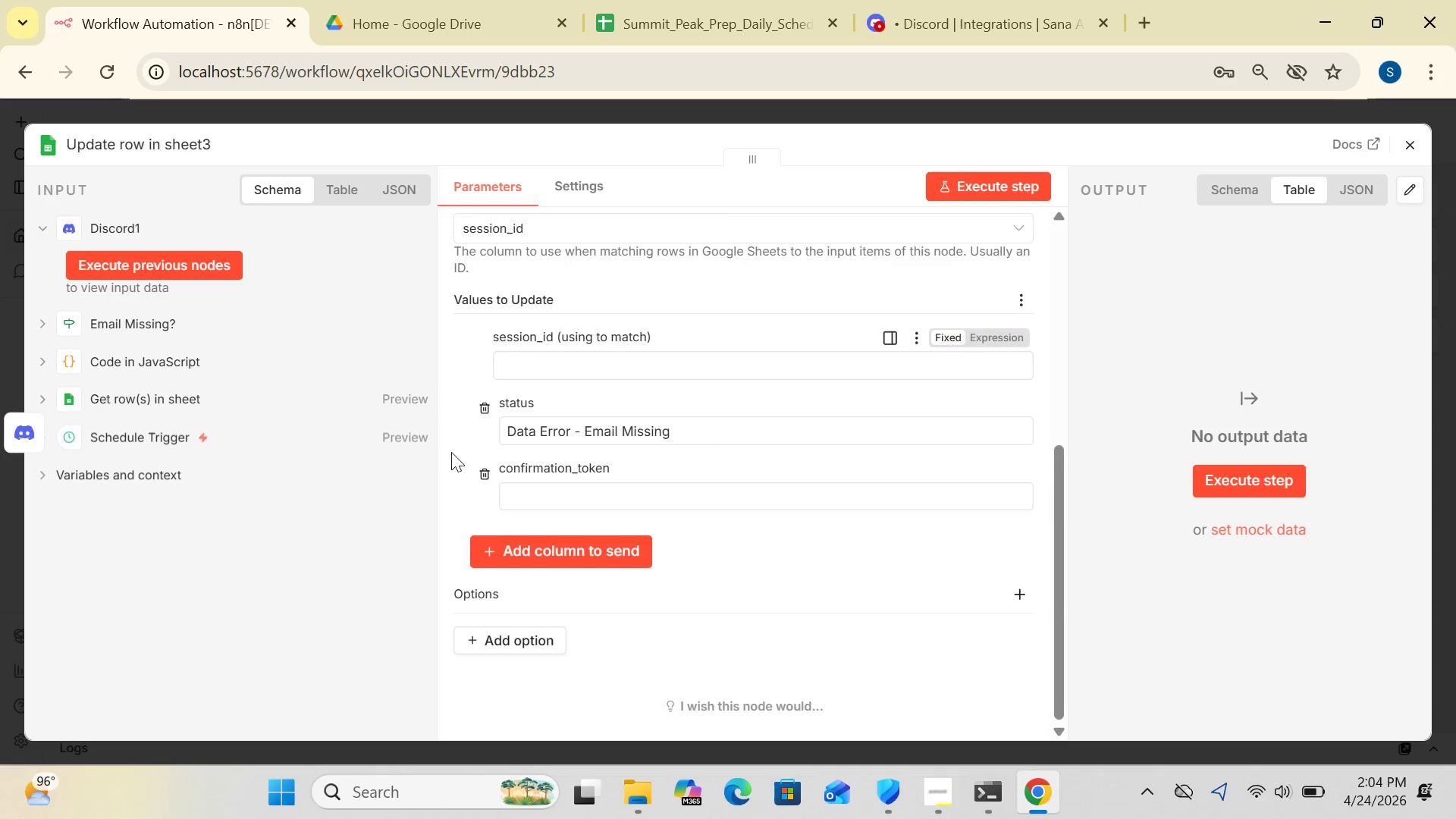 
left_click([488, 475])
 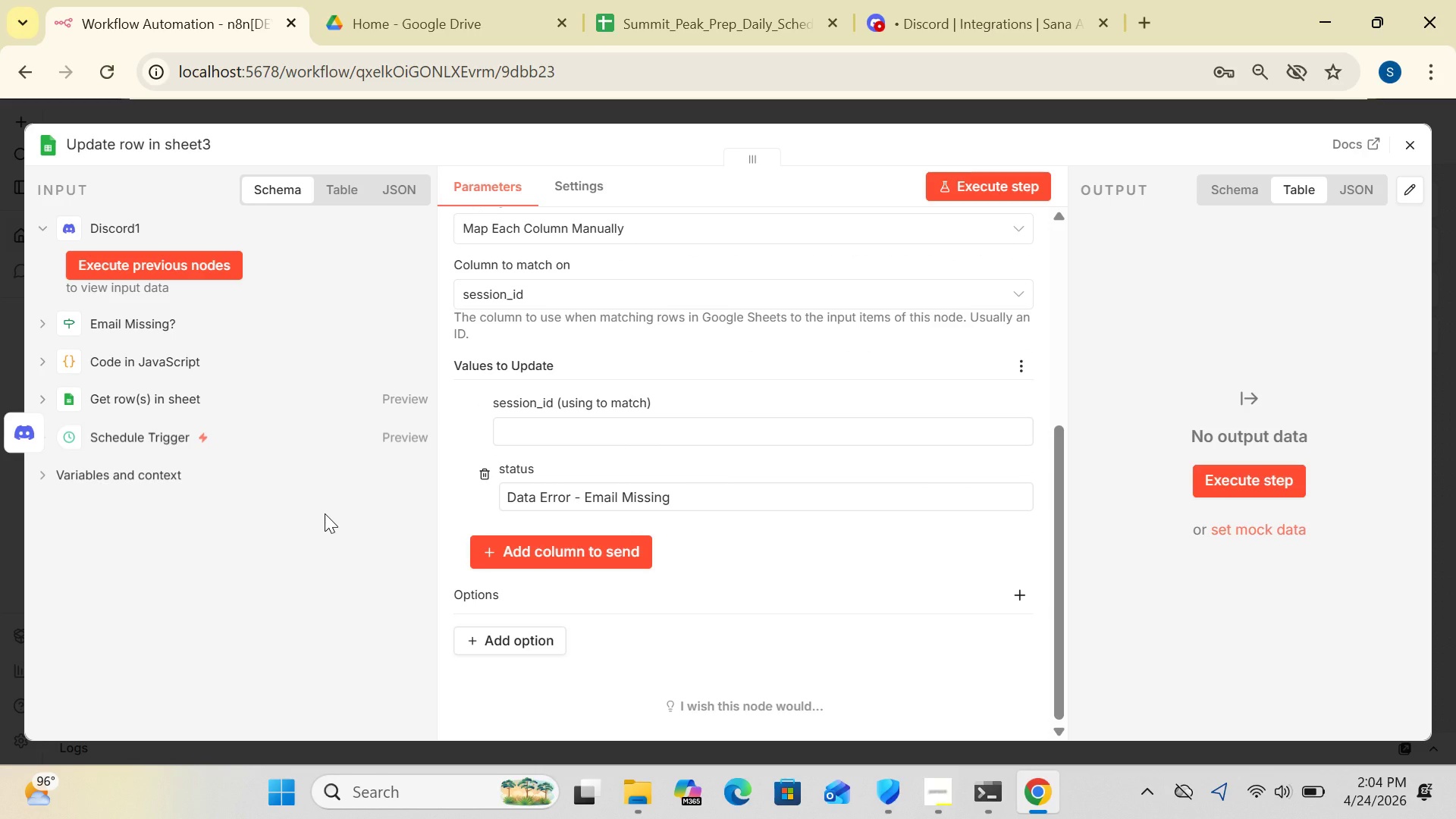 
key(Control+S)
 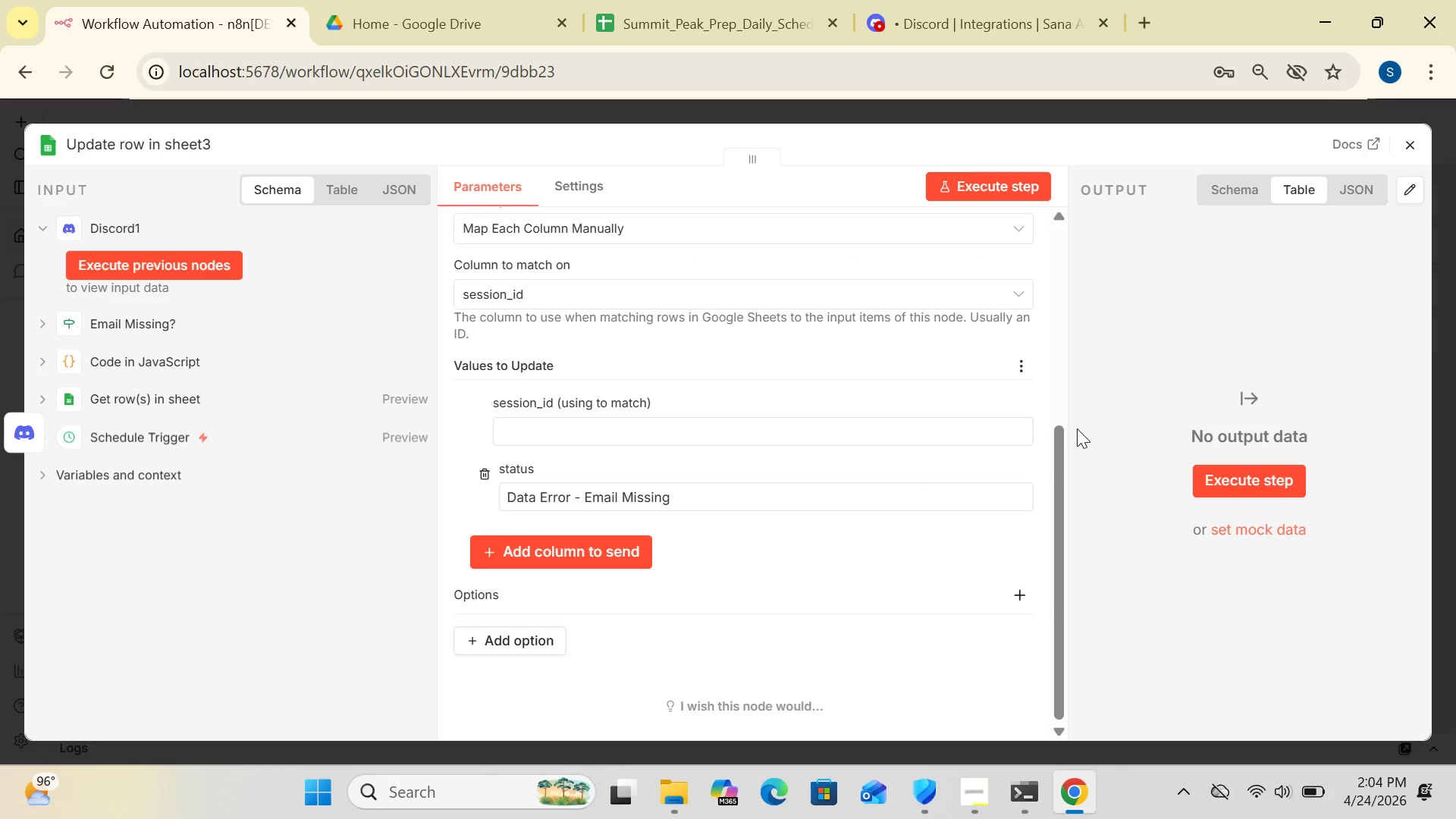 
left_click_drag(start_coordinate=[1061, 450], to_coordinate=[1040, 273])
 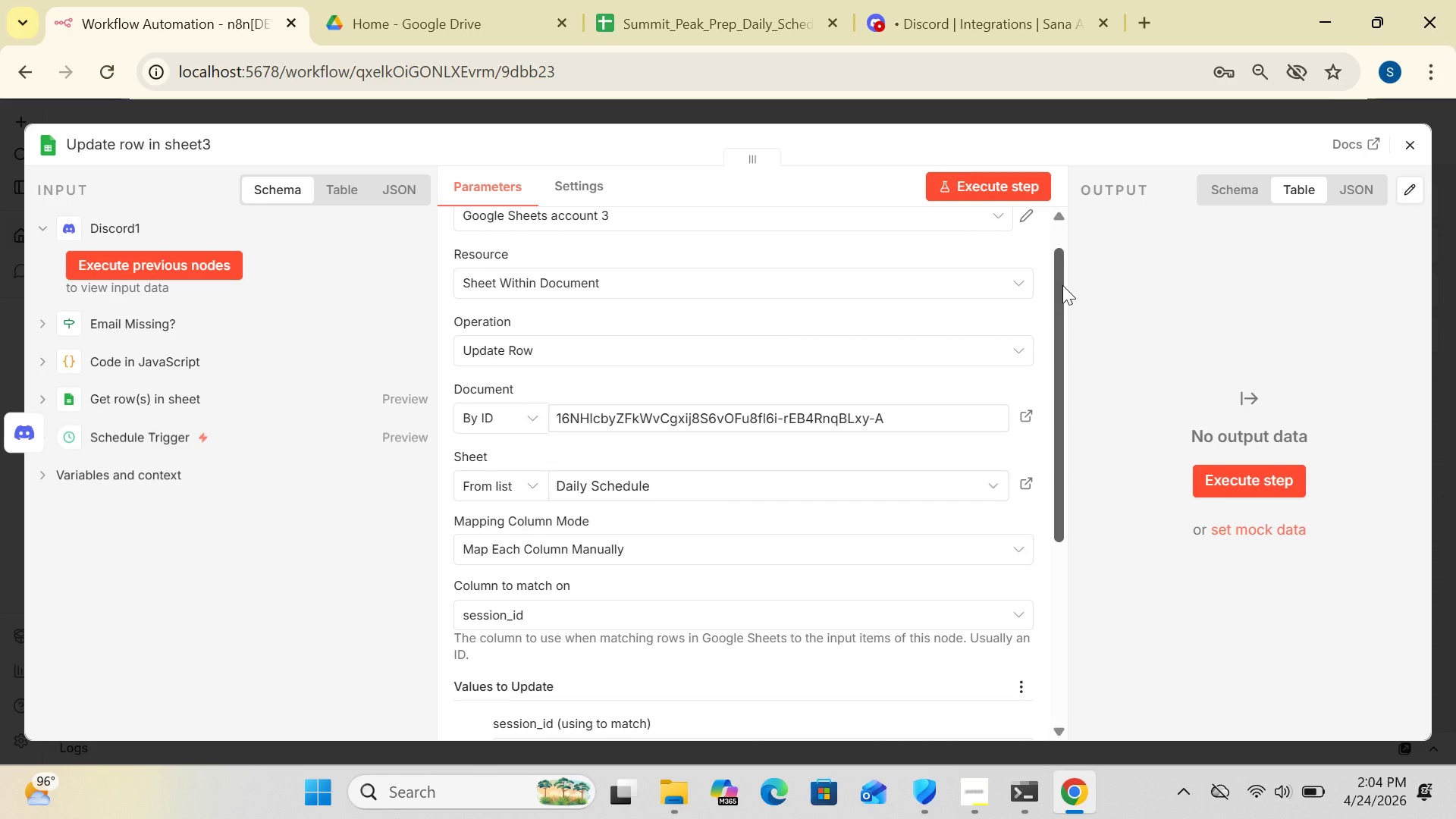 
left_click_drag(start_coordinate=[1062, 285], to_coordinate=[1063, 224])
 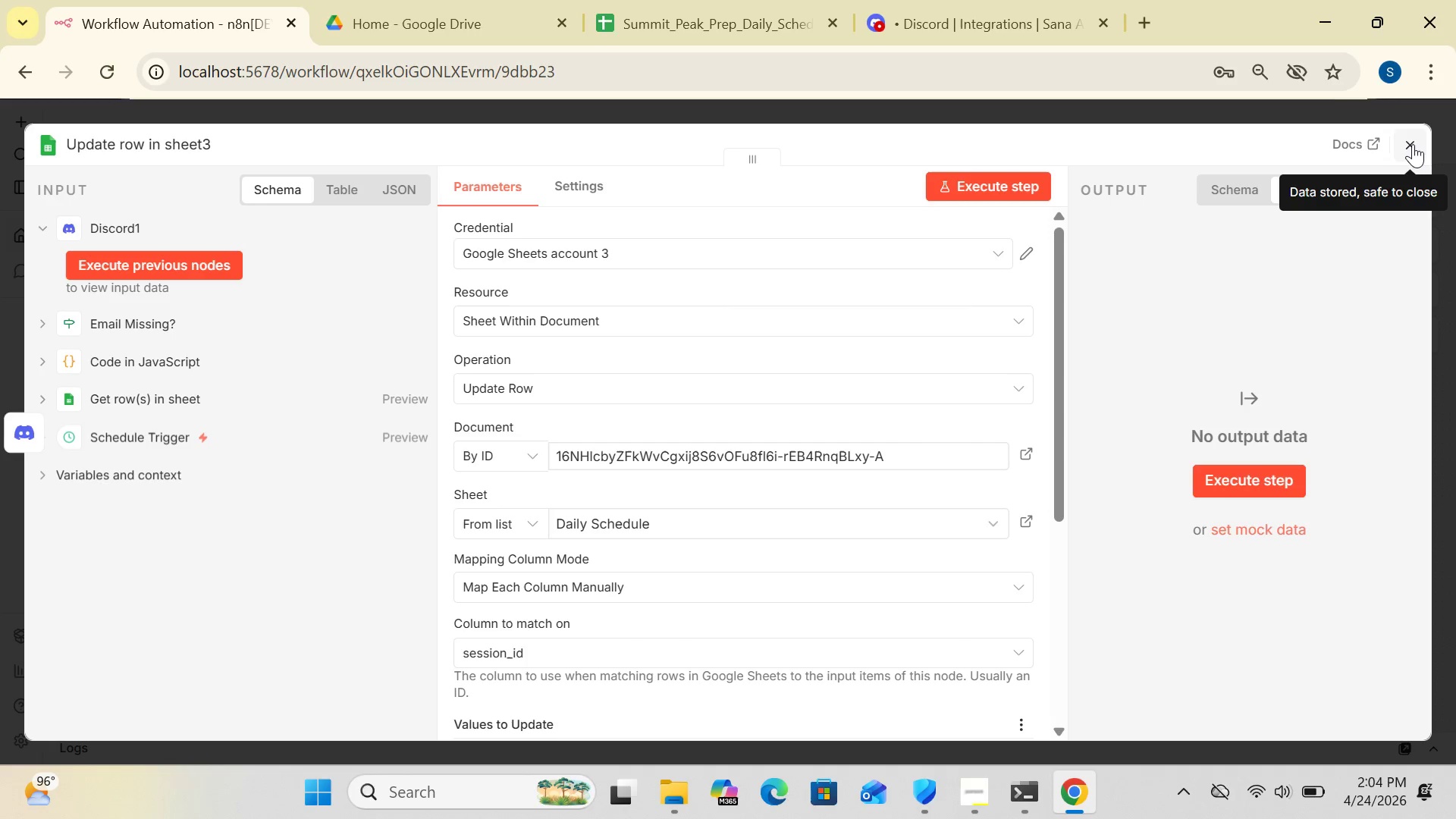 
left_click([1412, 144])
 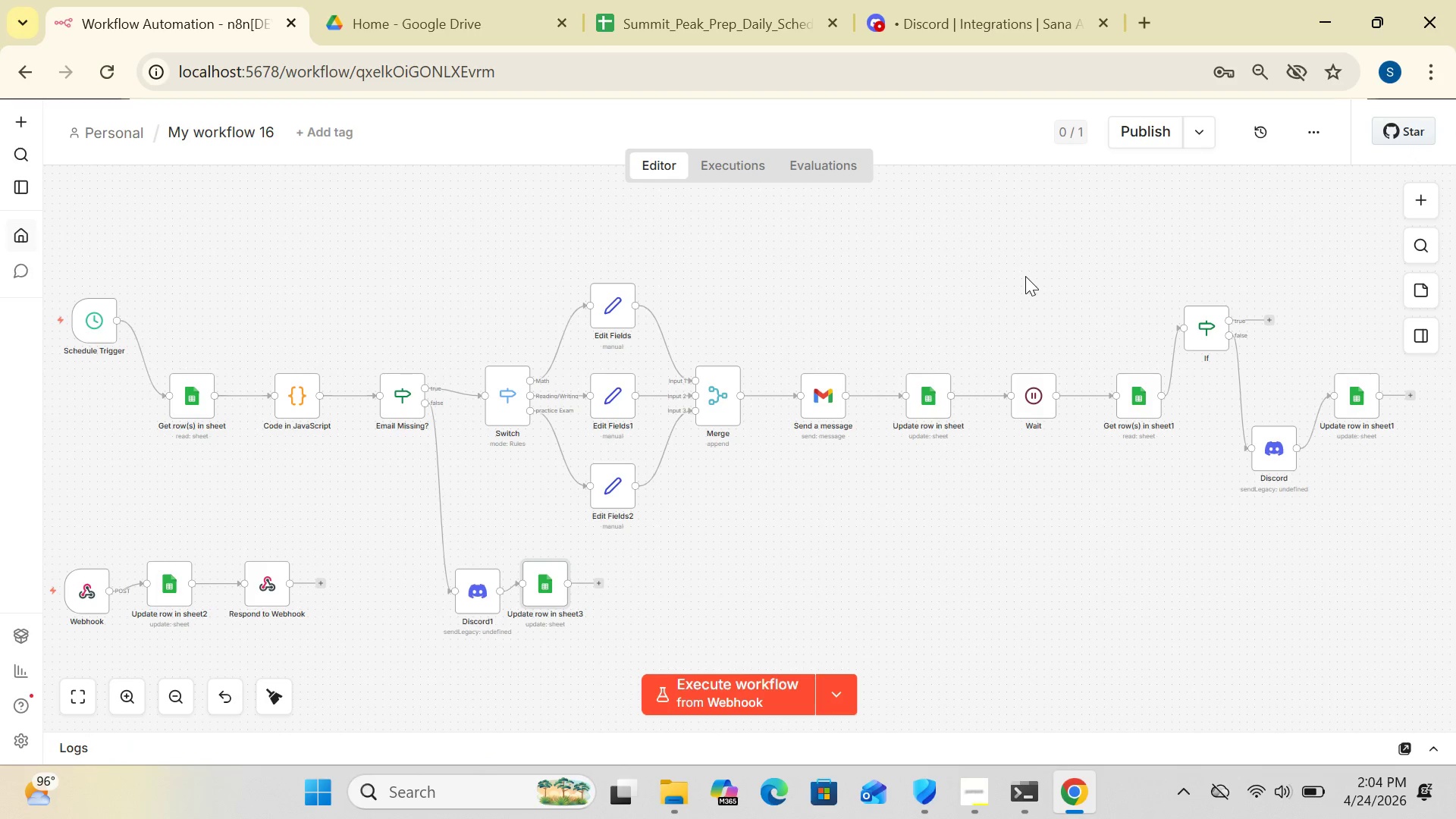 
key(Control+S)
 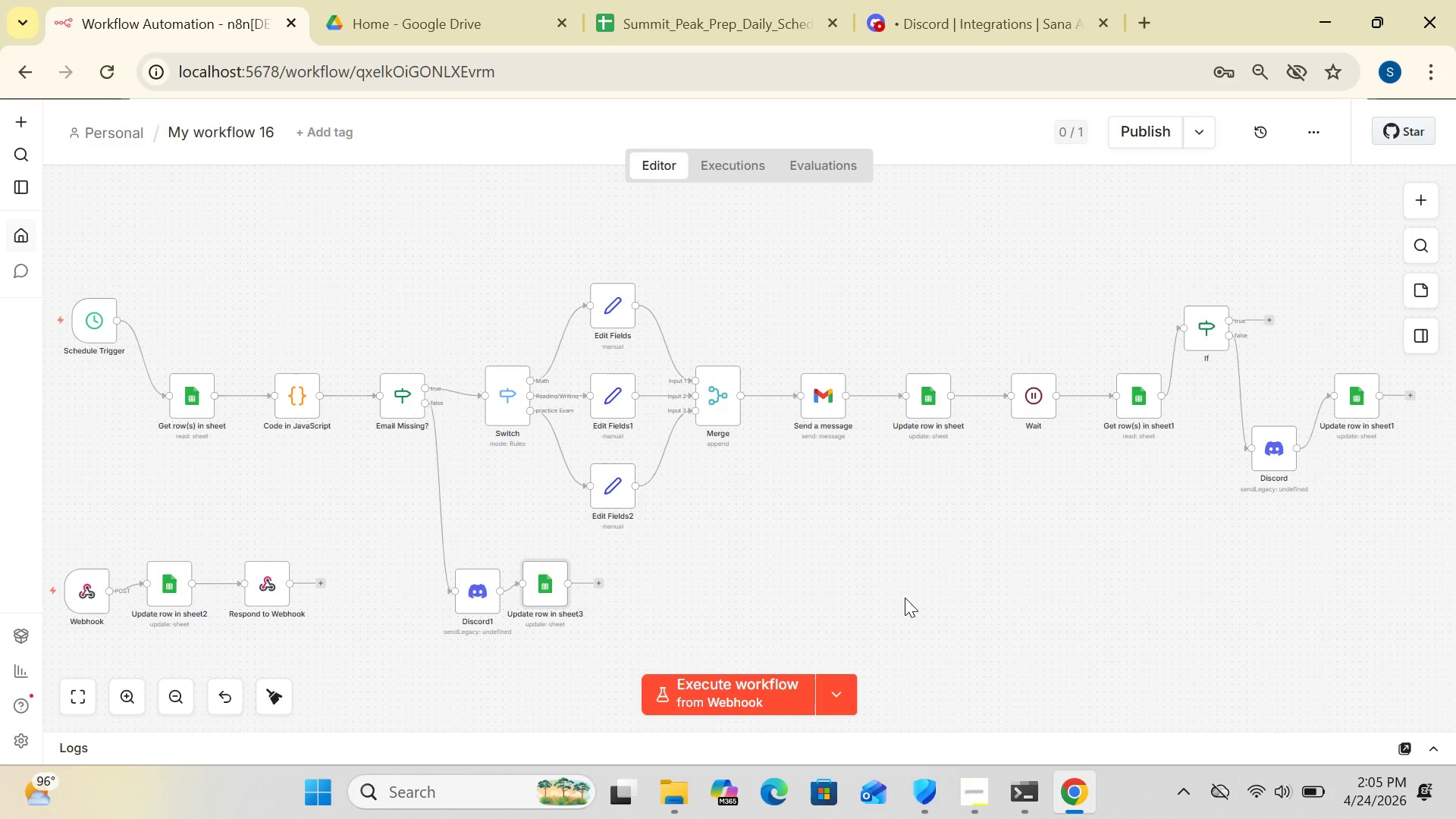 
wait(37.77)
 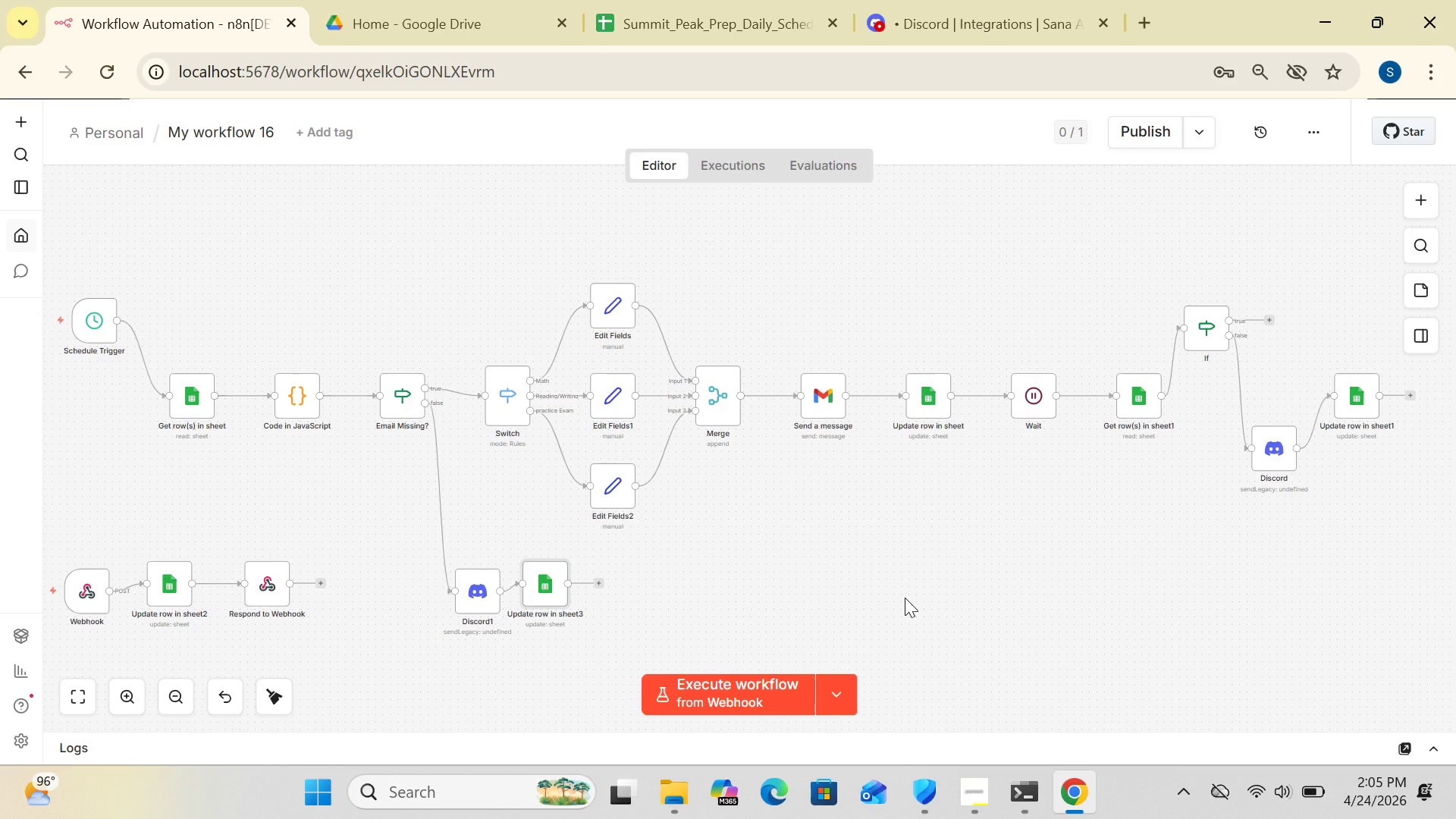 
right_click([372, 532])
 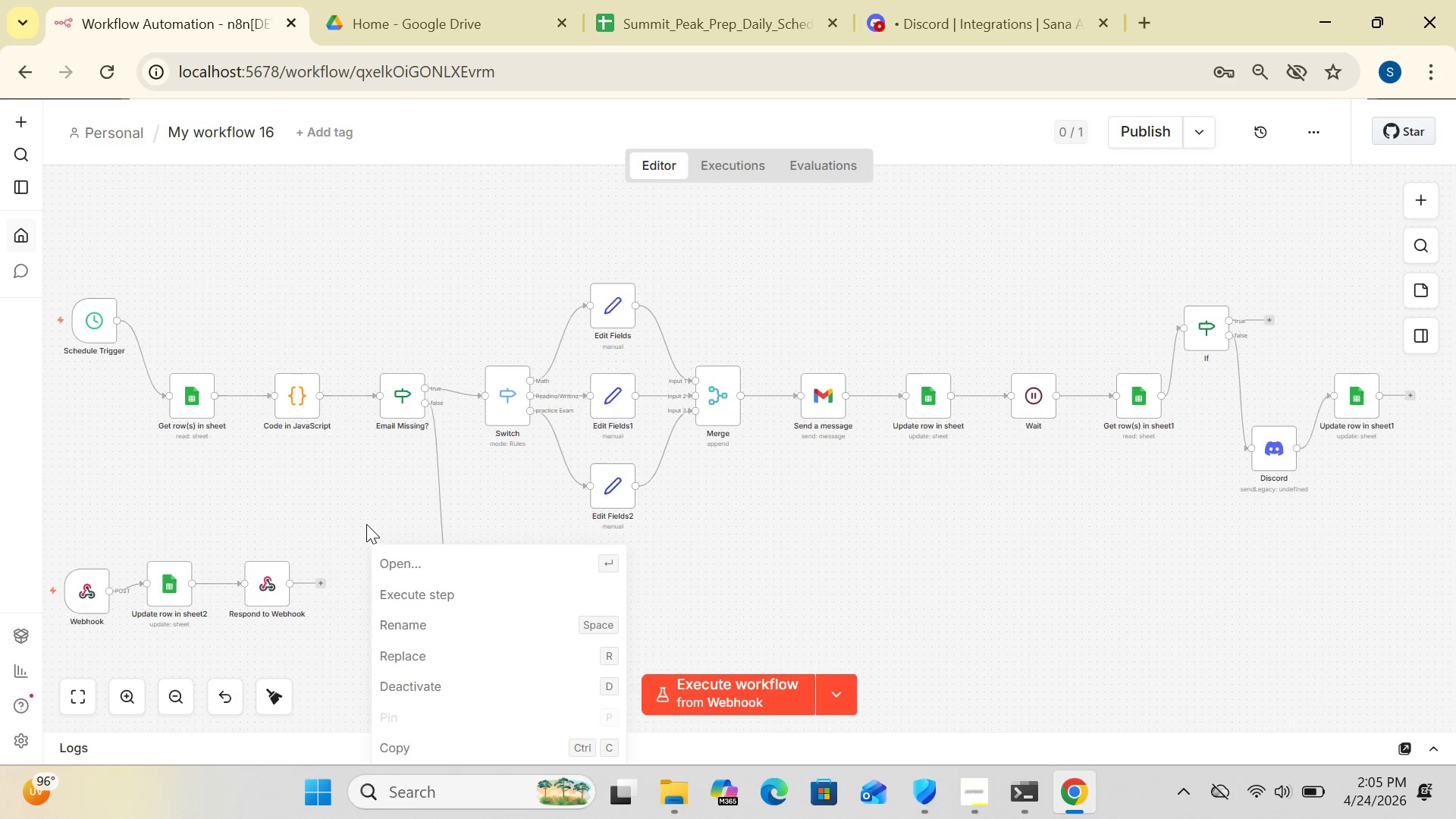 
left_click([356, 515])
 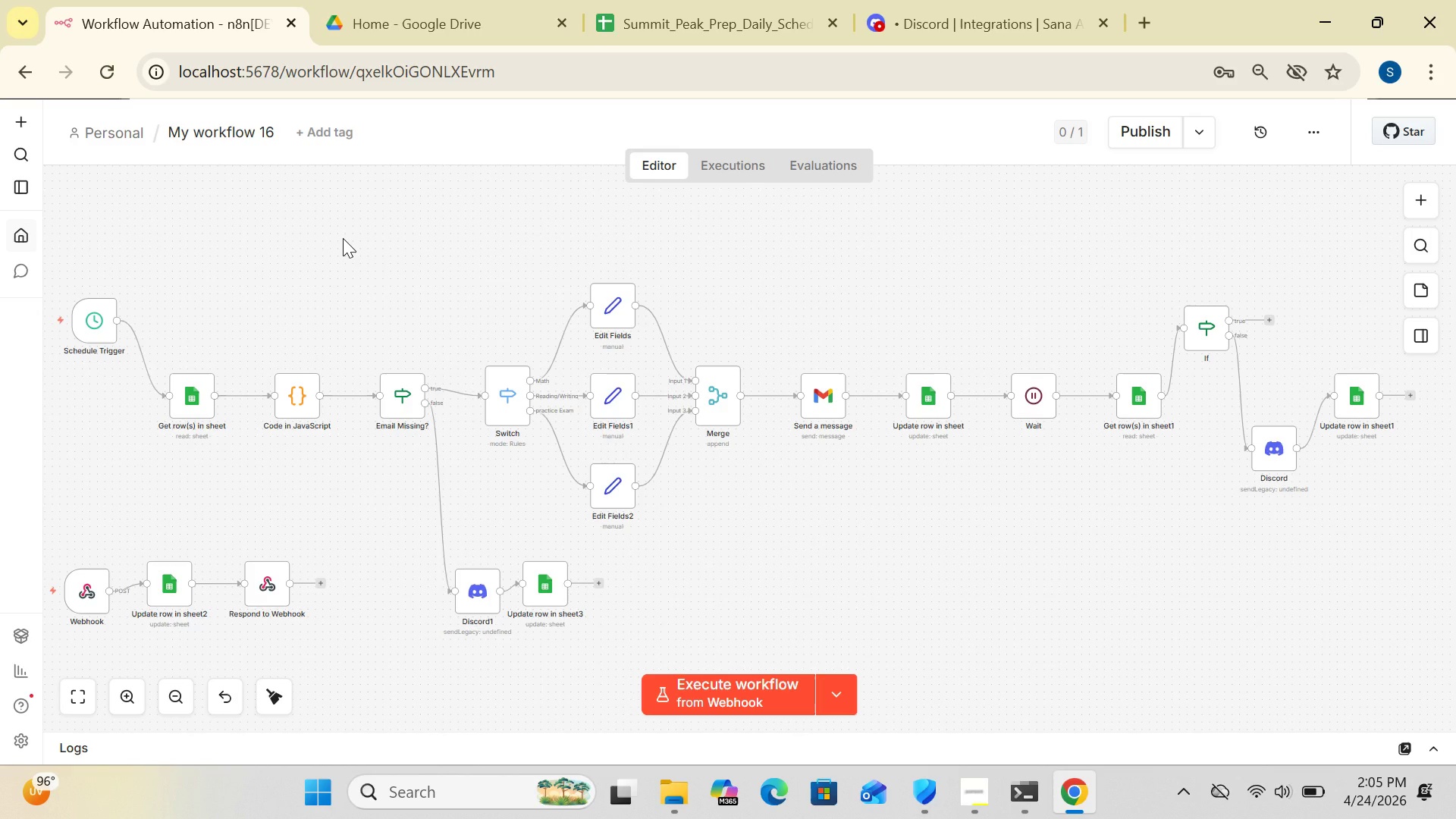 
right_click([343, 238])
 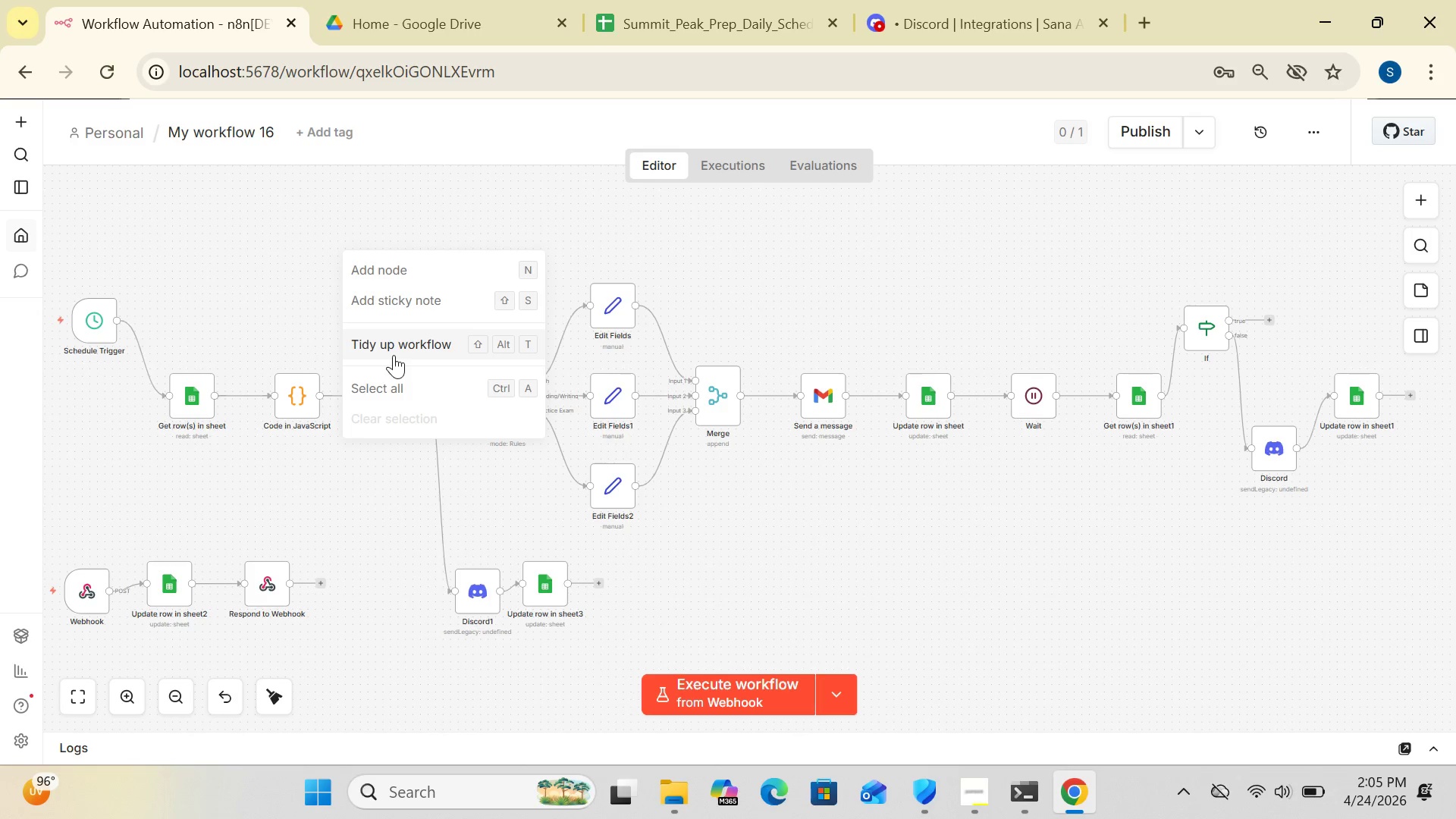 
left_click([394, 351])
 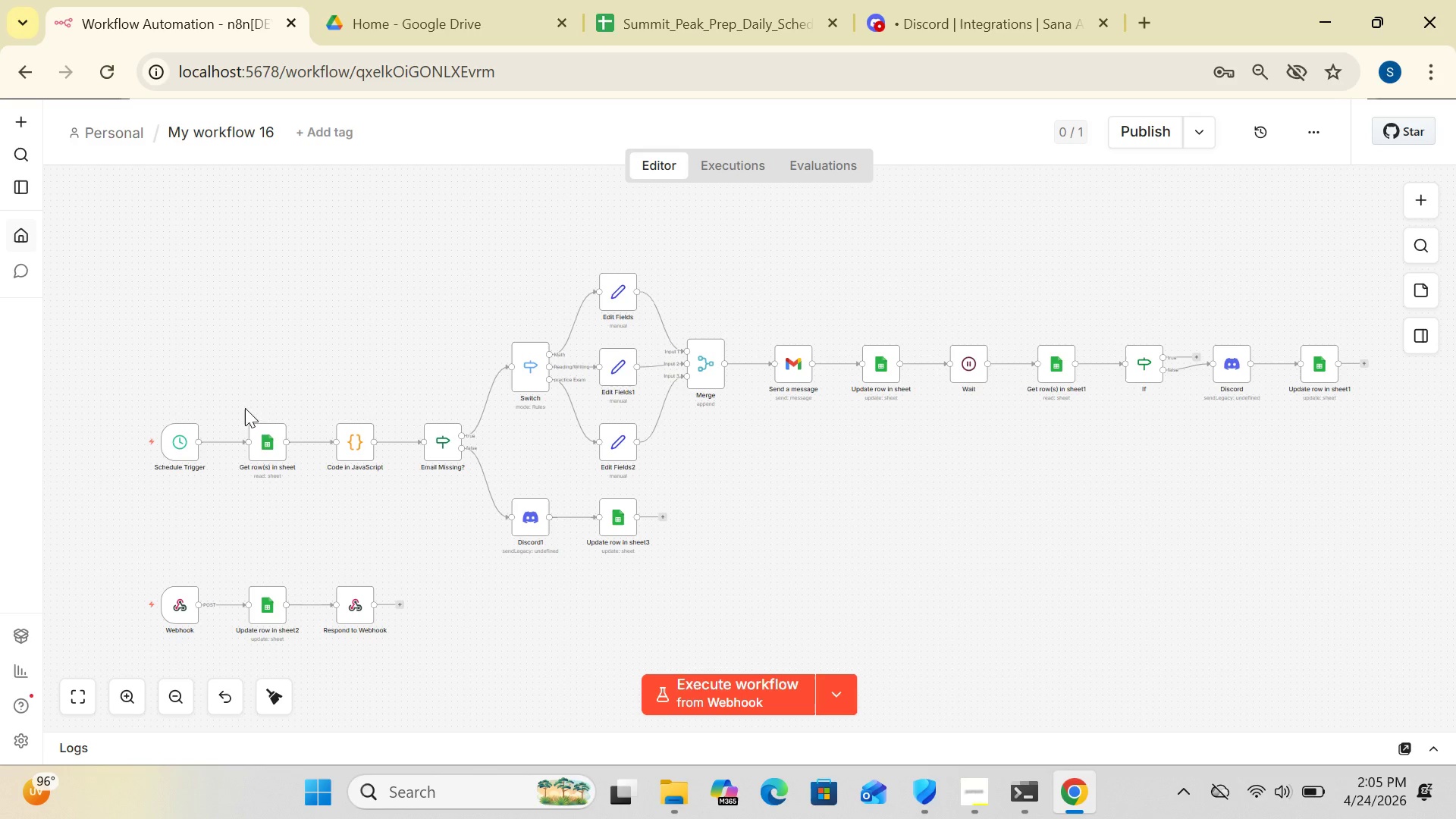 
wait(5.17)
 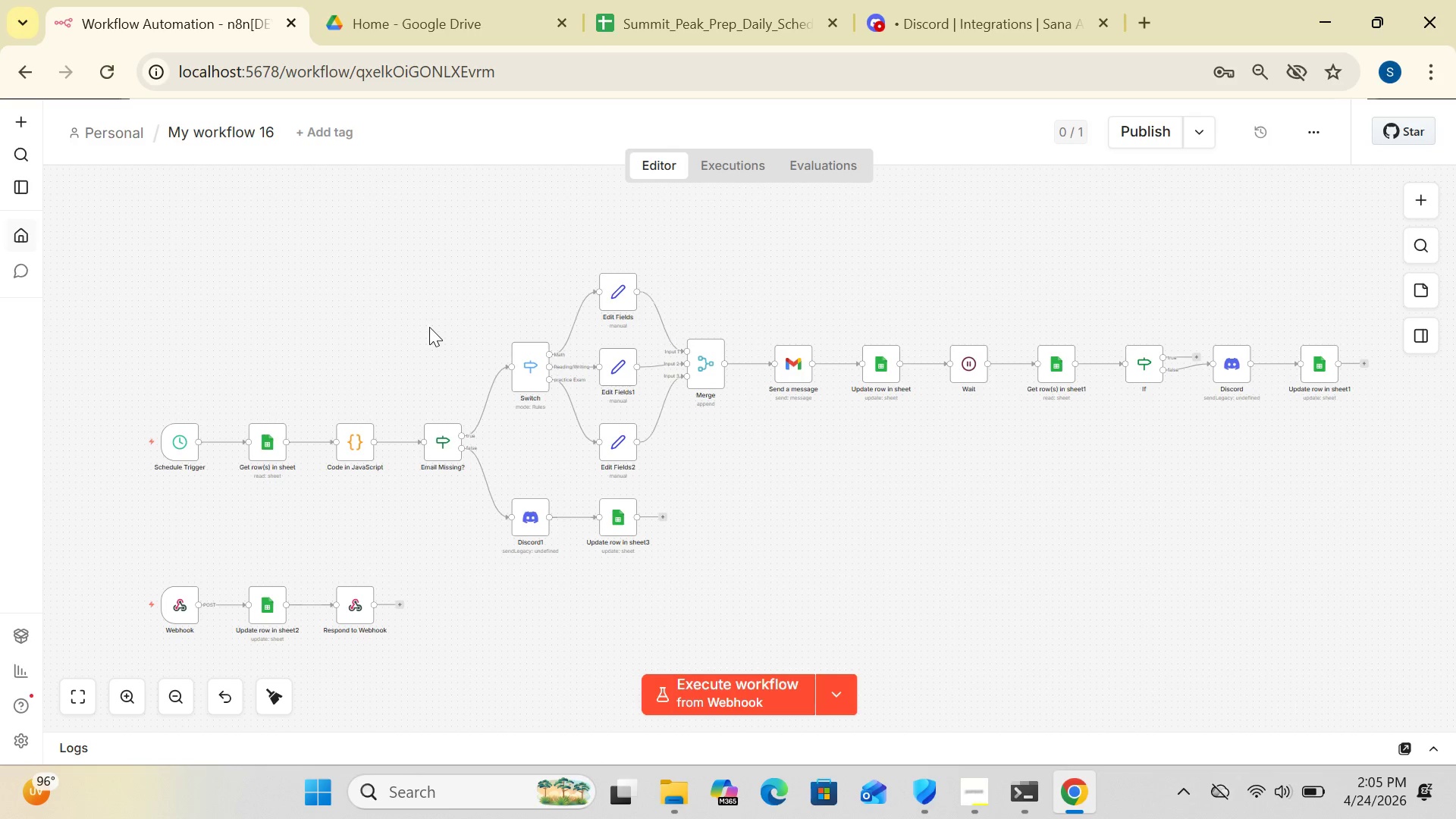 
left_click([124, 693])
 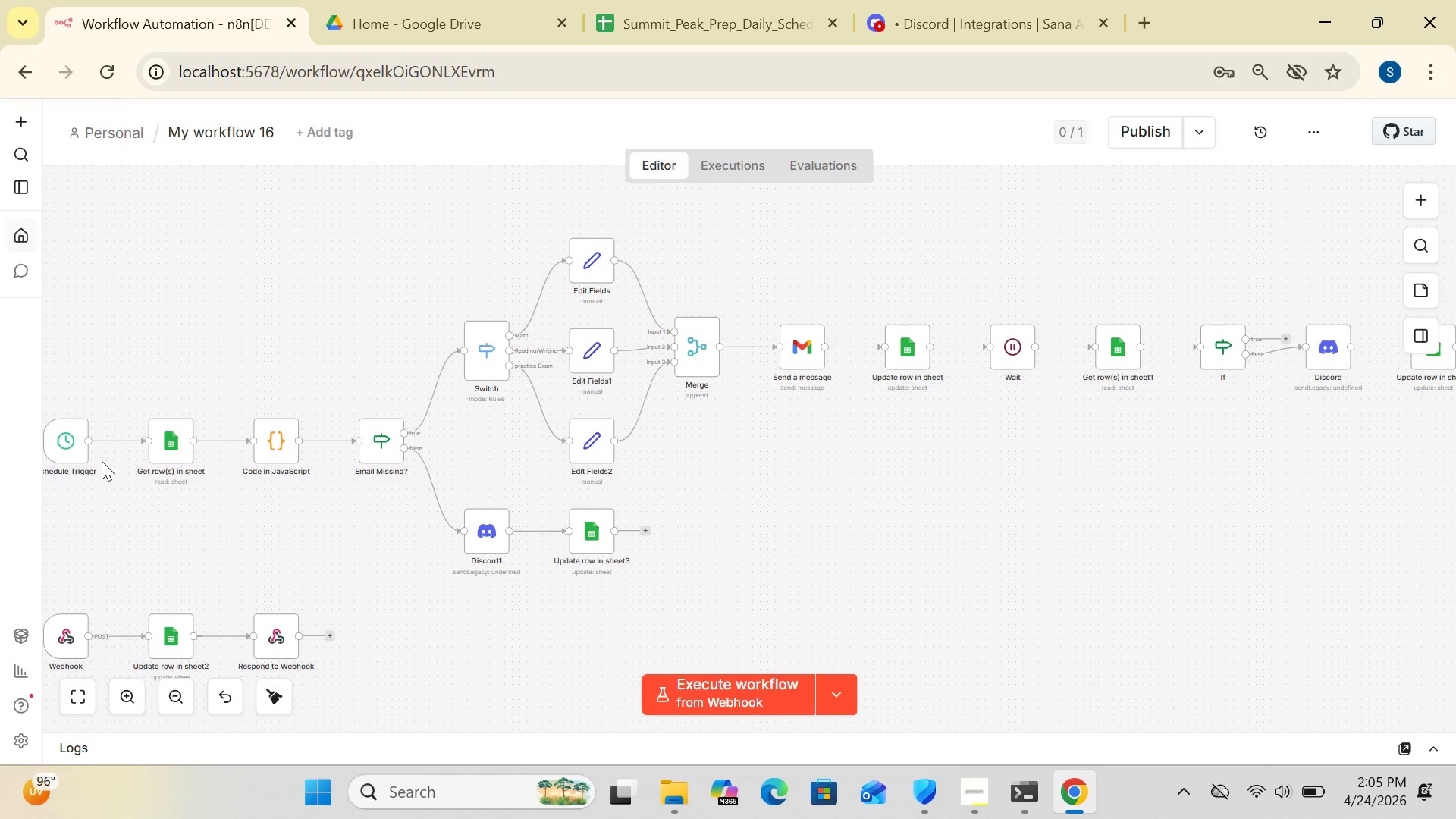 
left_click_drag(start_coordinate=[70, 450], to_coordinate=[92, 450])
 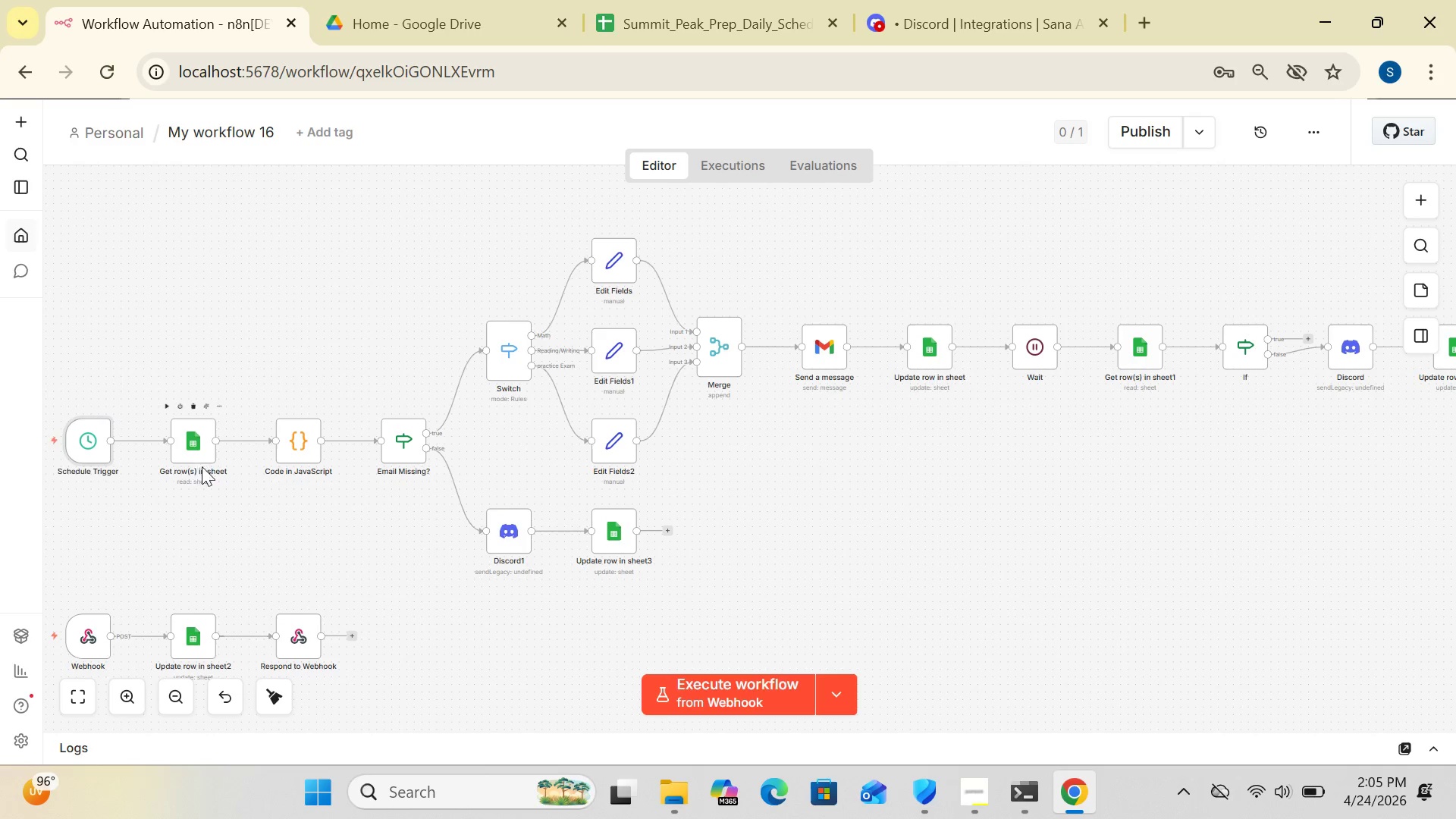 
left_click_drag(start_coordinate=[87, 641], to_coordinate=[135, 600])
 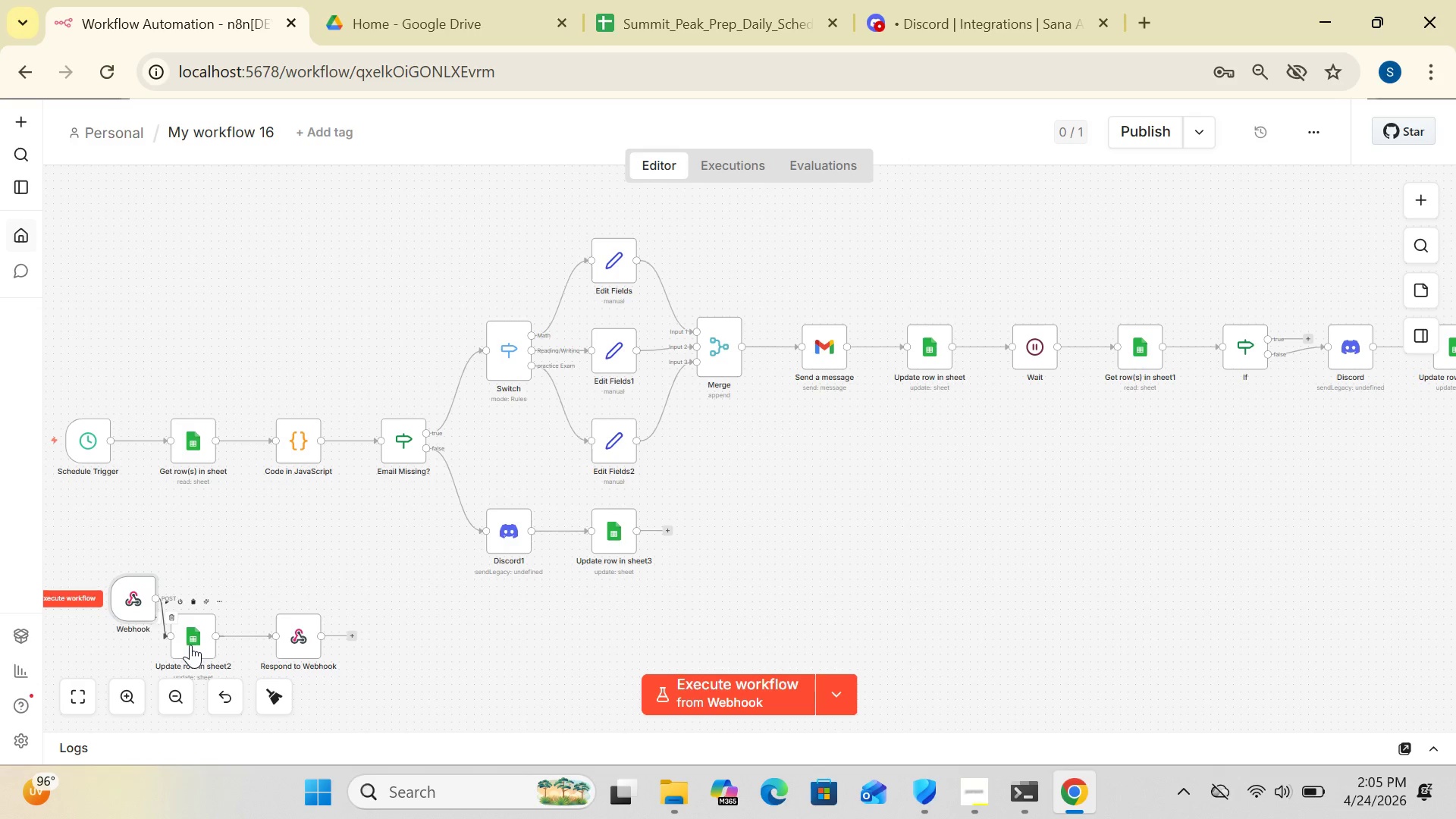 
left_click_drag(start_coordinate=[190, 645], to_coordinate=[242, 601])
 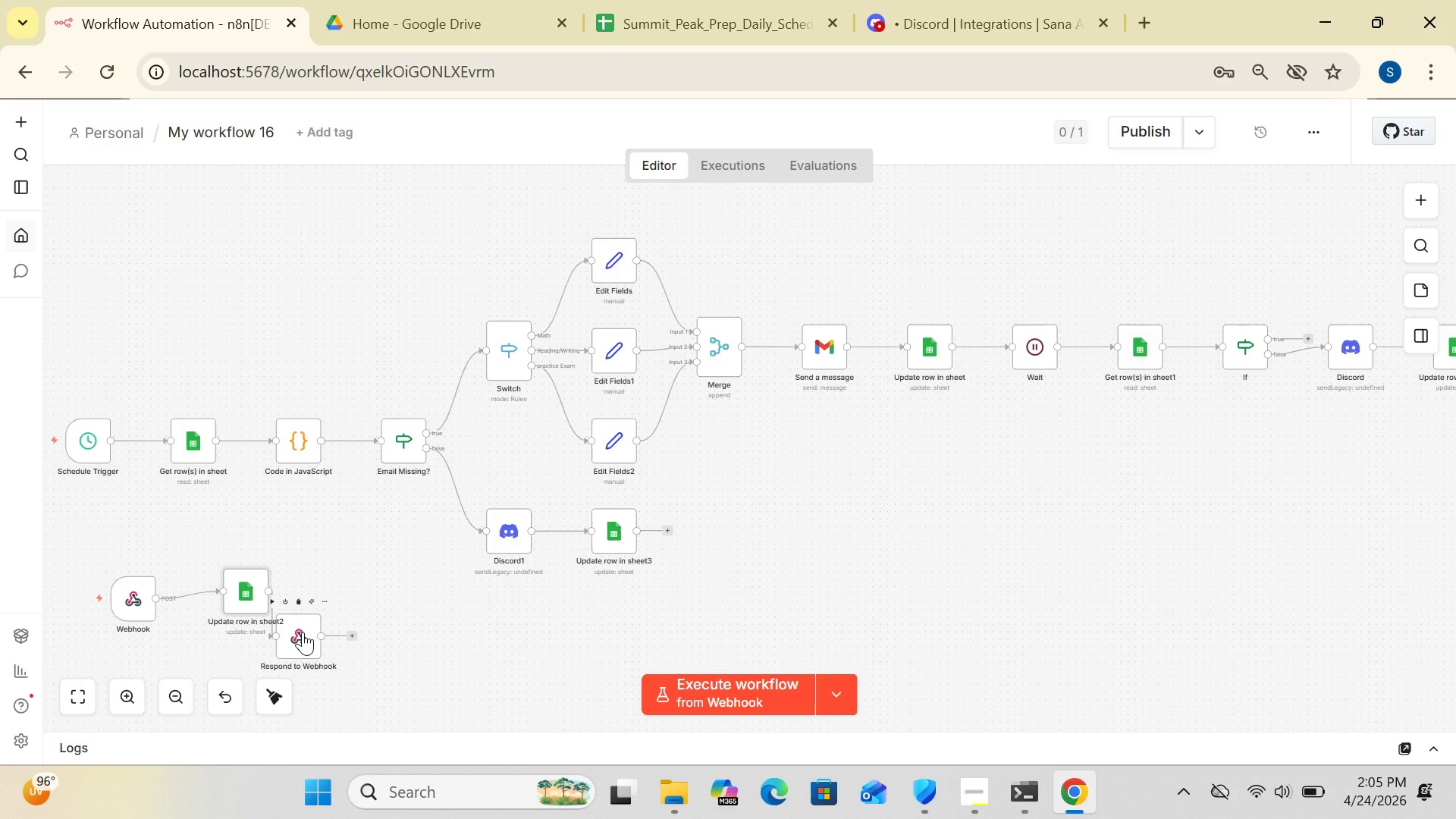 
left_click_drag(start_coordinate=[303, 632], to_coordinate=[357, 588])
 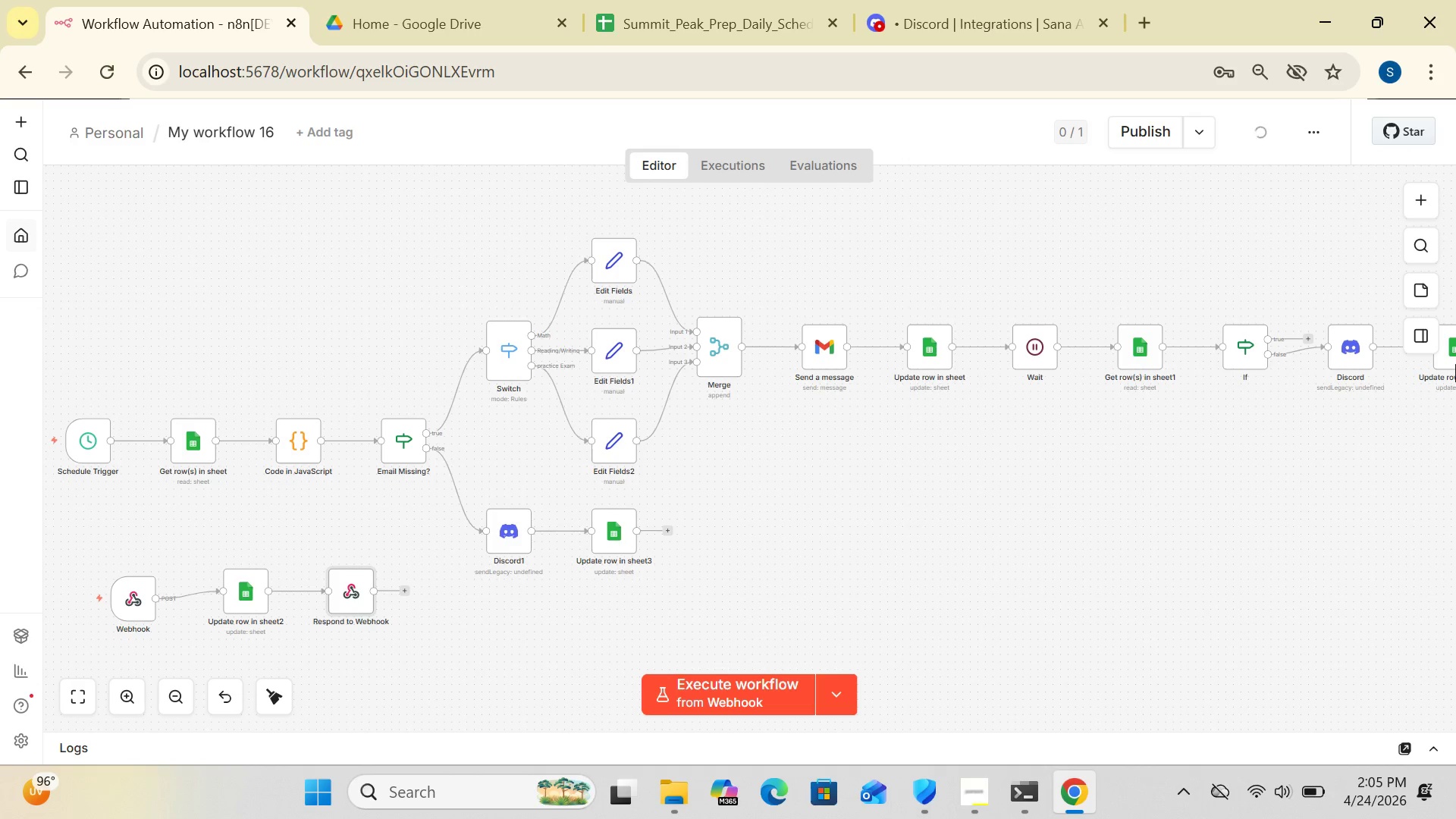 
left_click_drag(start_coordinate=[1446, 356], to_coordinate=[1448, 348])
 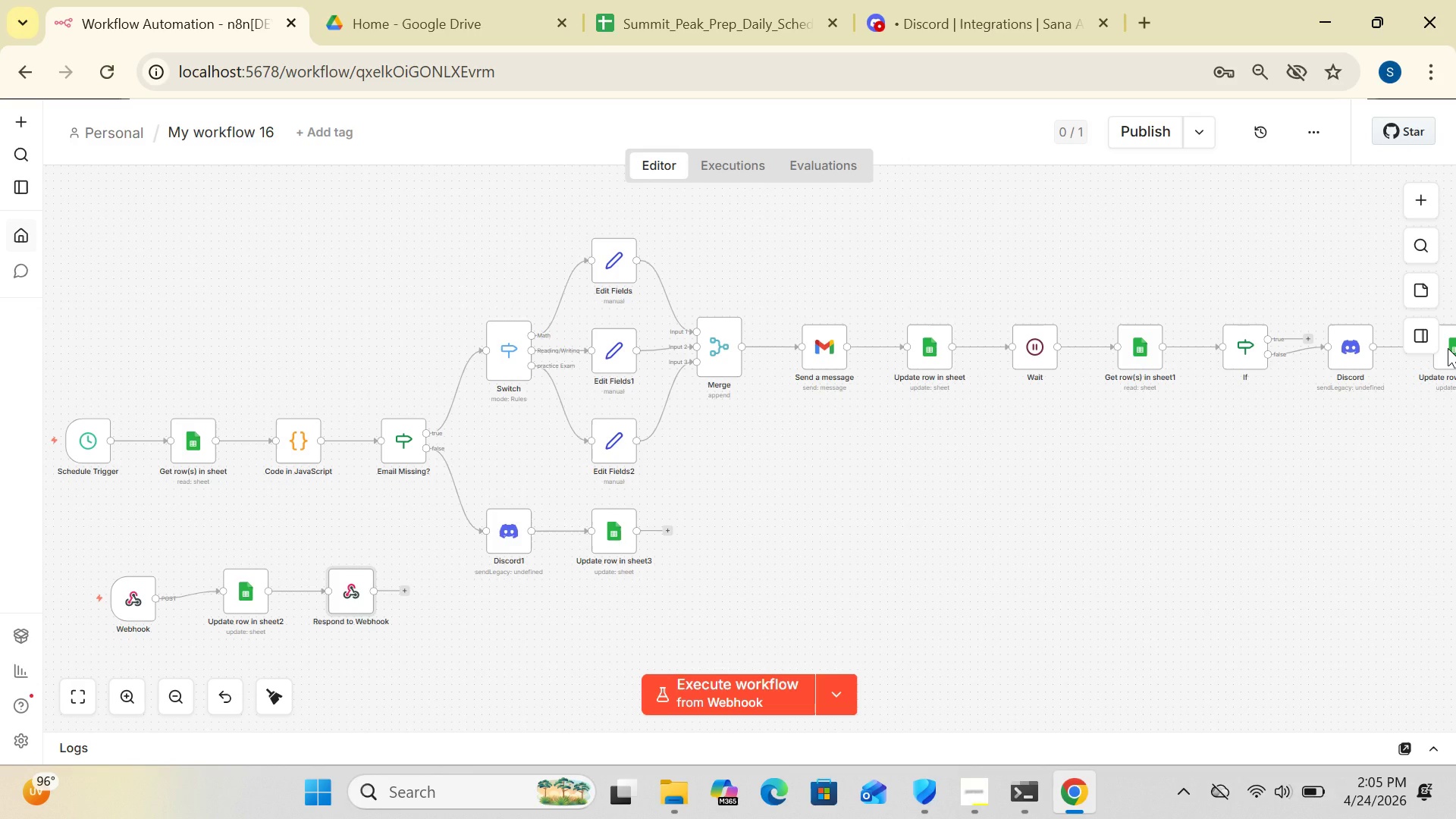 
left_click_drag(start_coordinate=[1448, 348], to_coordinate=[1415, 425])
 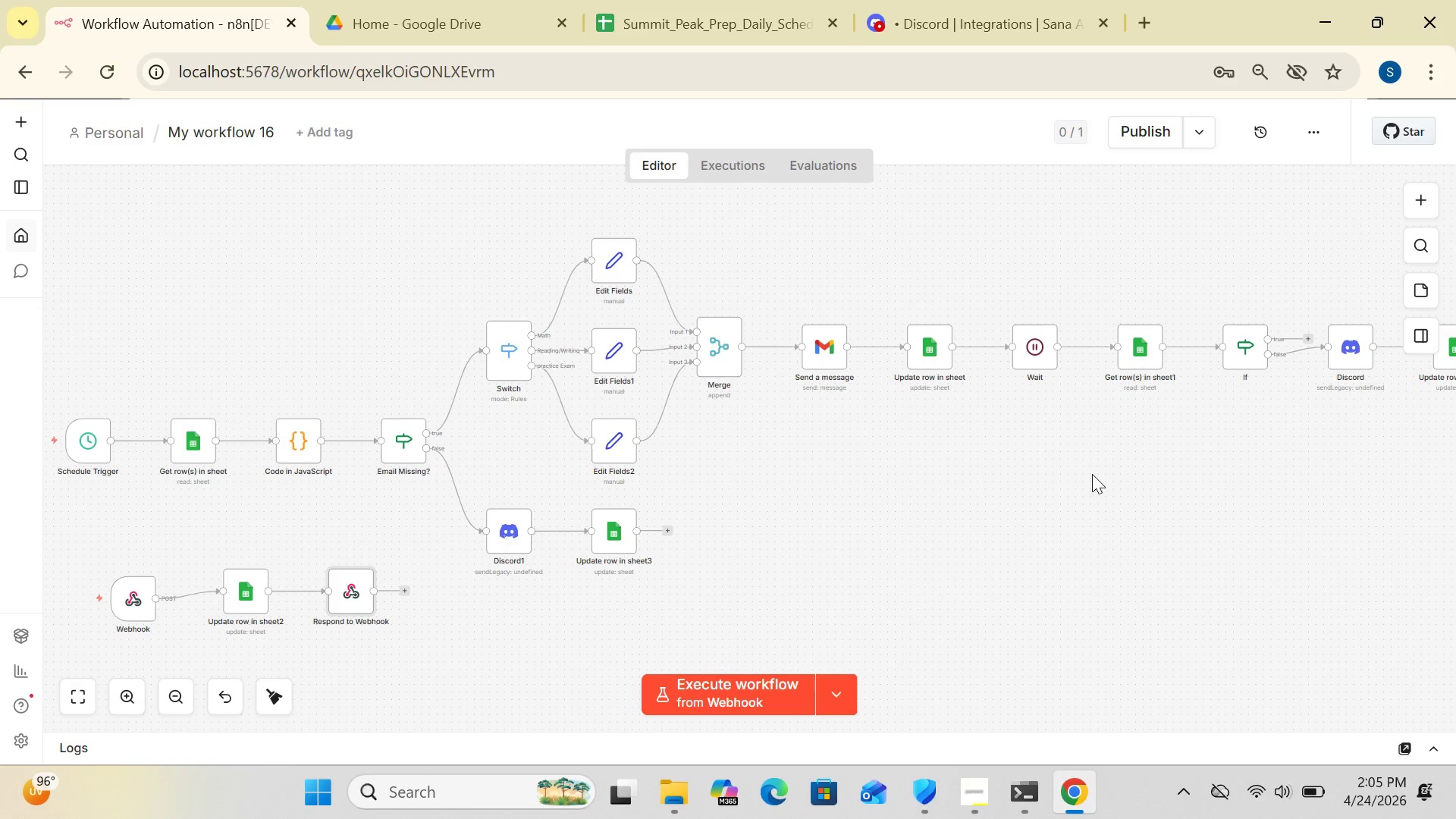 
right_click([1044, 477])
 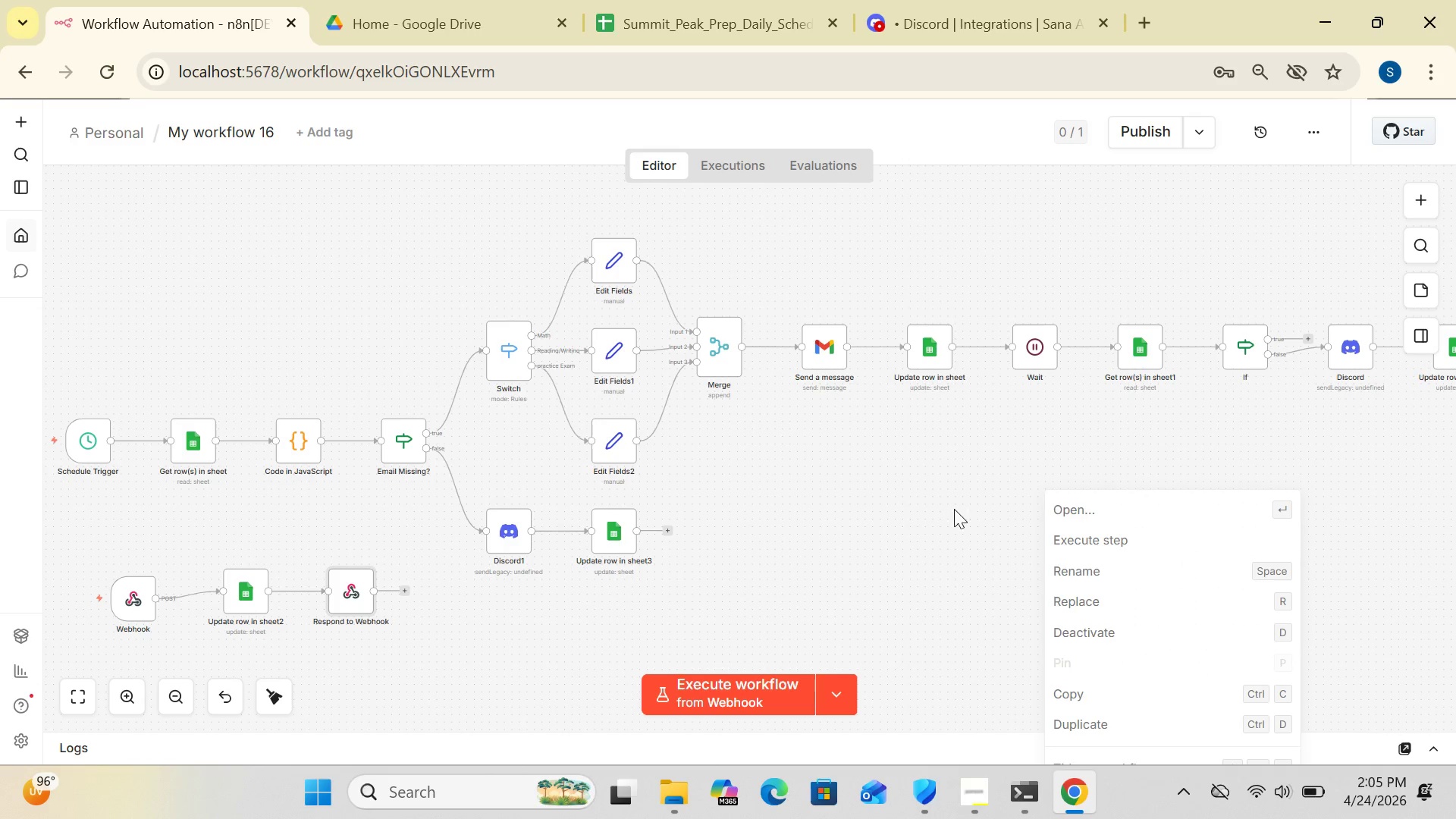 
left_click([896, 503])
 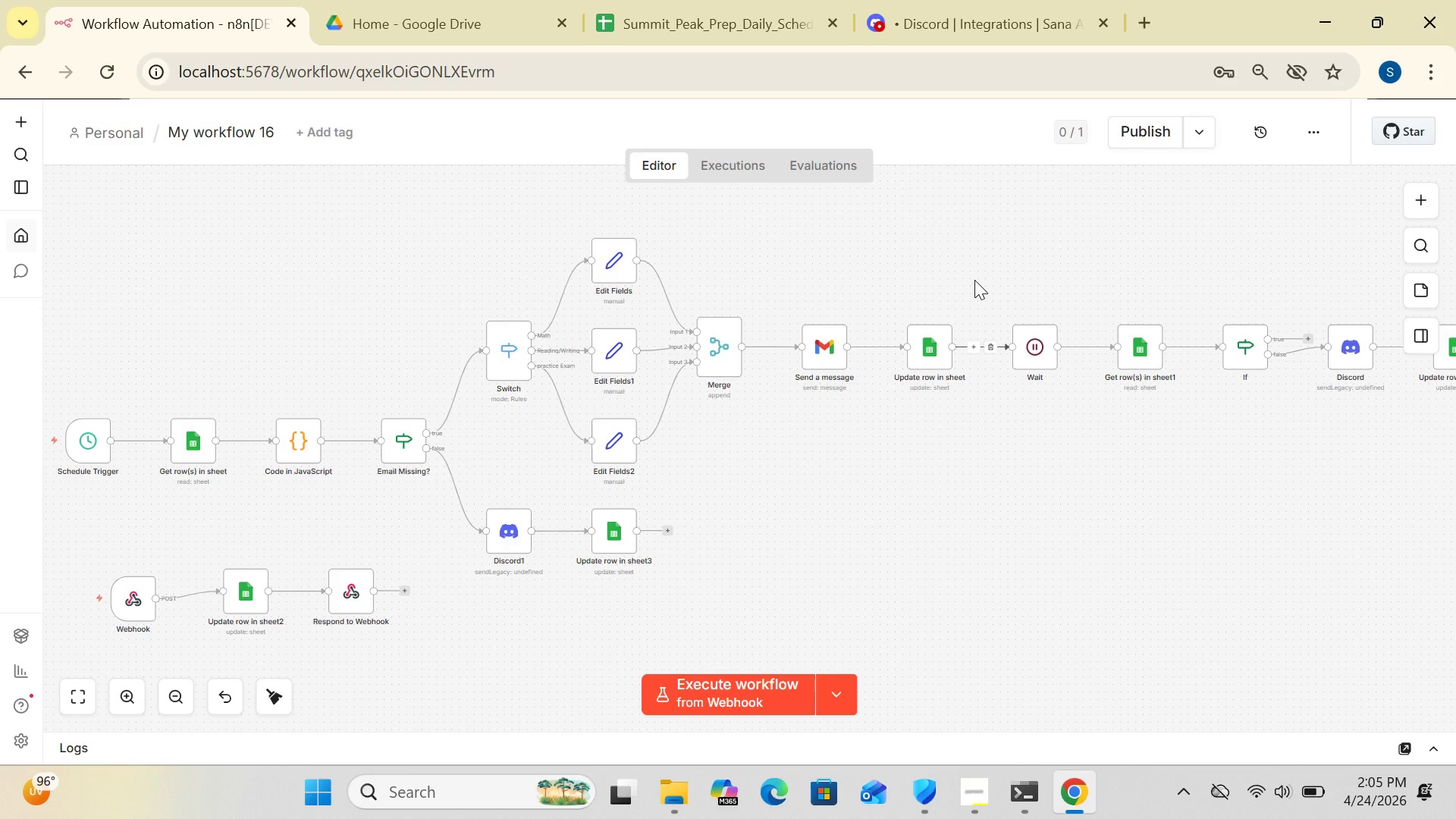 
right_click([974, 280])
 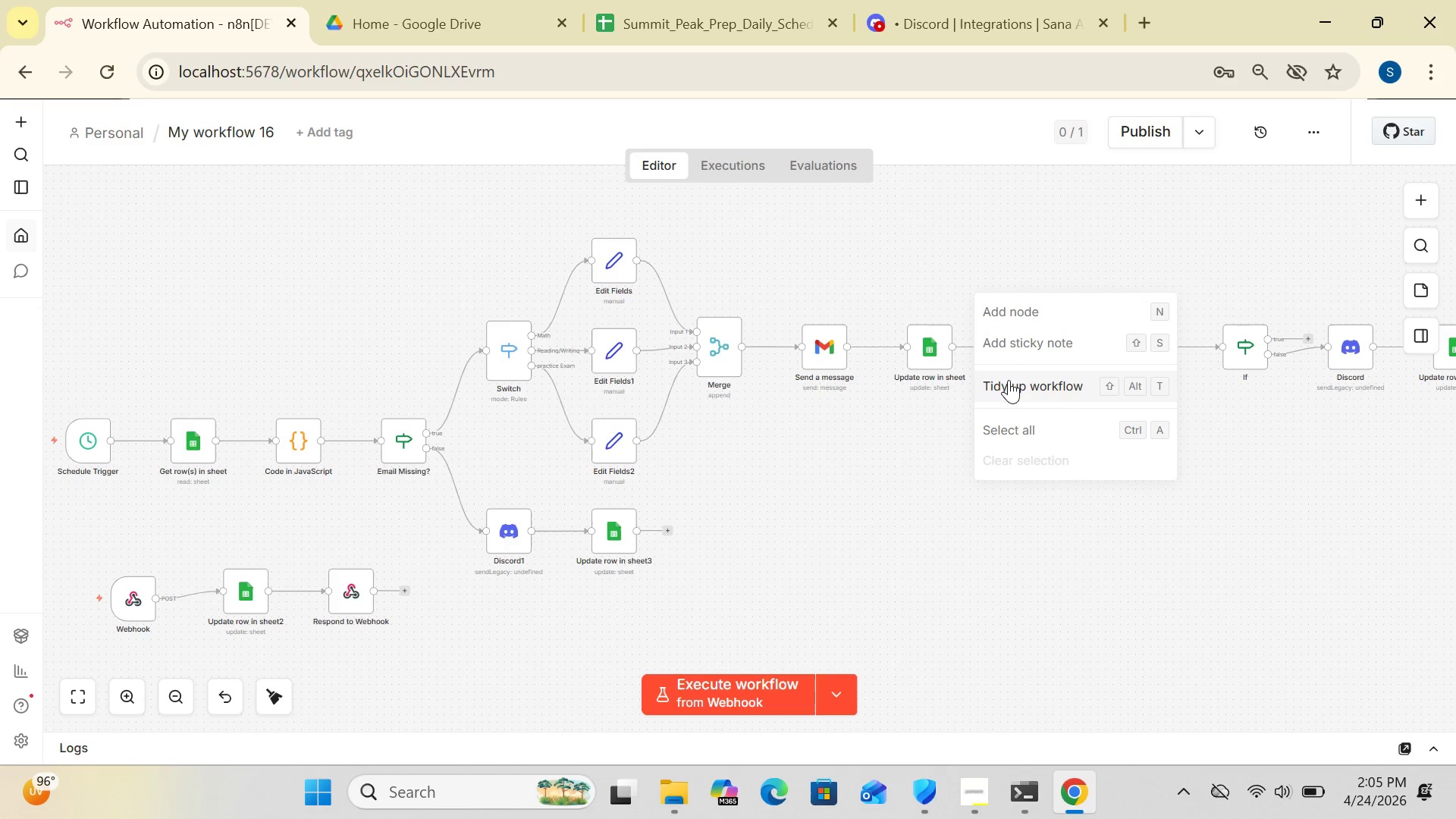 
left_click([1006, 386])
 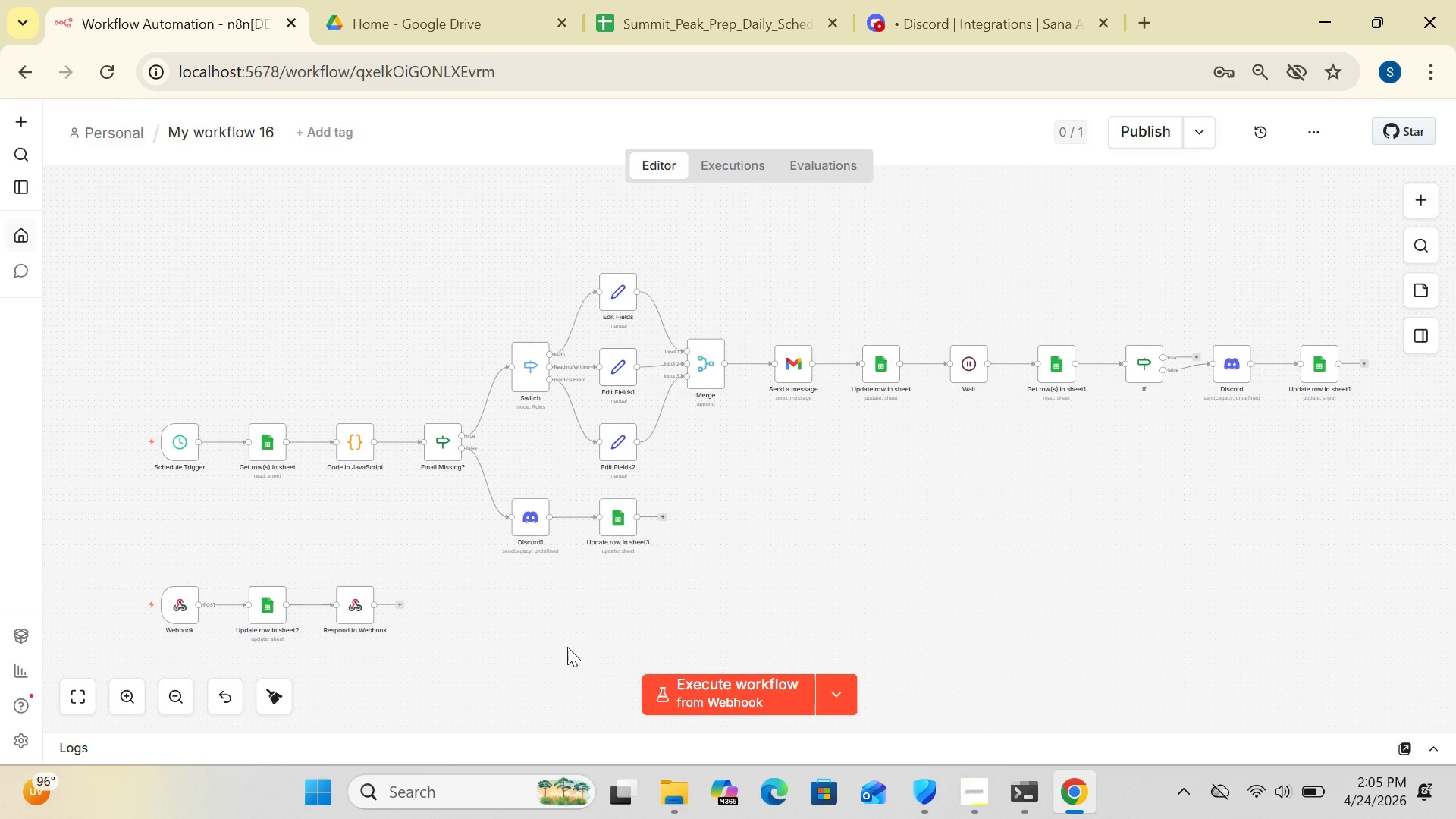 
wait(5.23)
 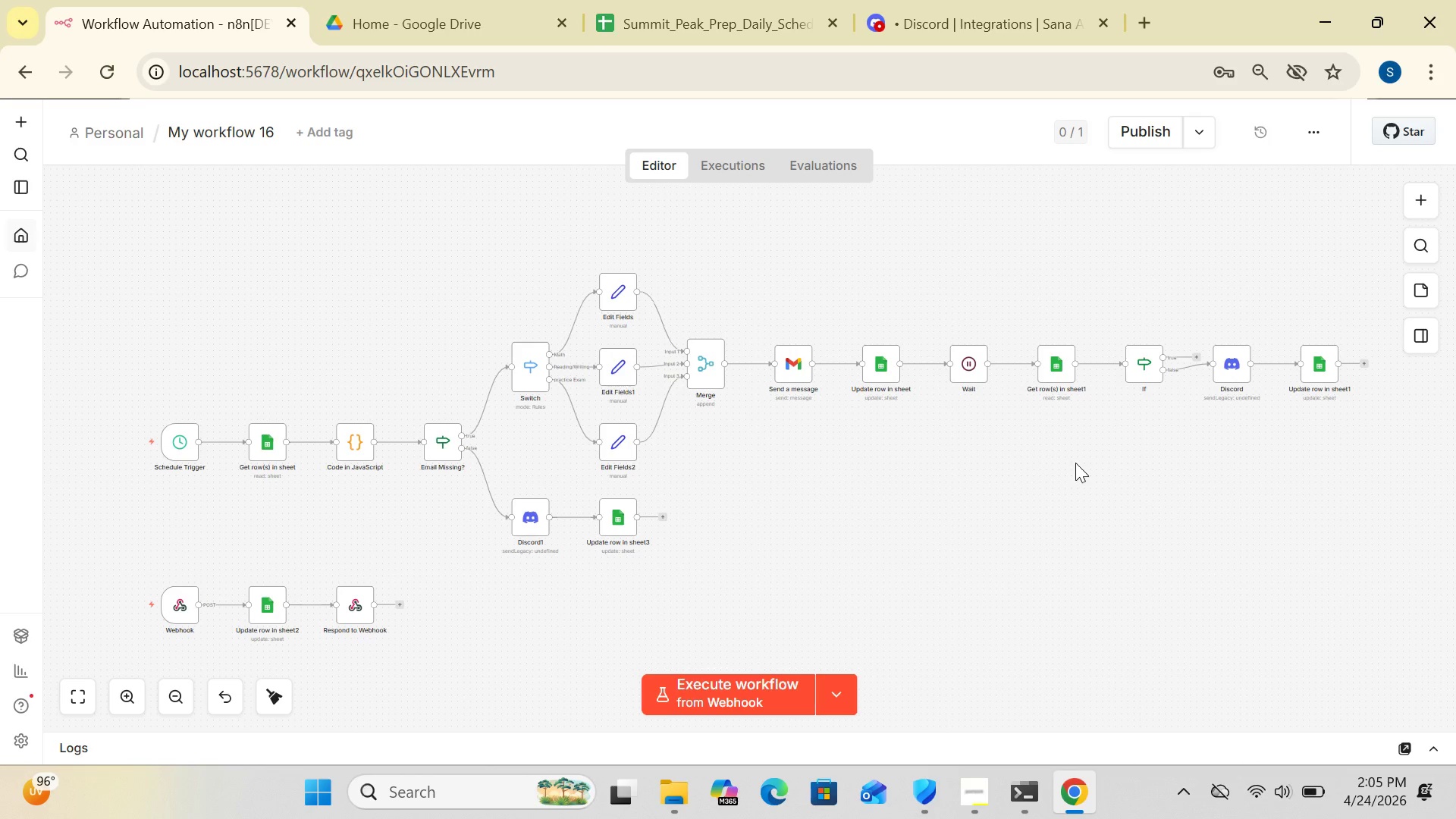 
key(Control+Equal)
 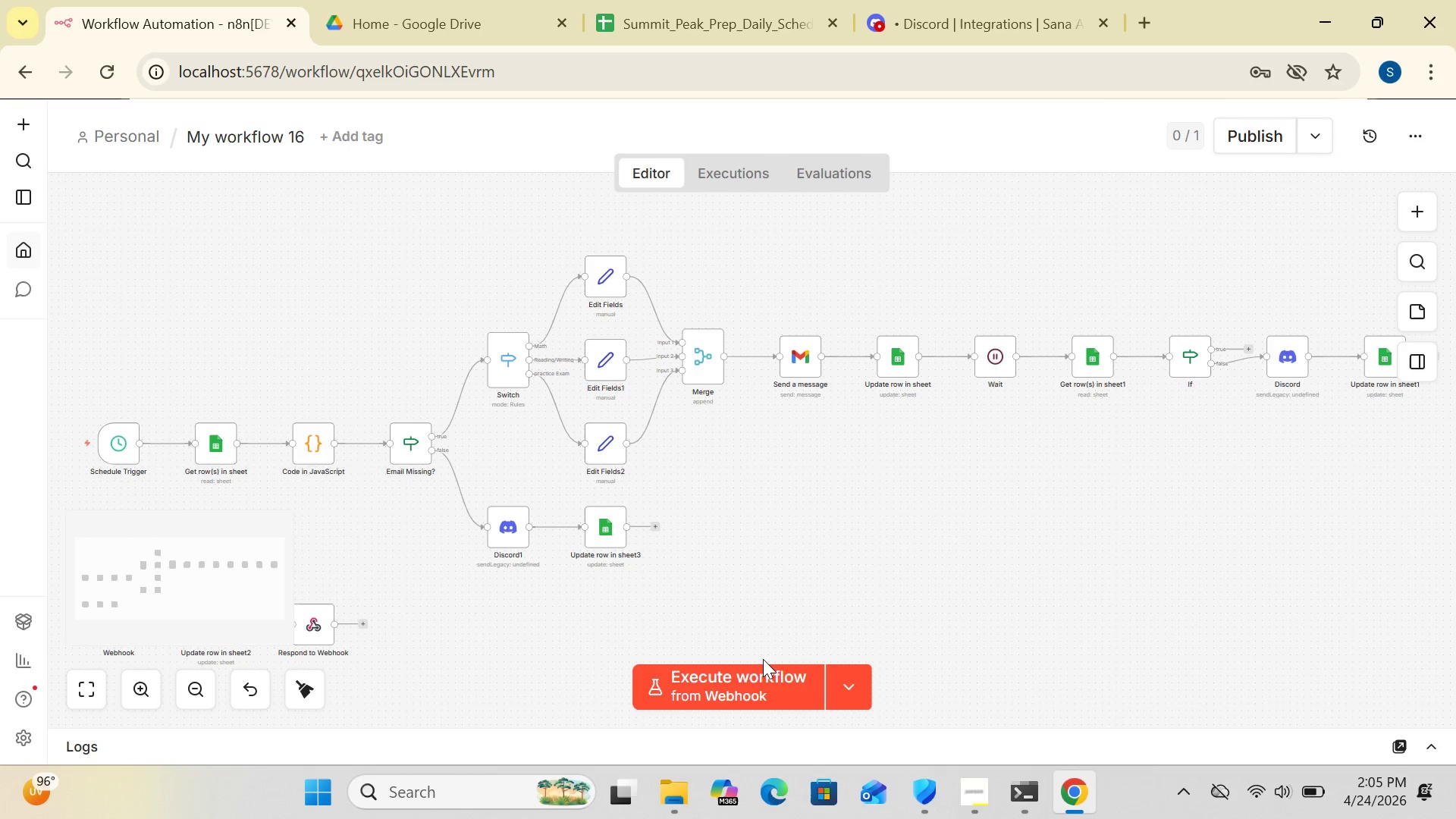 
left_click([792, 605])
 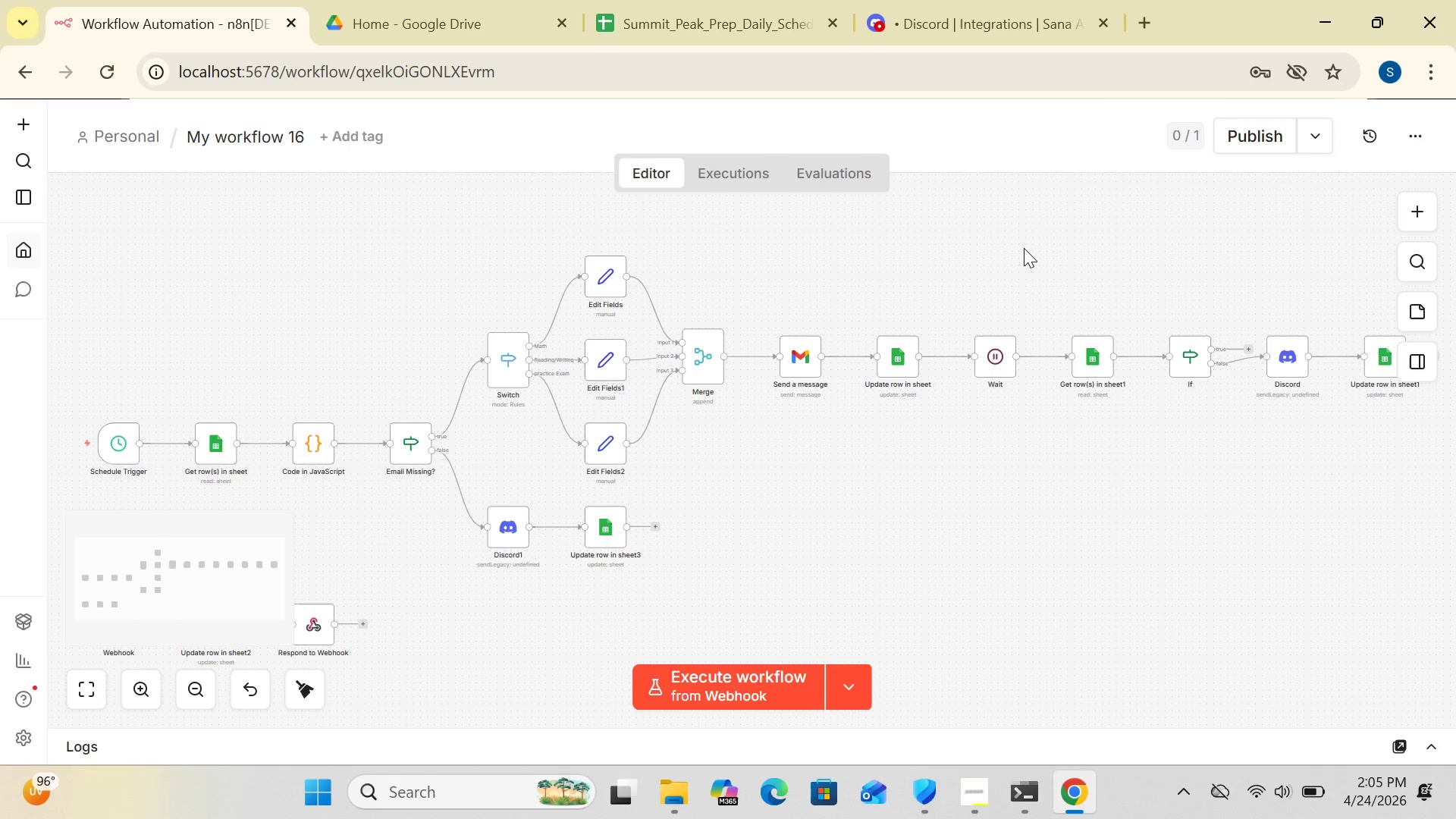 
left_click([1023, 247])
 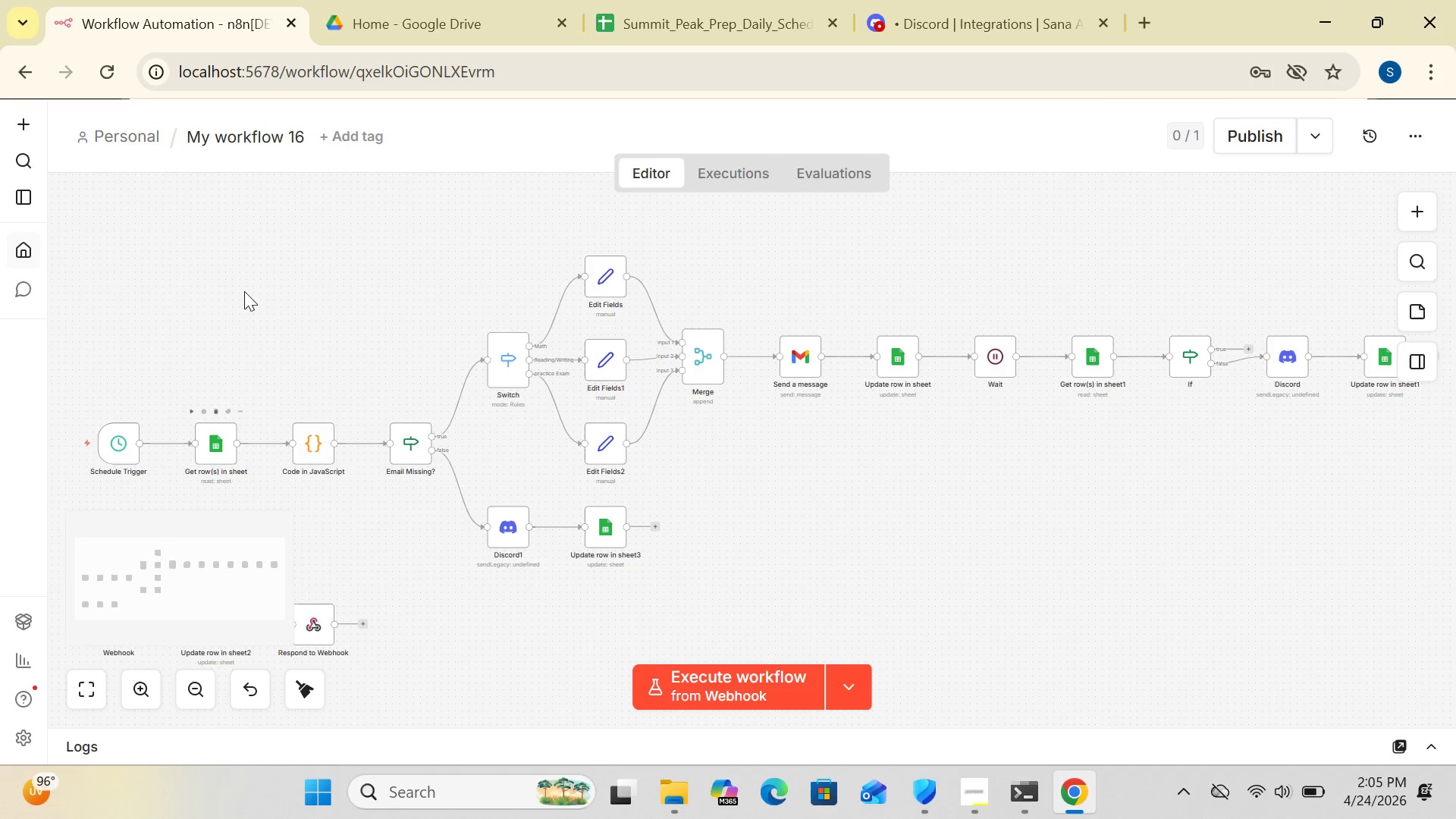 
left_click([173, 580])
 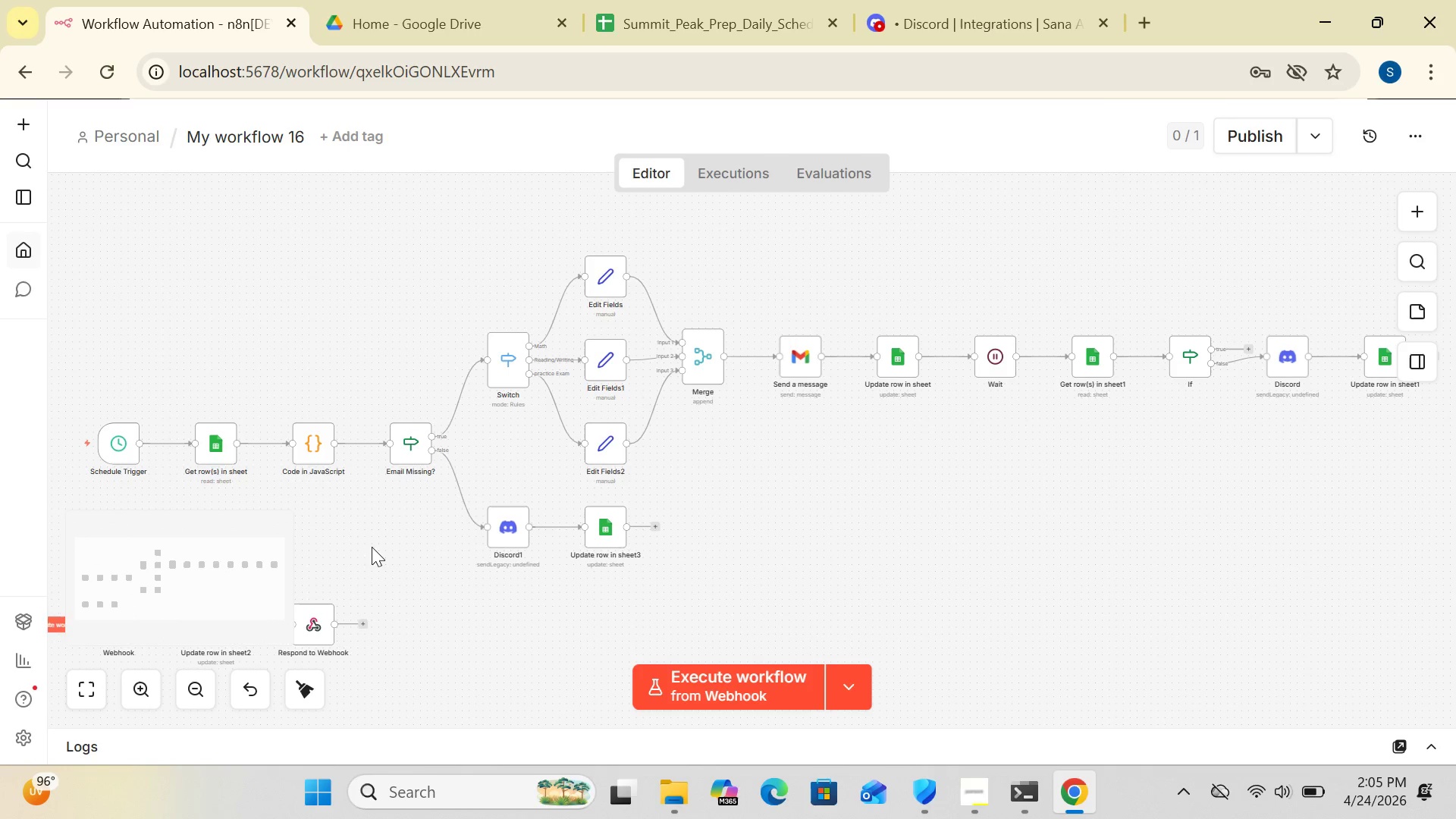 
left_click([376, 547])
 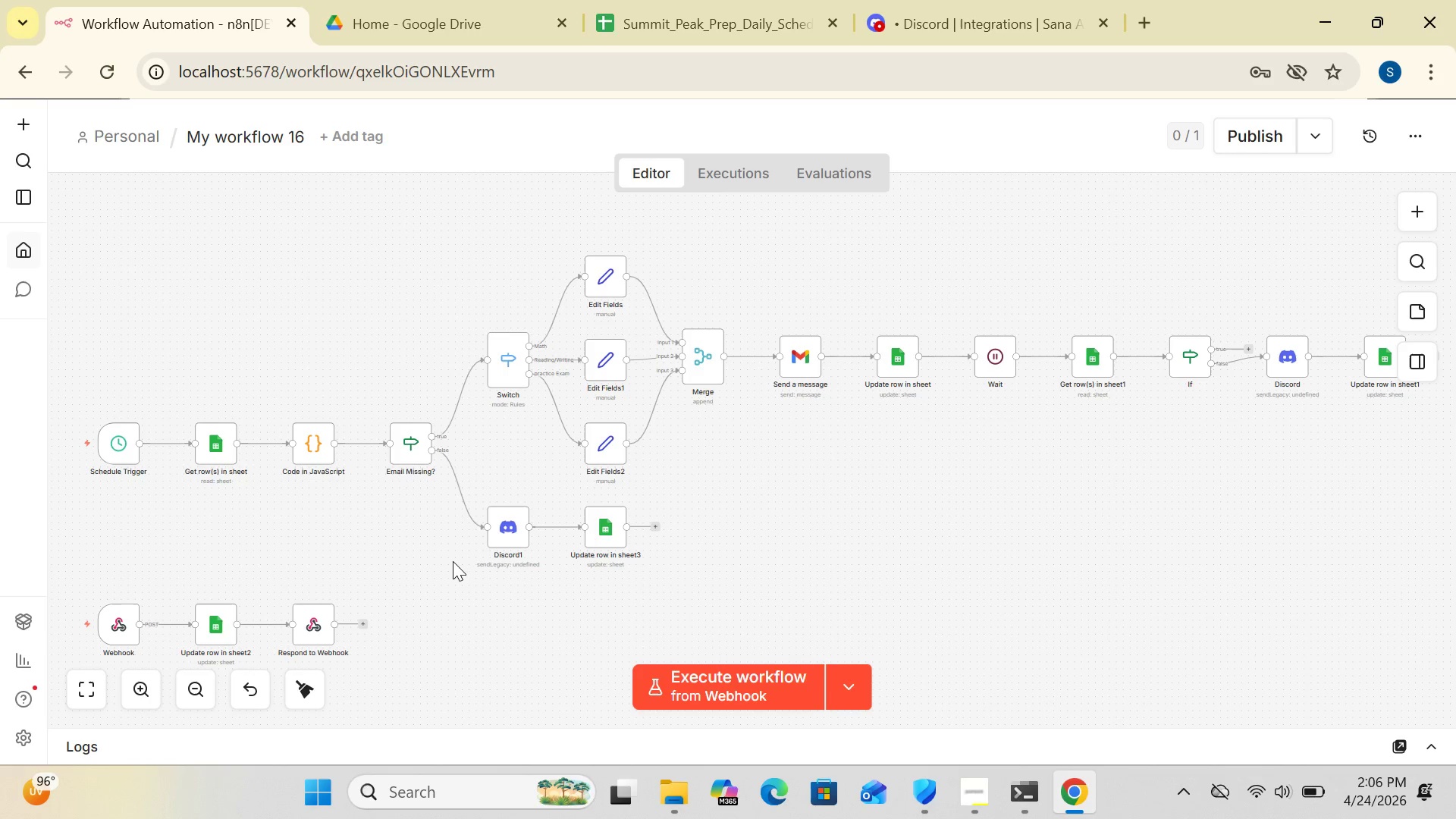 
wait(8.08)
 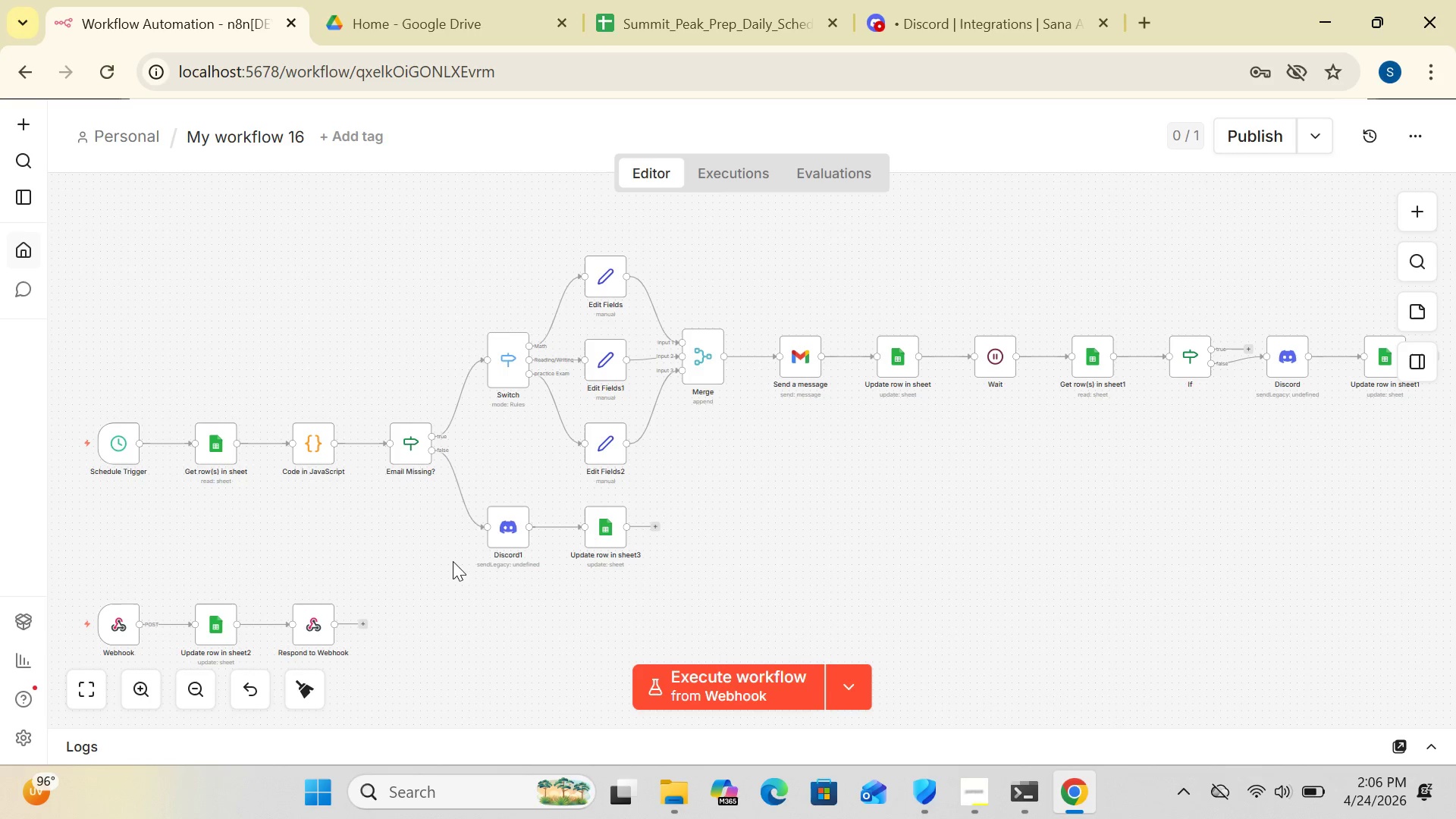 
left_click_drag(start_coordinate=[1382, 366], to_coordinate=[1372, 353])
 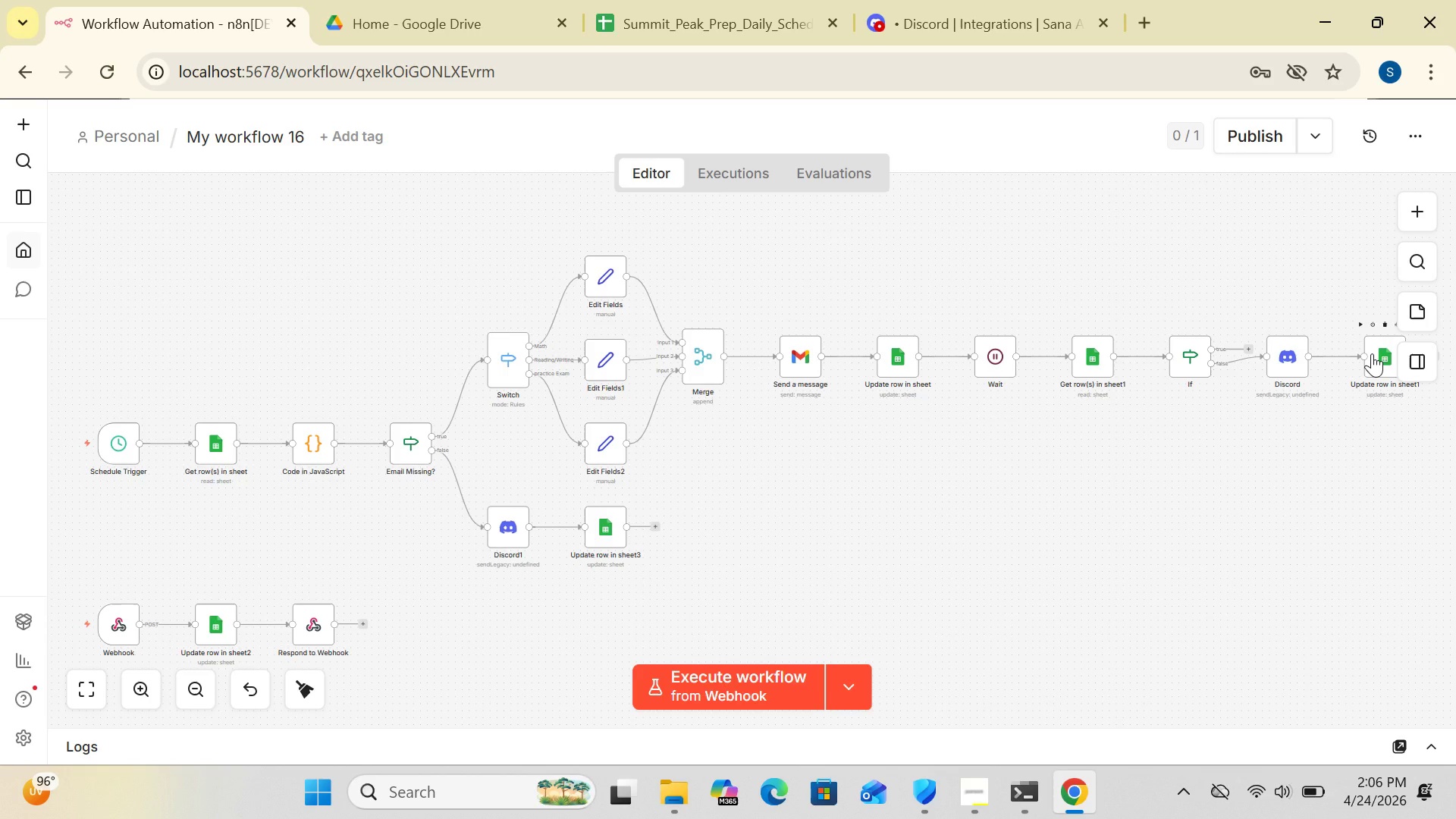 
left_click_drag(start_coordinate=[1372, 353], to_coordinate=[1353, 449])
 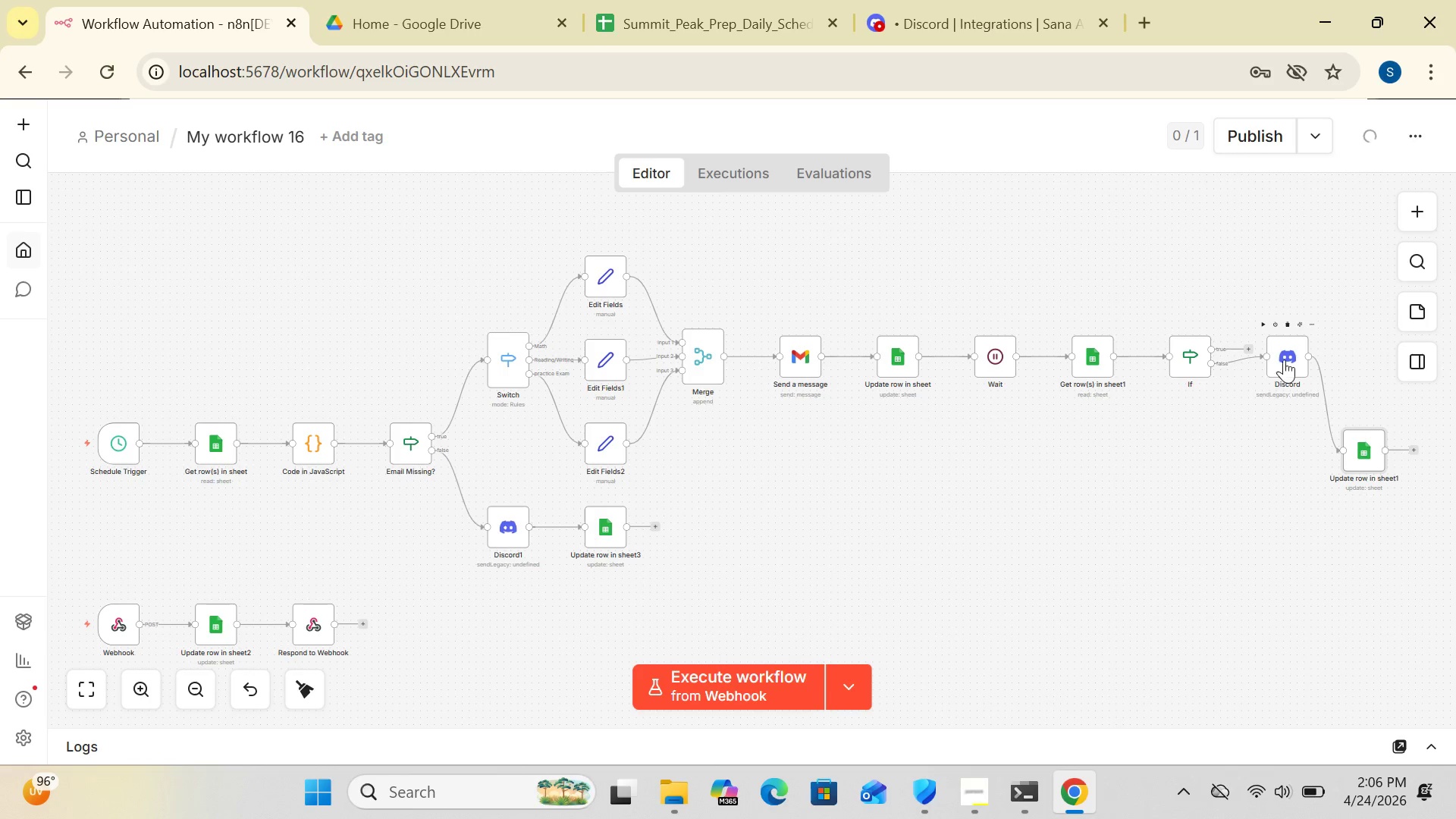 
left_click_drag(start_coordinate=[1283, 359], to_coordinate=[1250, 456])
 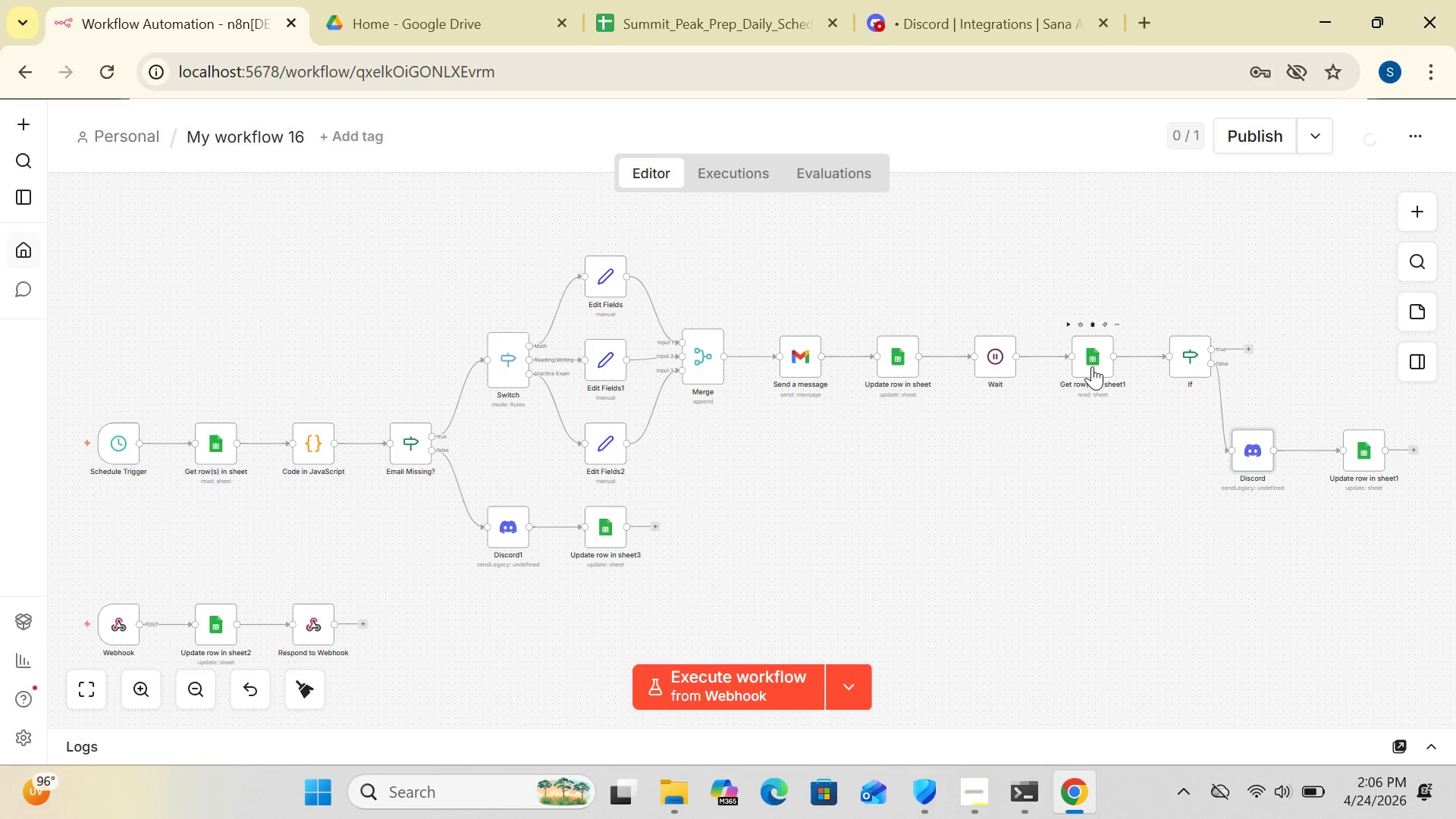 
left_click_drag(start_coordinate=[1092, 366], to_coordinate=[1077, 297])
 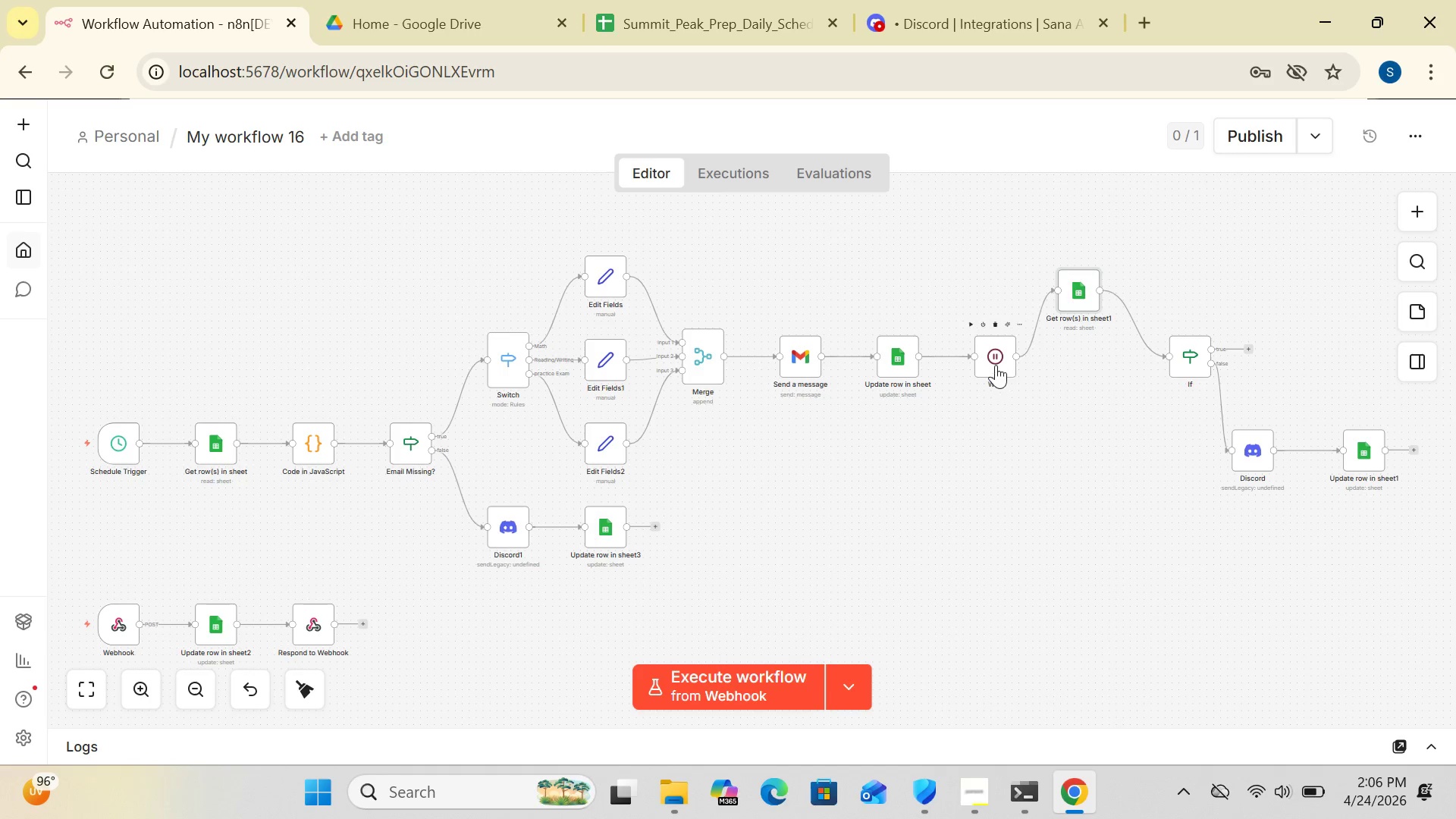 
left_click_drag(start_coordinate=[995, 363], to_coordinate=[1017, 404])
 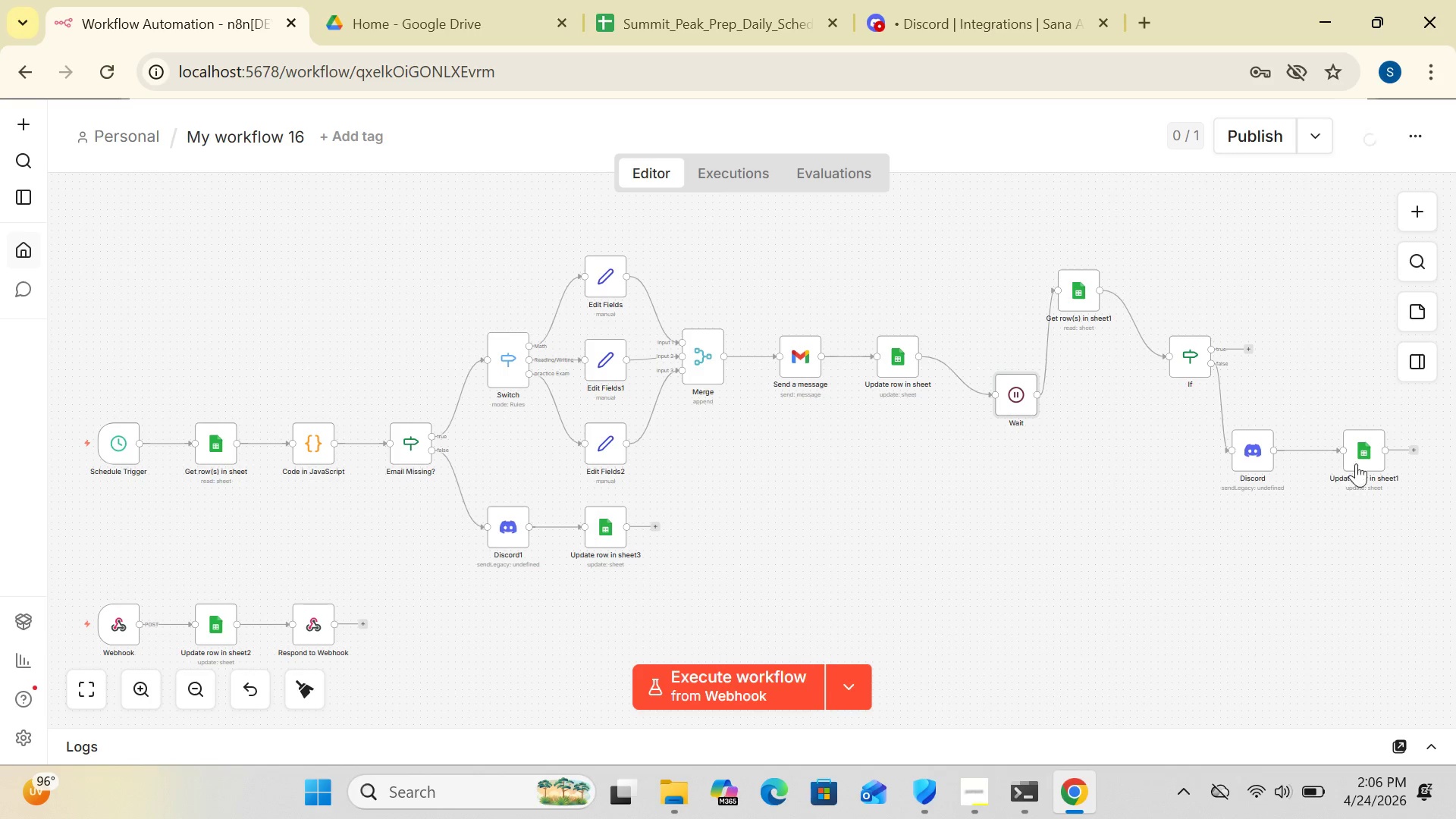 
left_click_drag(start_coordinate=[1371, 450], to_coordinate=[1329, 460])
 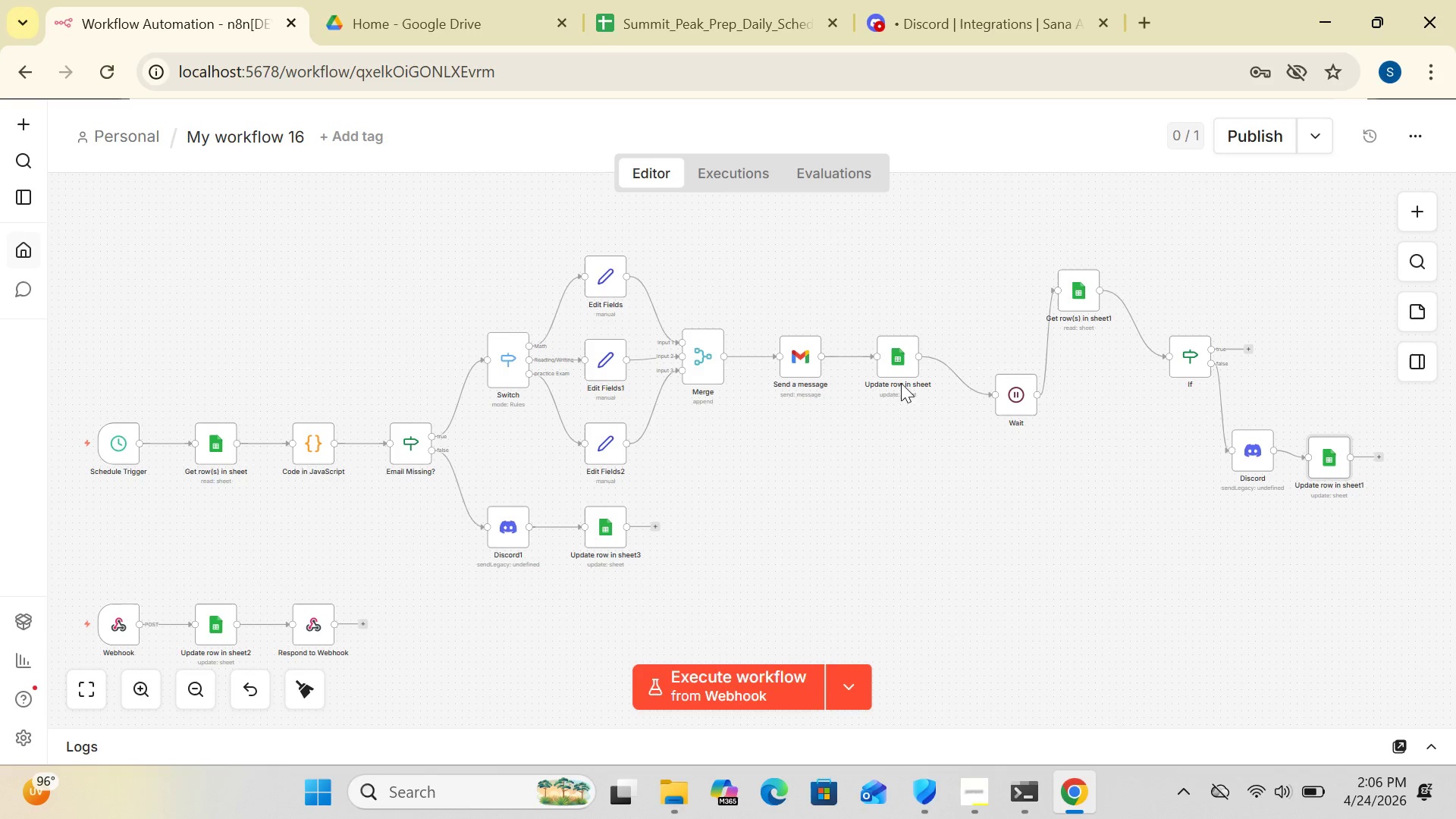 
left_click_drag(start_coordinate=[895, 362], to_coordinate=[937, 322])
 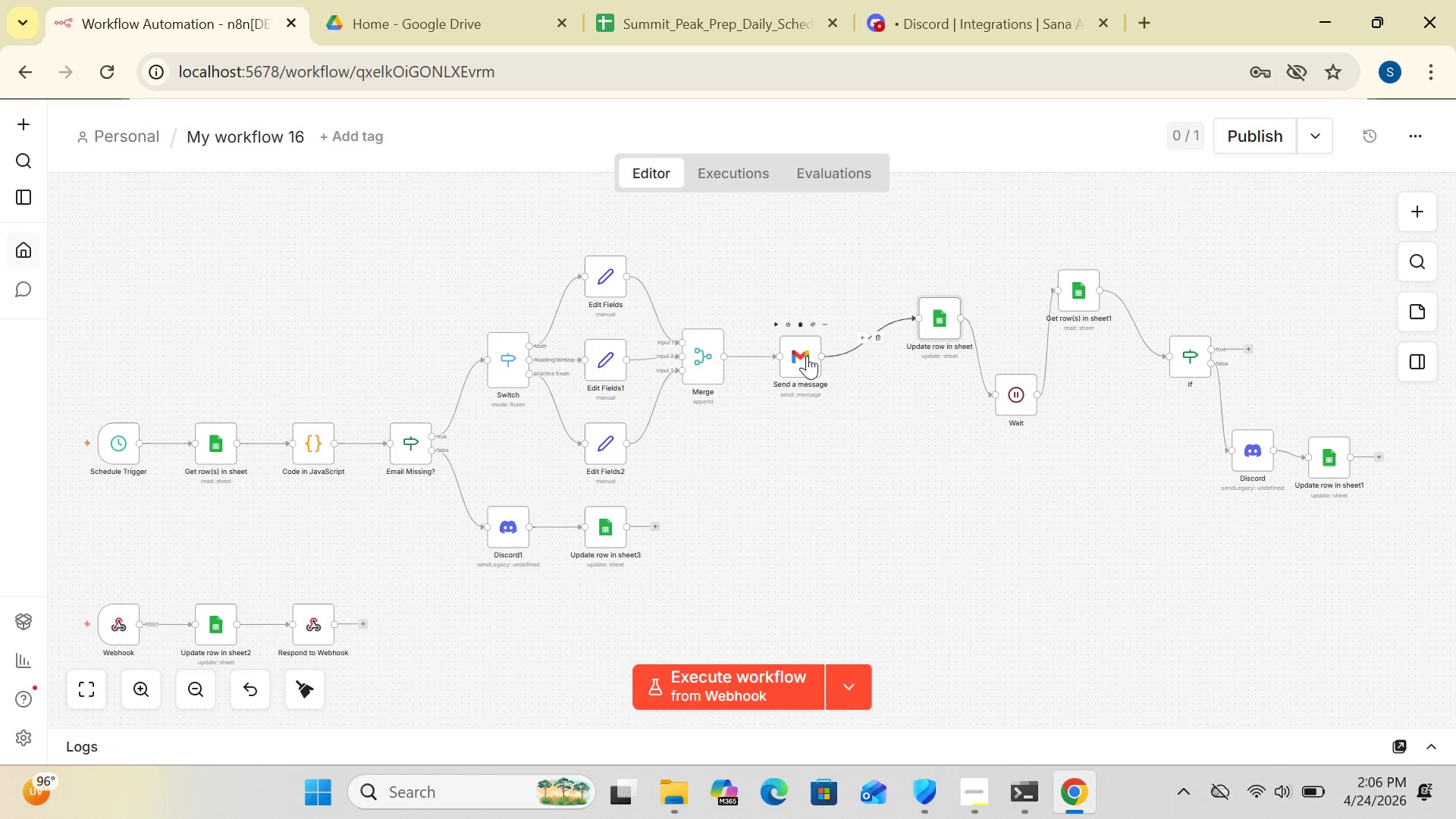 
left_click_drag(start_coordinate=[807, 355], to_coordinate=[903, 524])
 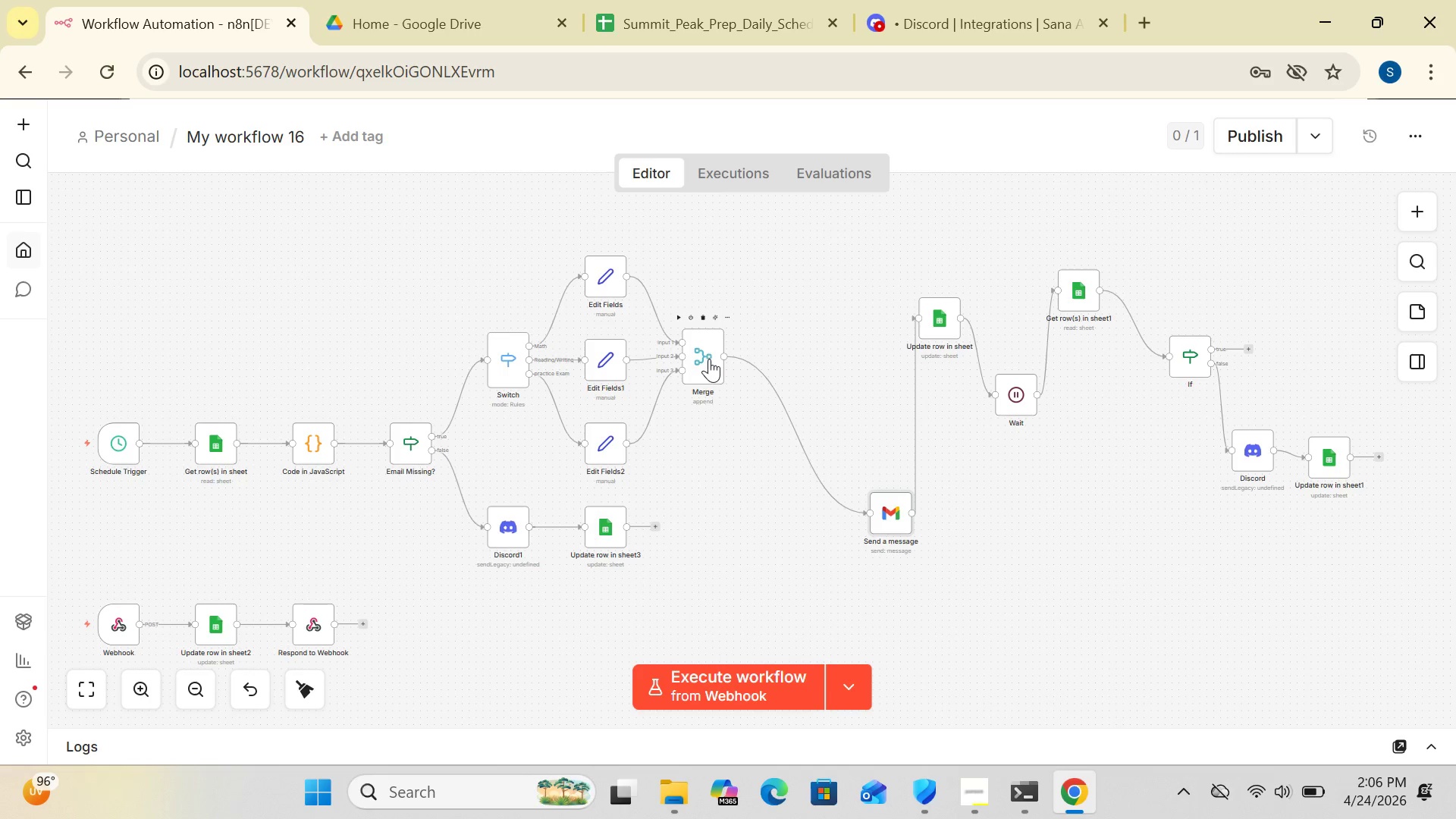 
left_click_drag(start_coordinate=[709, 359], to_coordinate=[800, 348])
 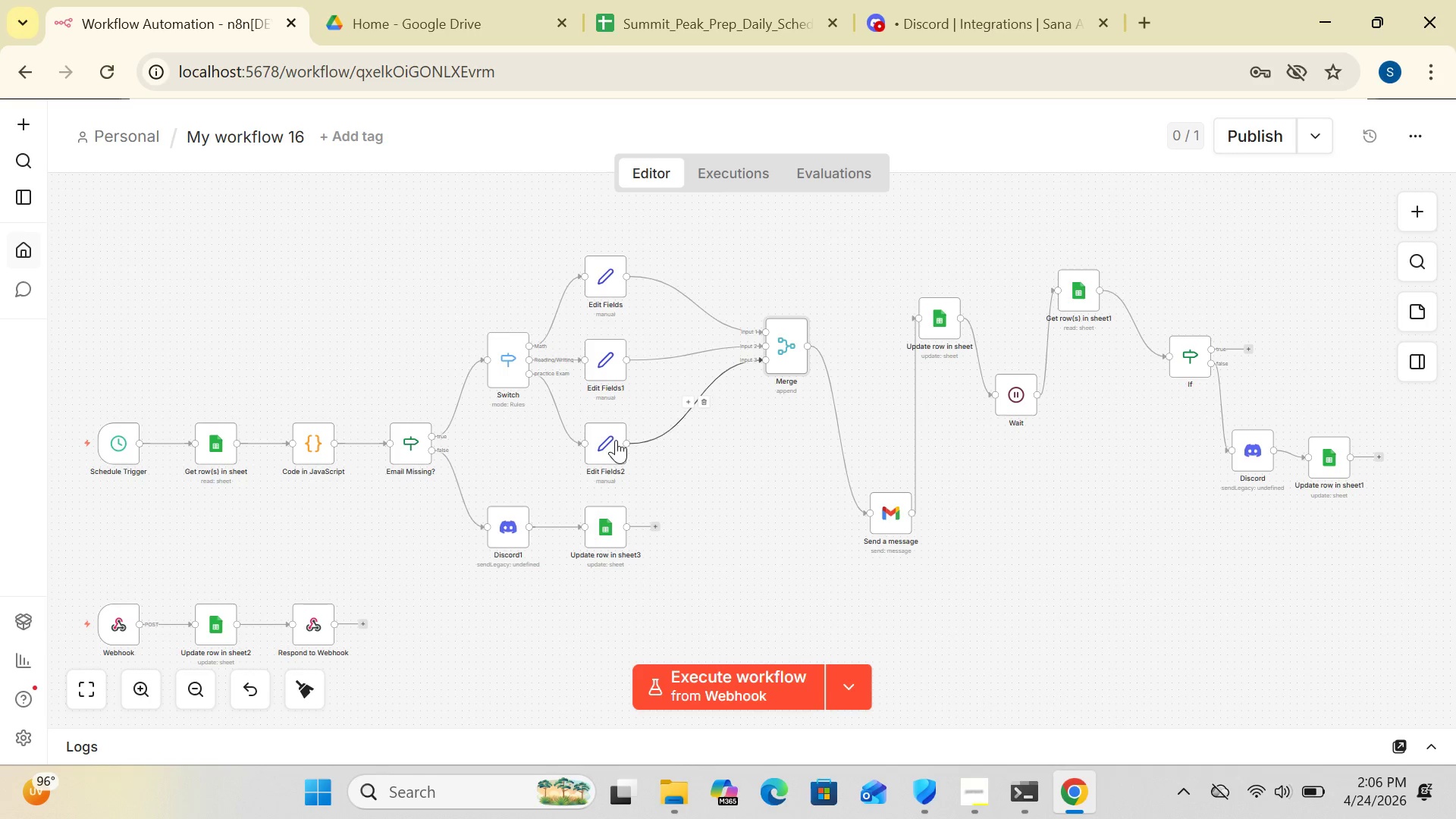 
left_click_drag(start_coordinate=[615, 440], to_coordinate=[670, 438])
 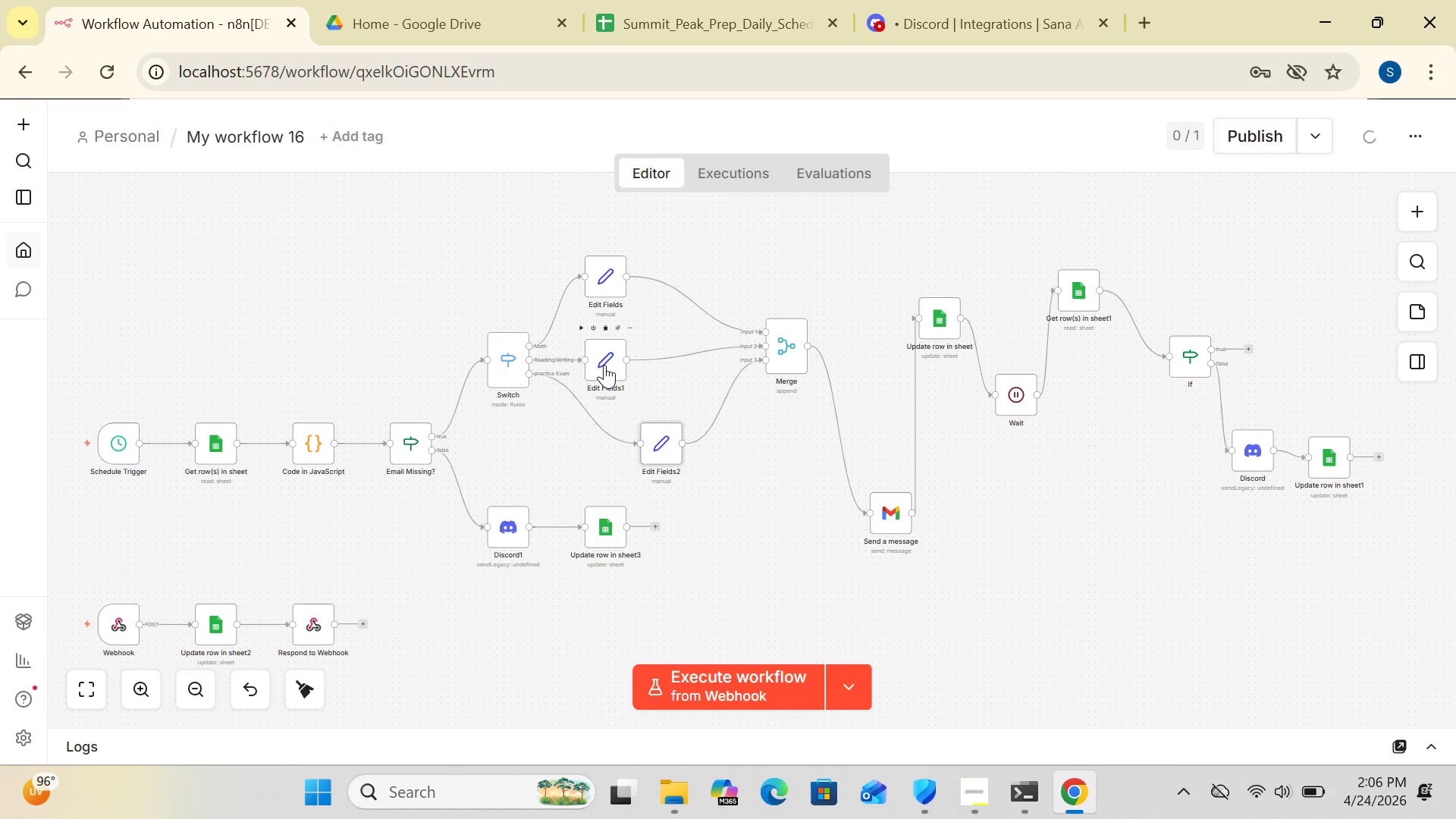 
left_click_drag(start_coordinate=[604, 365], to_coordinate=[655, 365])
 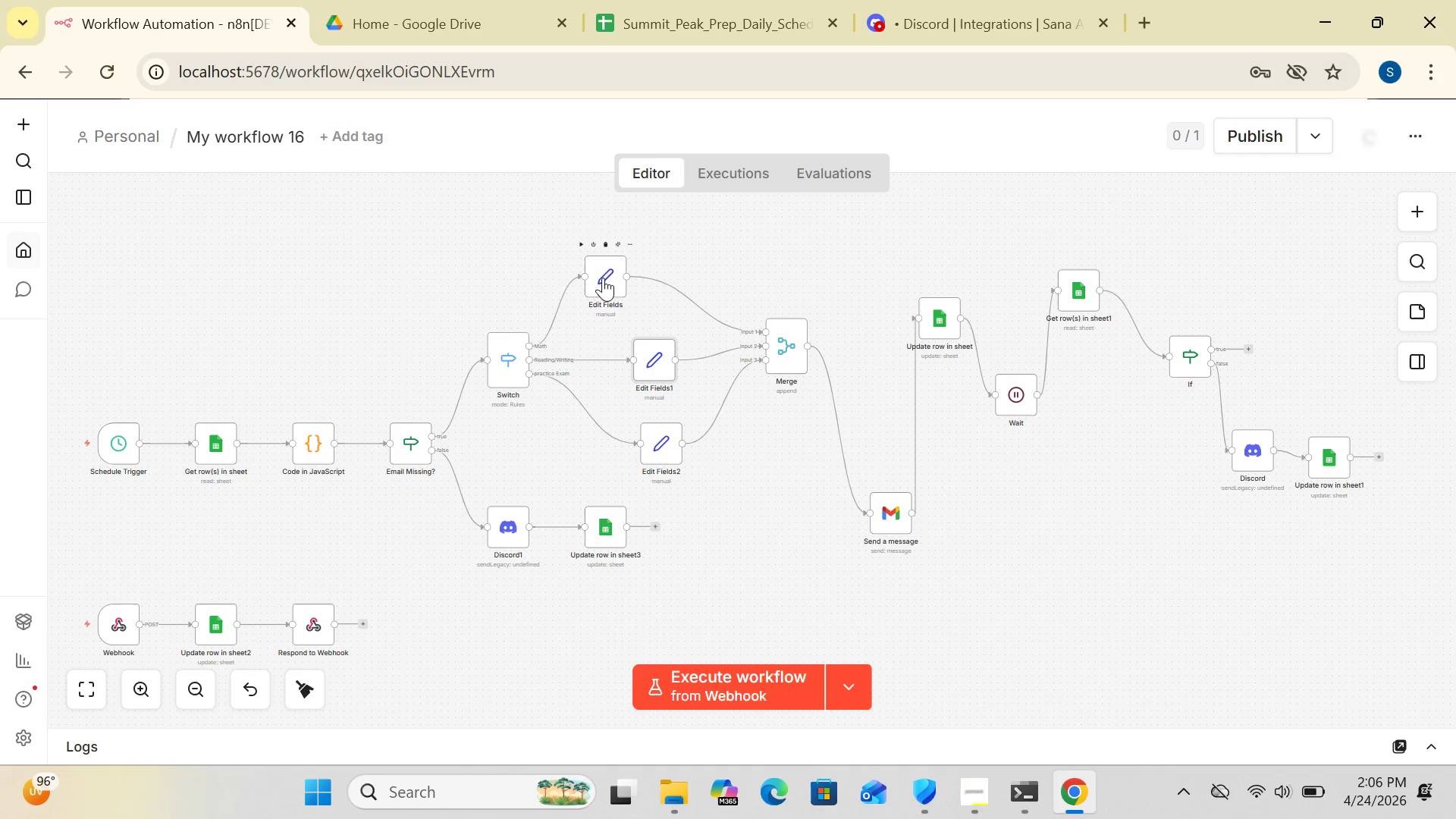 
left_click_drag(start_coordinate=[601, 275], to_coordinate=[648, 289])
 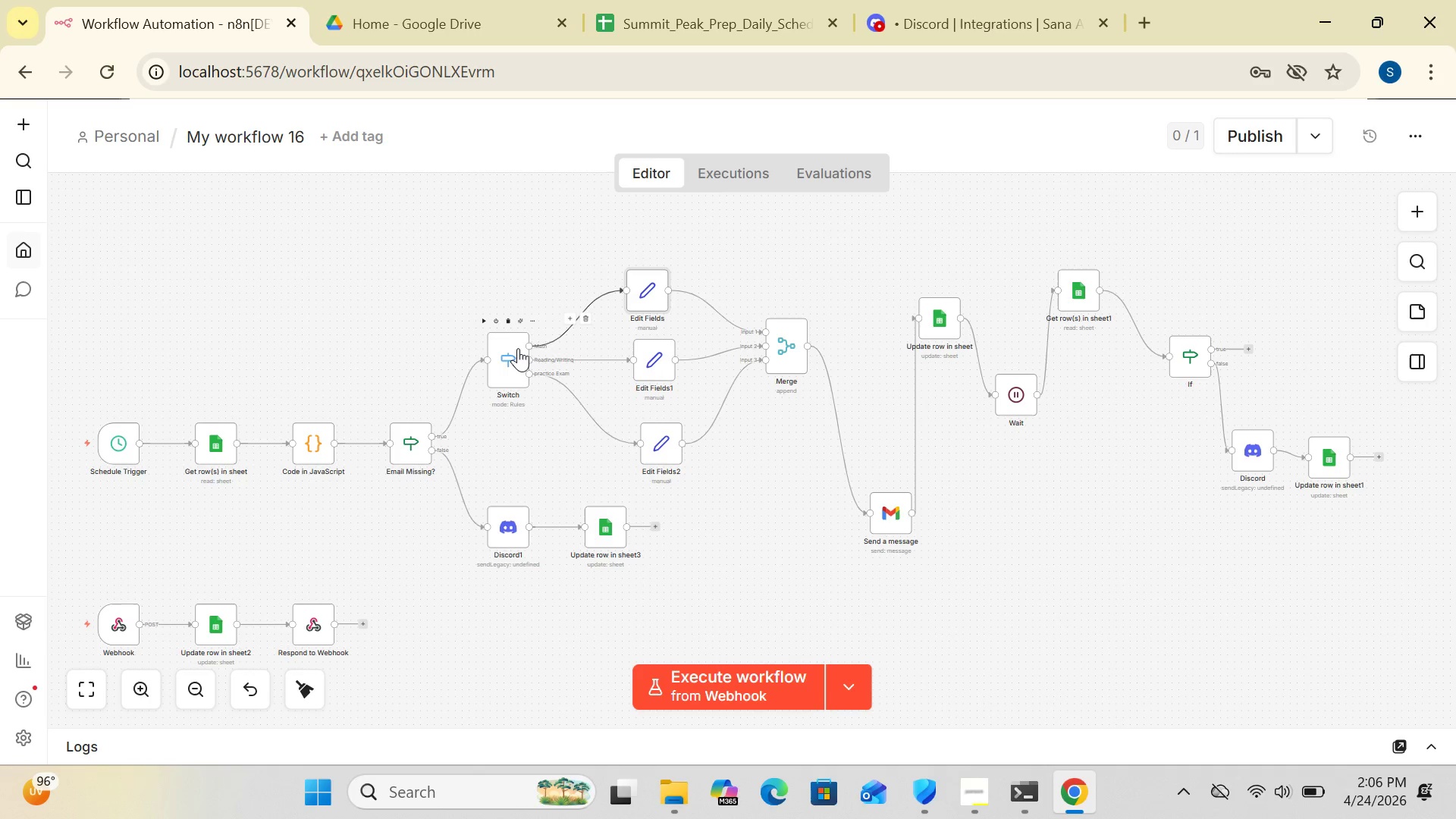 
left_click_drag(start_coordinate=[518, 348], to_coordinate=[545, 350])
 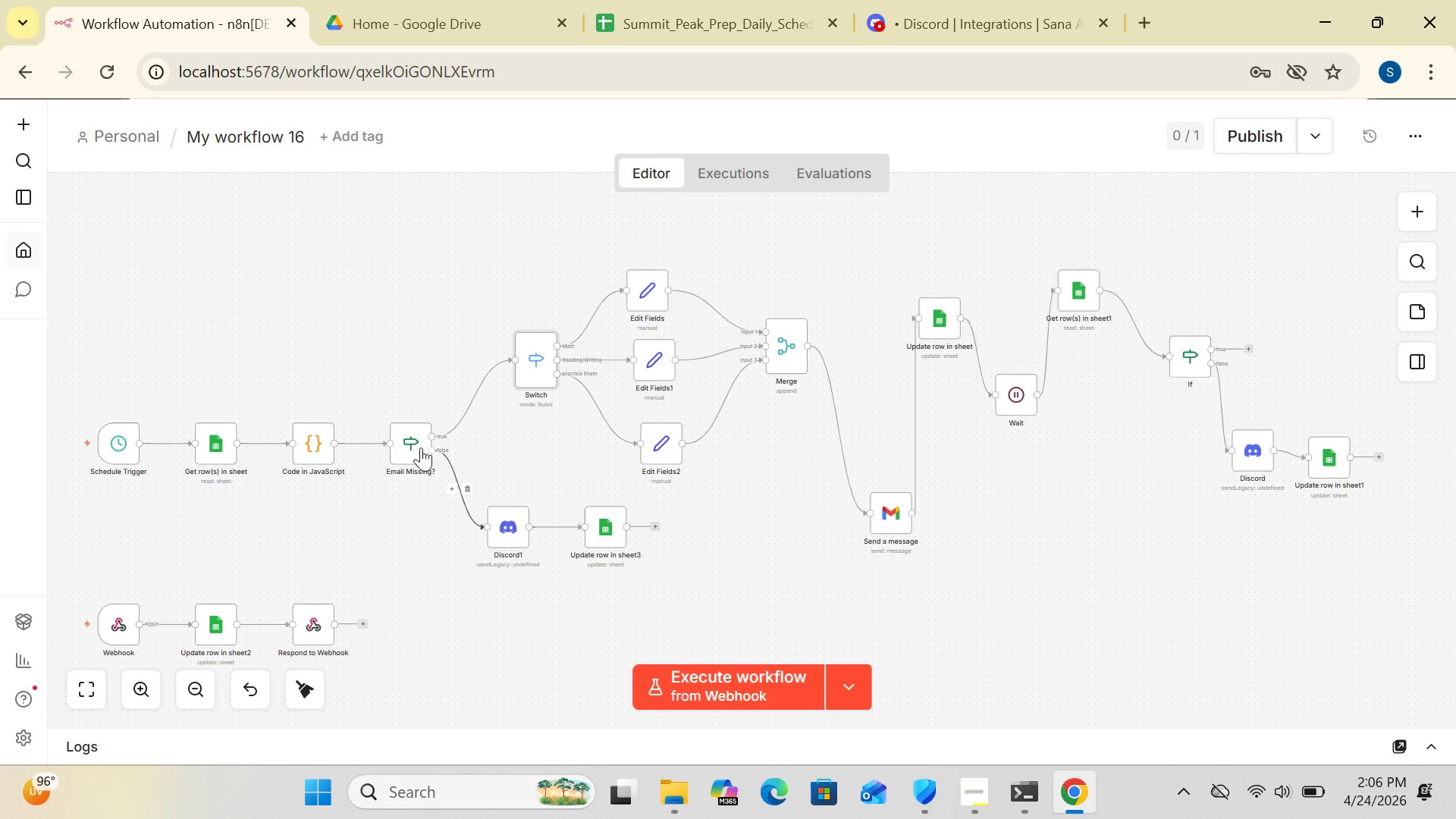 
left_click_drag(start_coordinate=[413, 444], to_coordinate=[444, 417])
 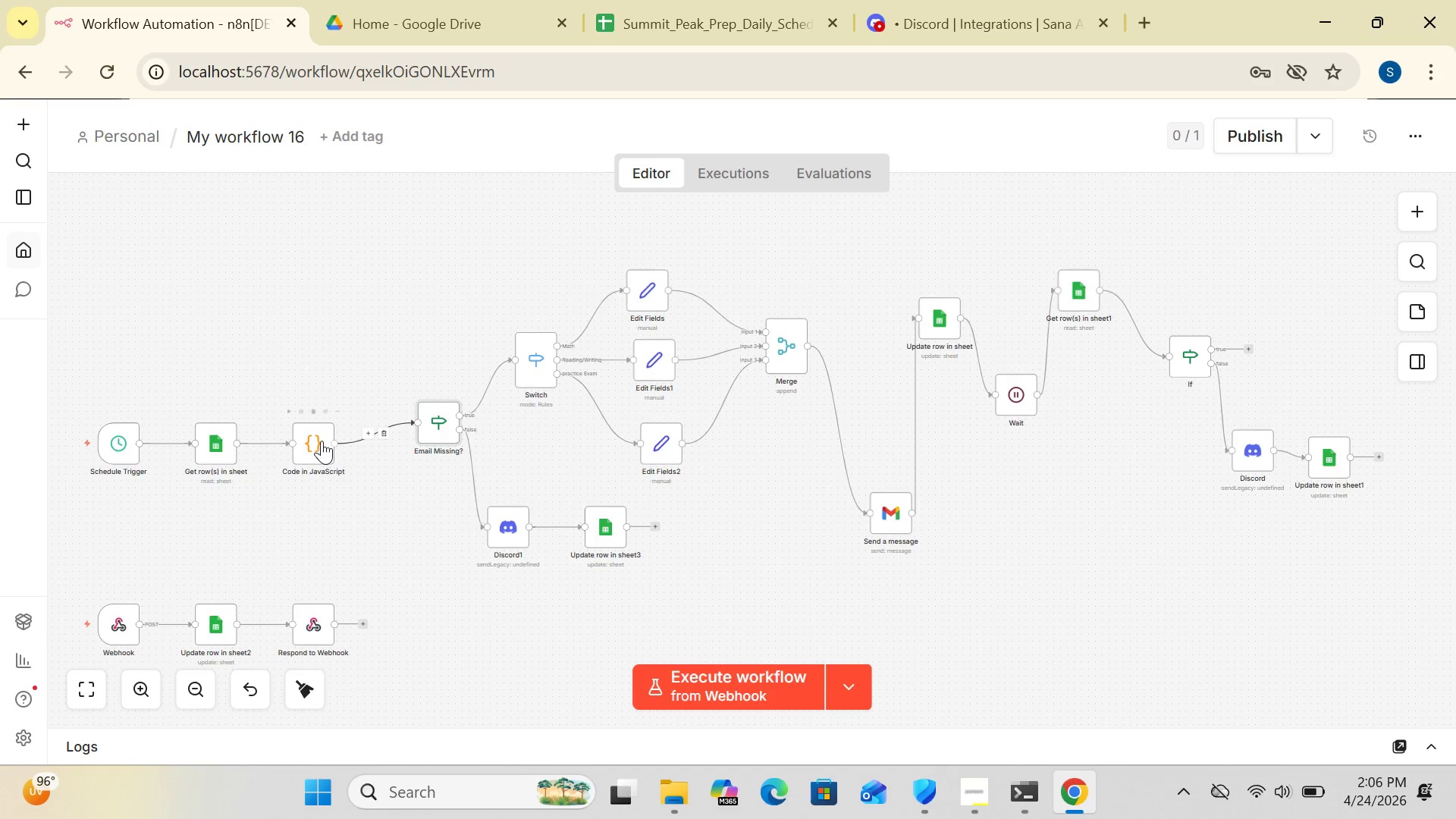 
left_click_drag(start_coordinate=[322, 440], to_coordinate=[373, 421])
 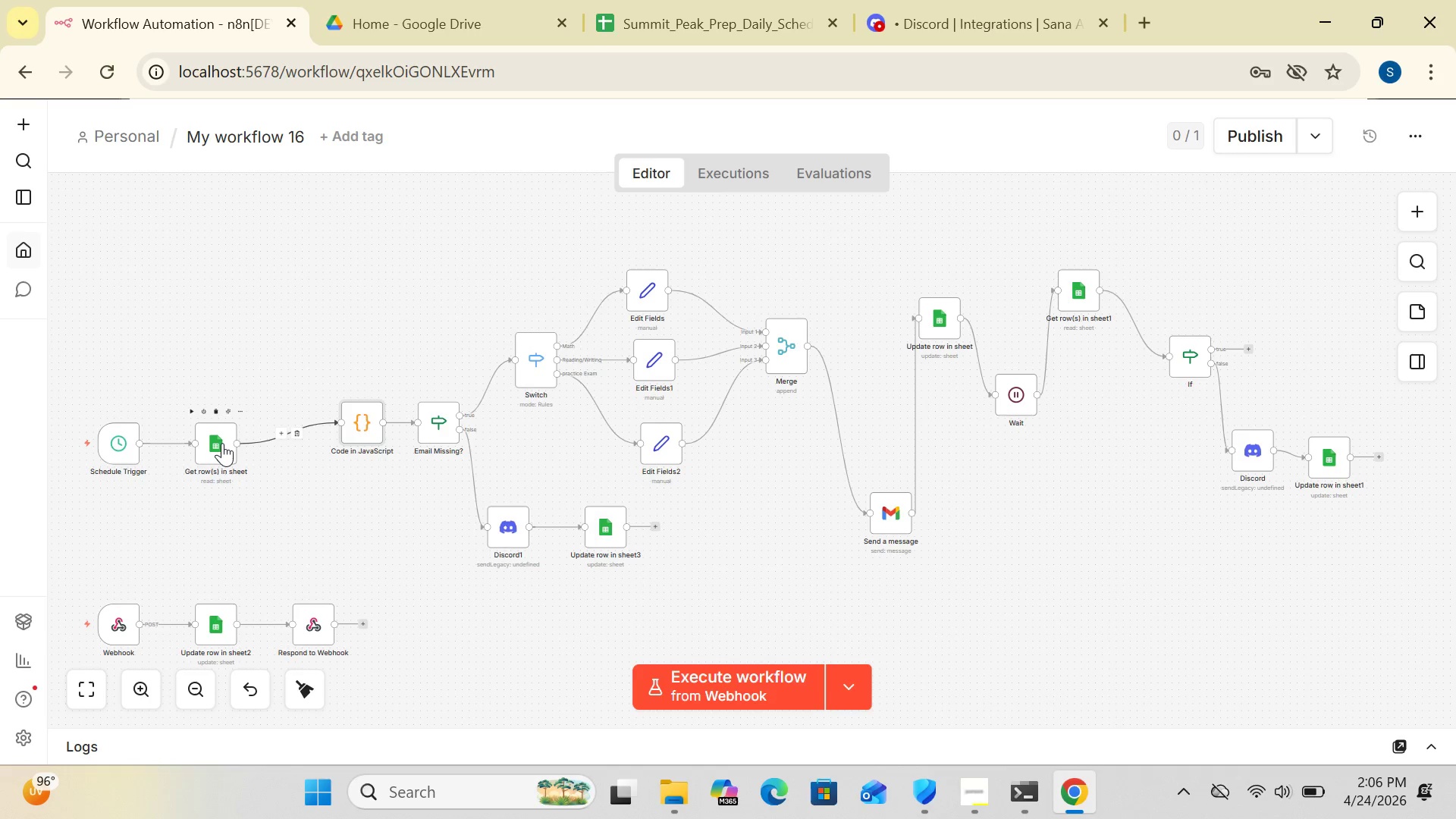 
left_click_drag(start_coordinate=[222, 442], to_coordinate=[283, 422])
 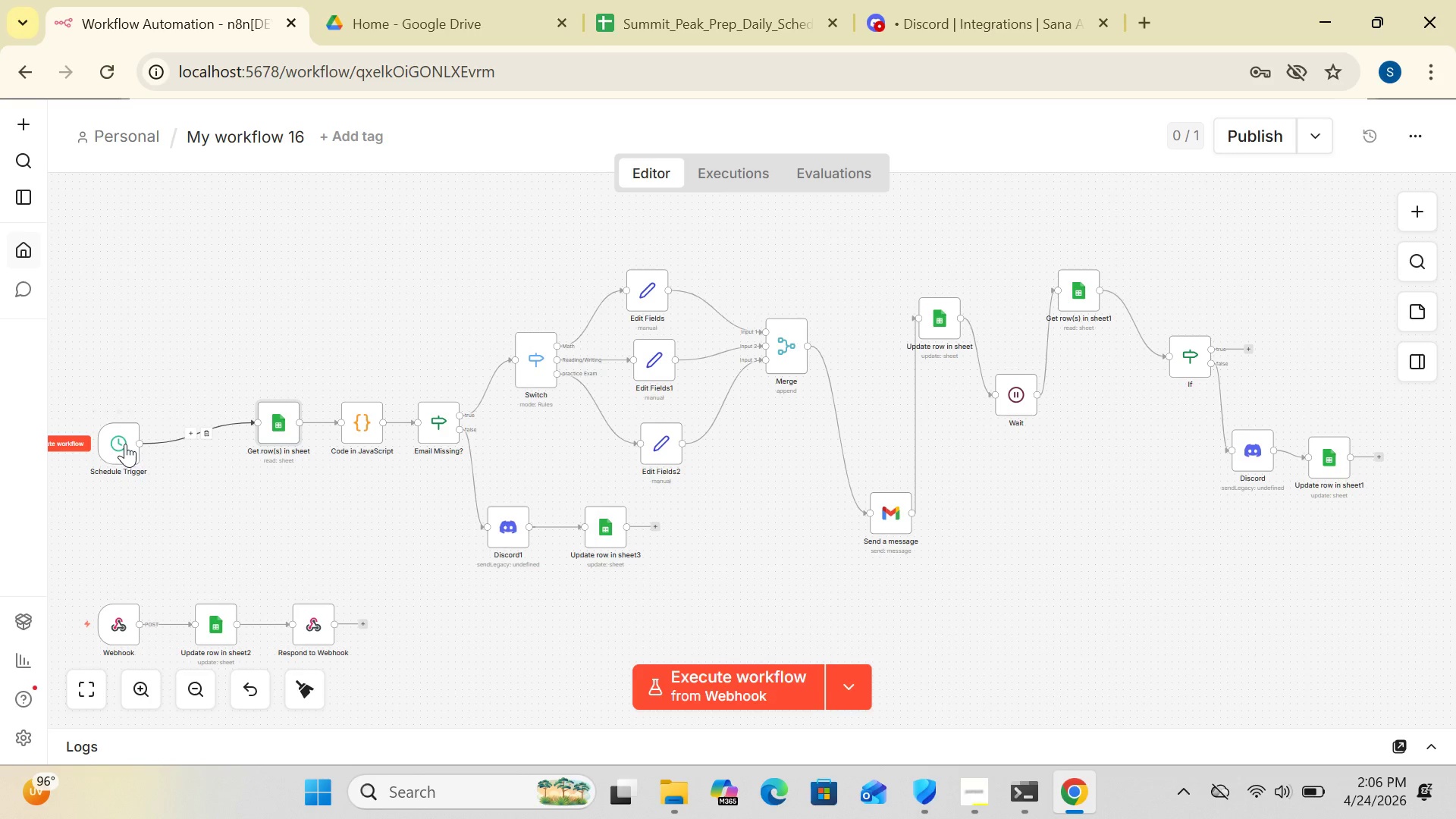 
left_click_drag(start_coordinate=[122, 442], to_coordinate=[192, 425])
 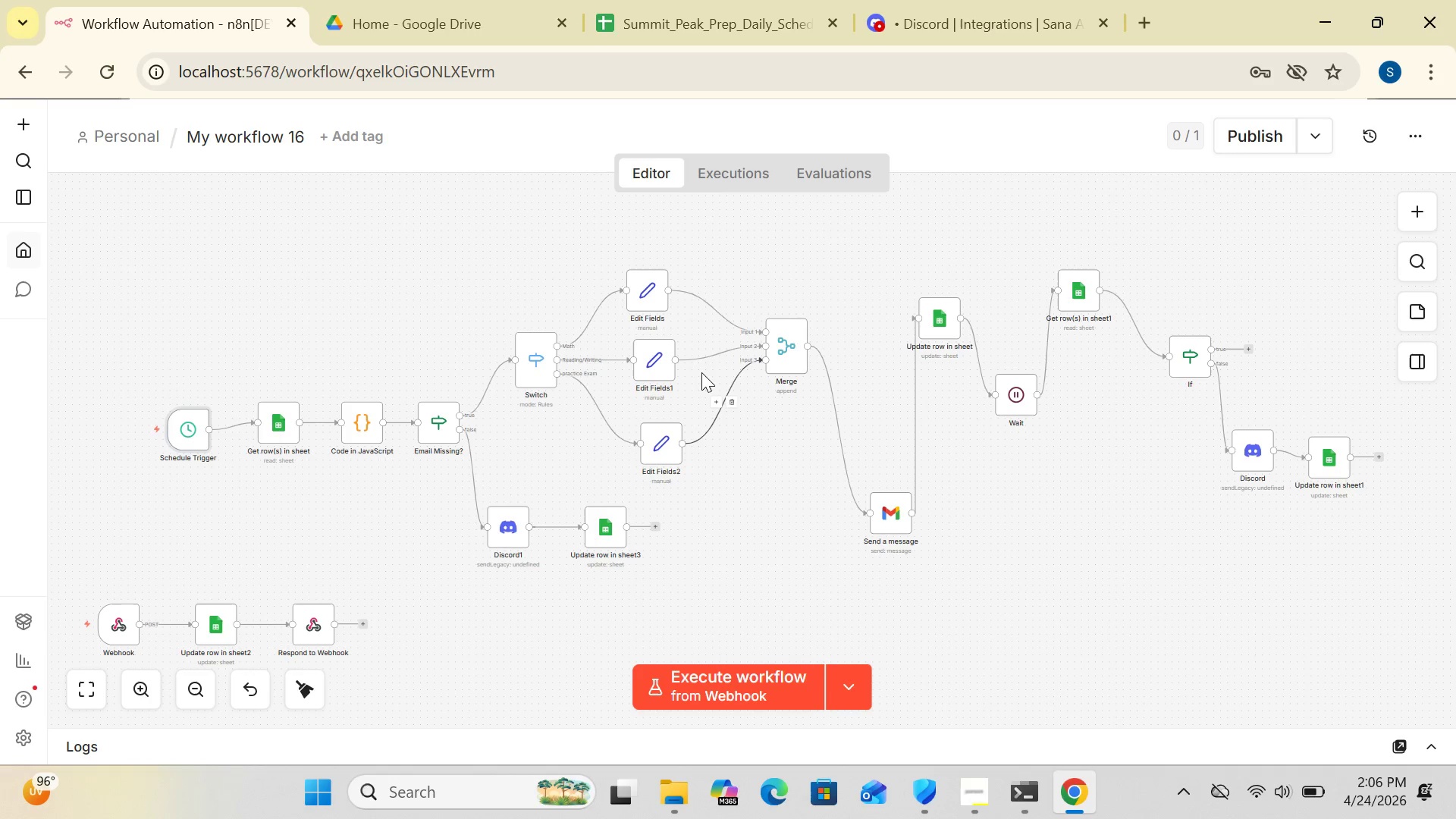 
left_click_drag(start_coordinate=[653, 290], to_coordinate=[667, 259])
 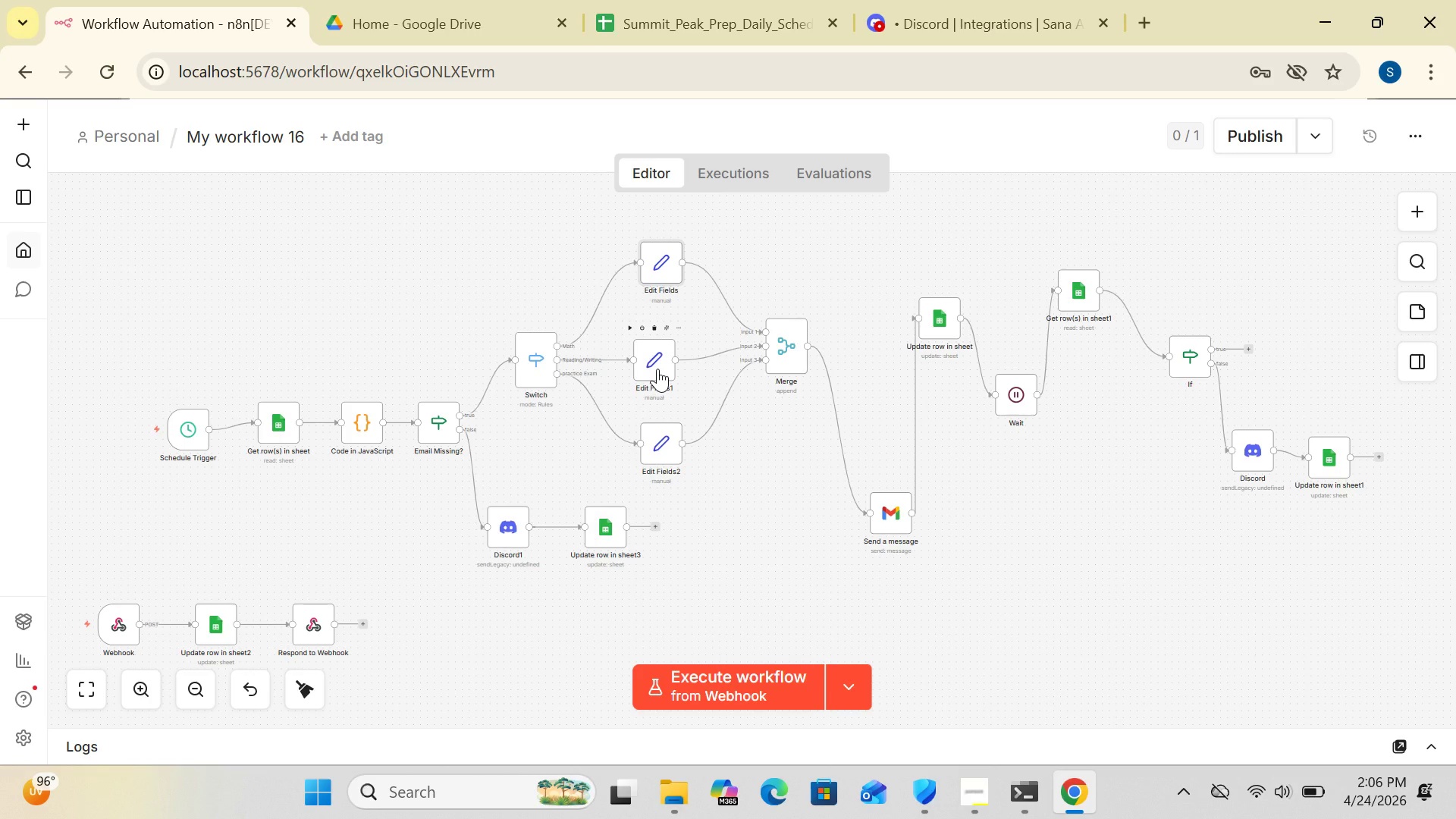 
left_click_drag(start_coordinate=[657, 369], to_coordinate=[672, 357])
 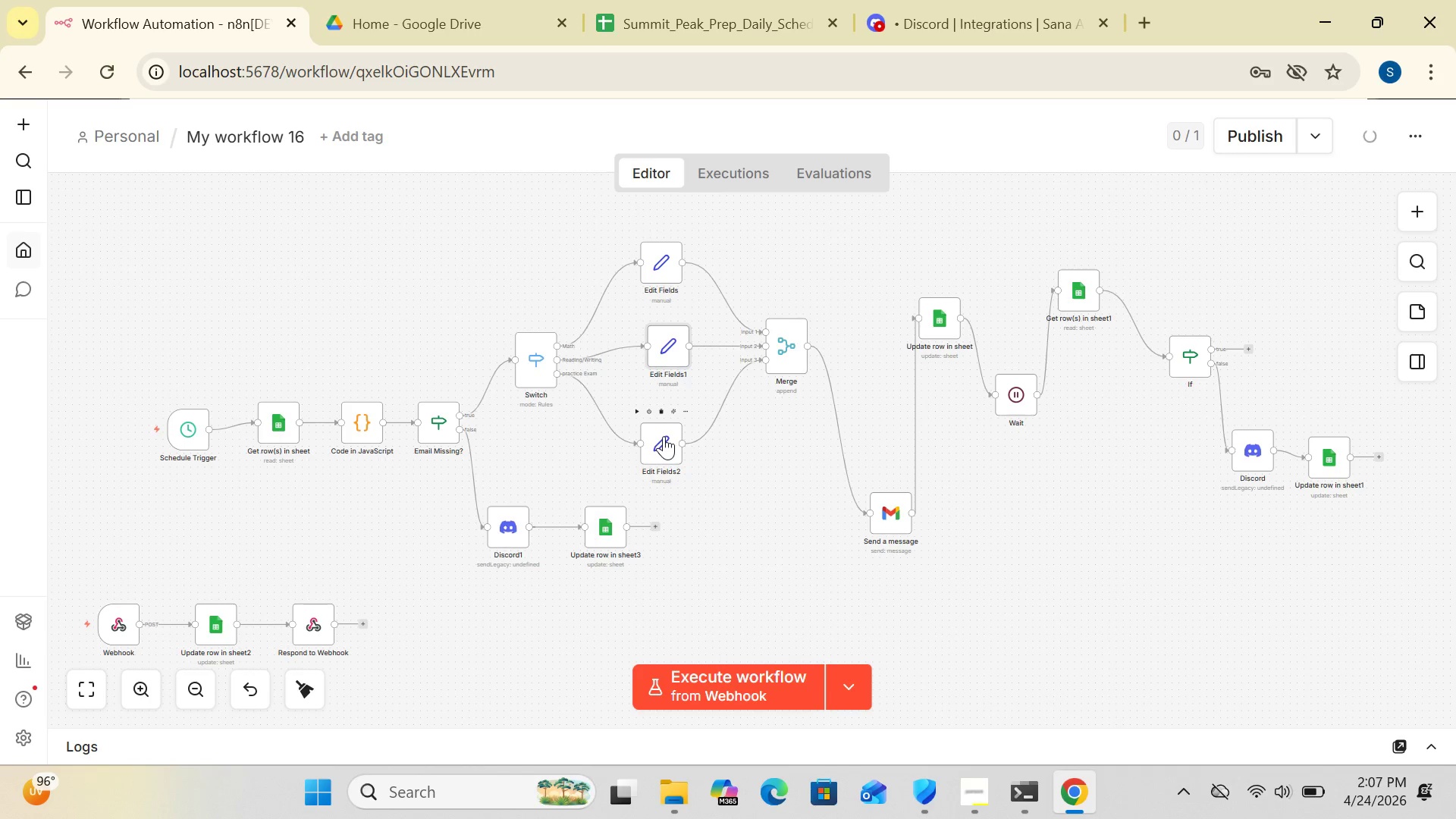 
left_click_drag(start_coordinate=[664, 436], to_coordinate=[675, 422])
 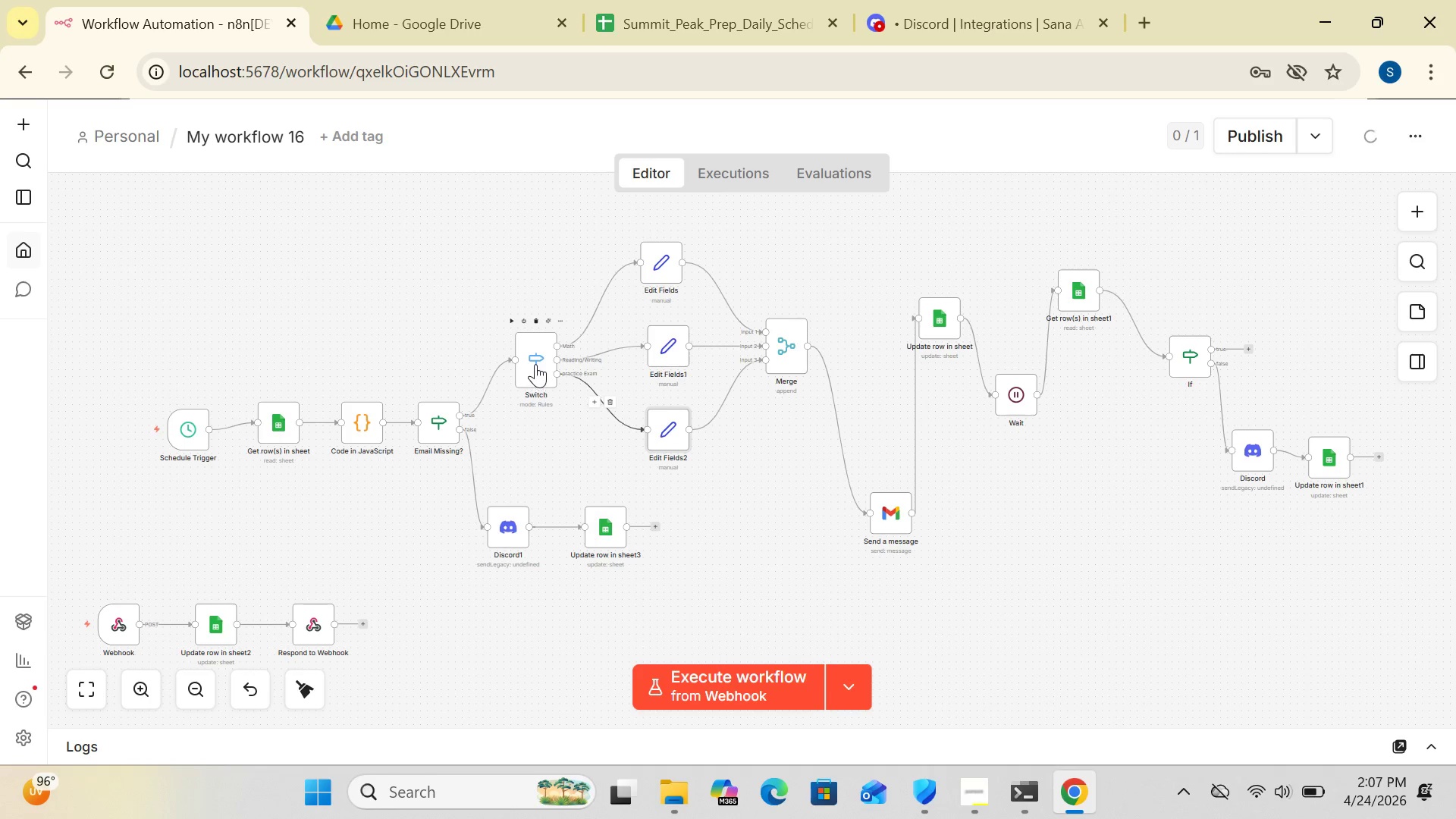 
left_click_drag(start_coordinate=[535, 364], to_coordinate=[528, 343])
 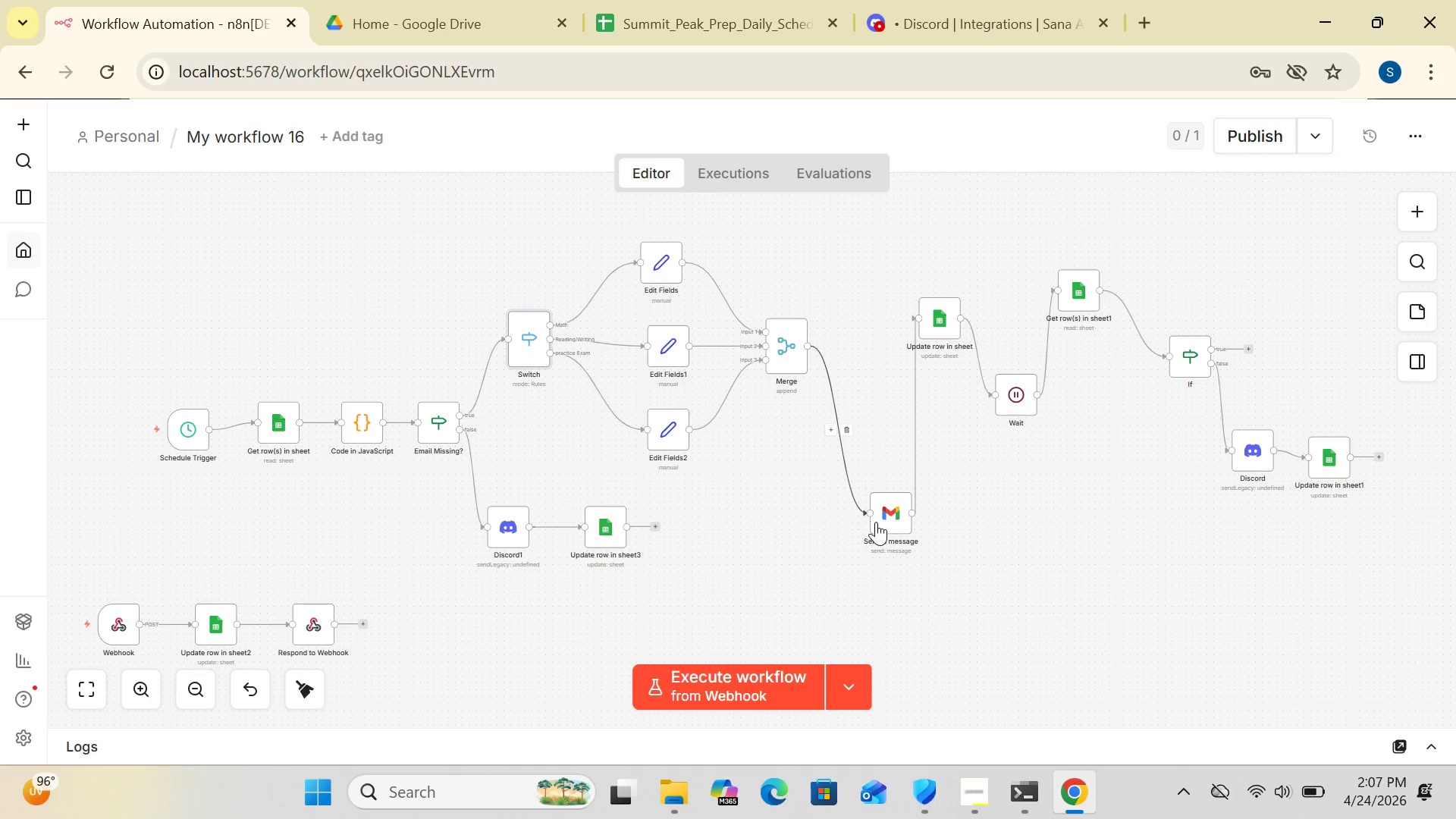 
left_click_drag(start_coordinate=[889, 519], to_coordinate=[880, 453])
 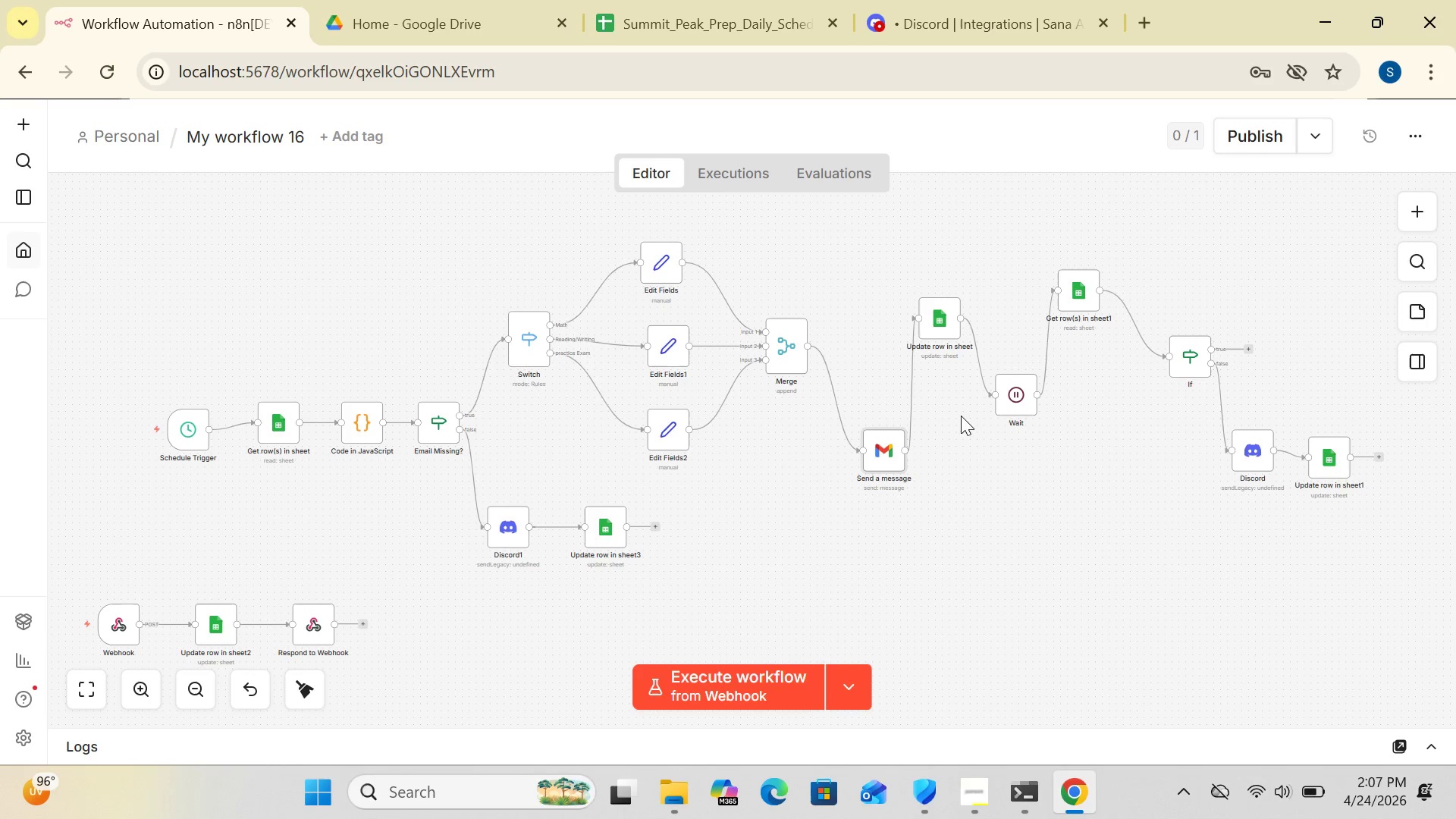 
mouse_move([1006, 387])
 